 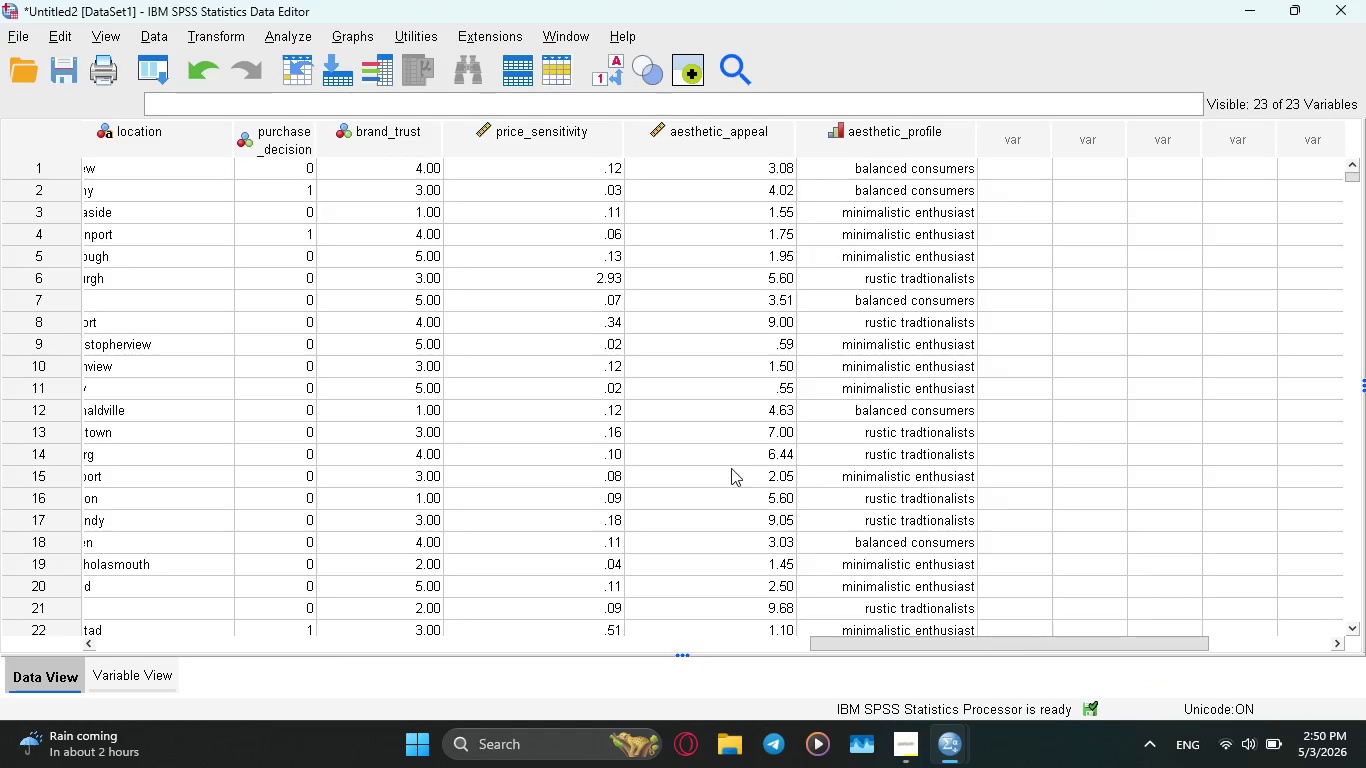 
left_click([364, 33])
 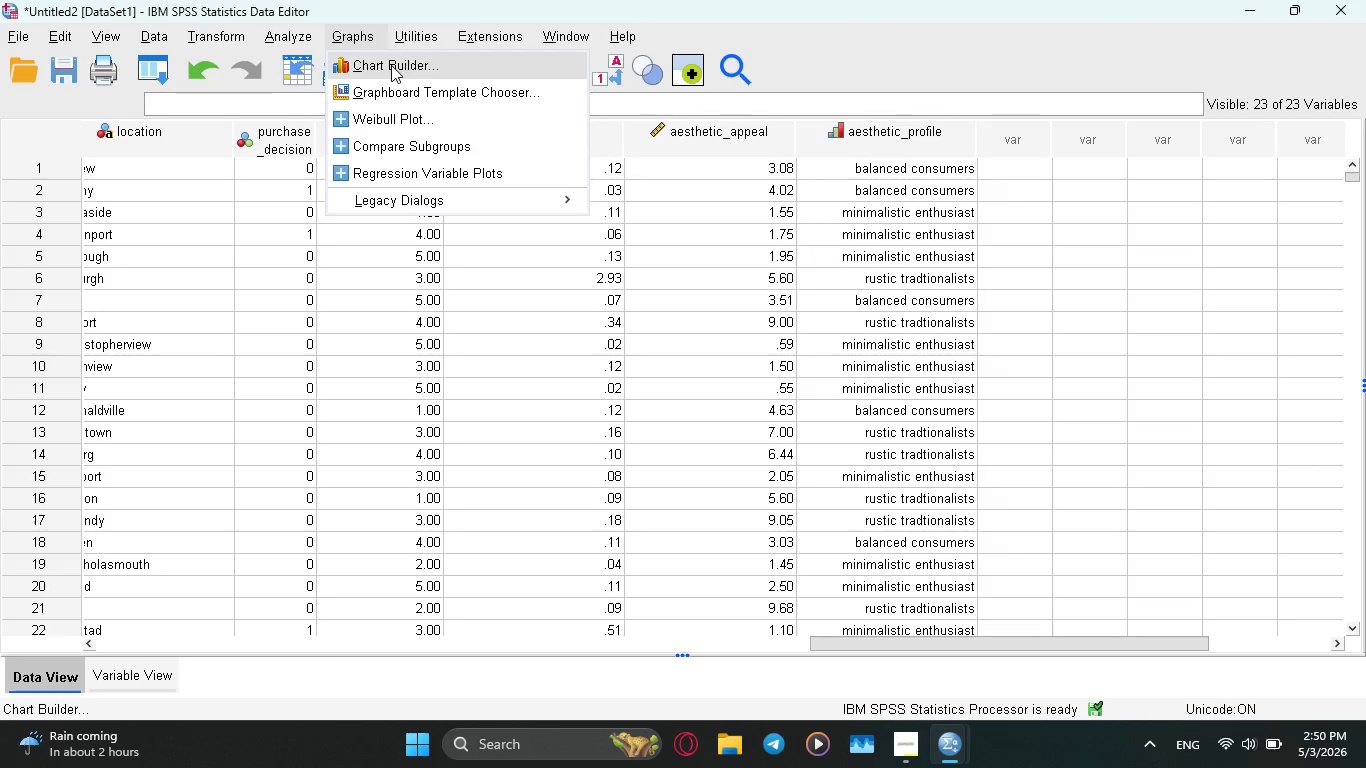 
left_click([391, 65])
 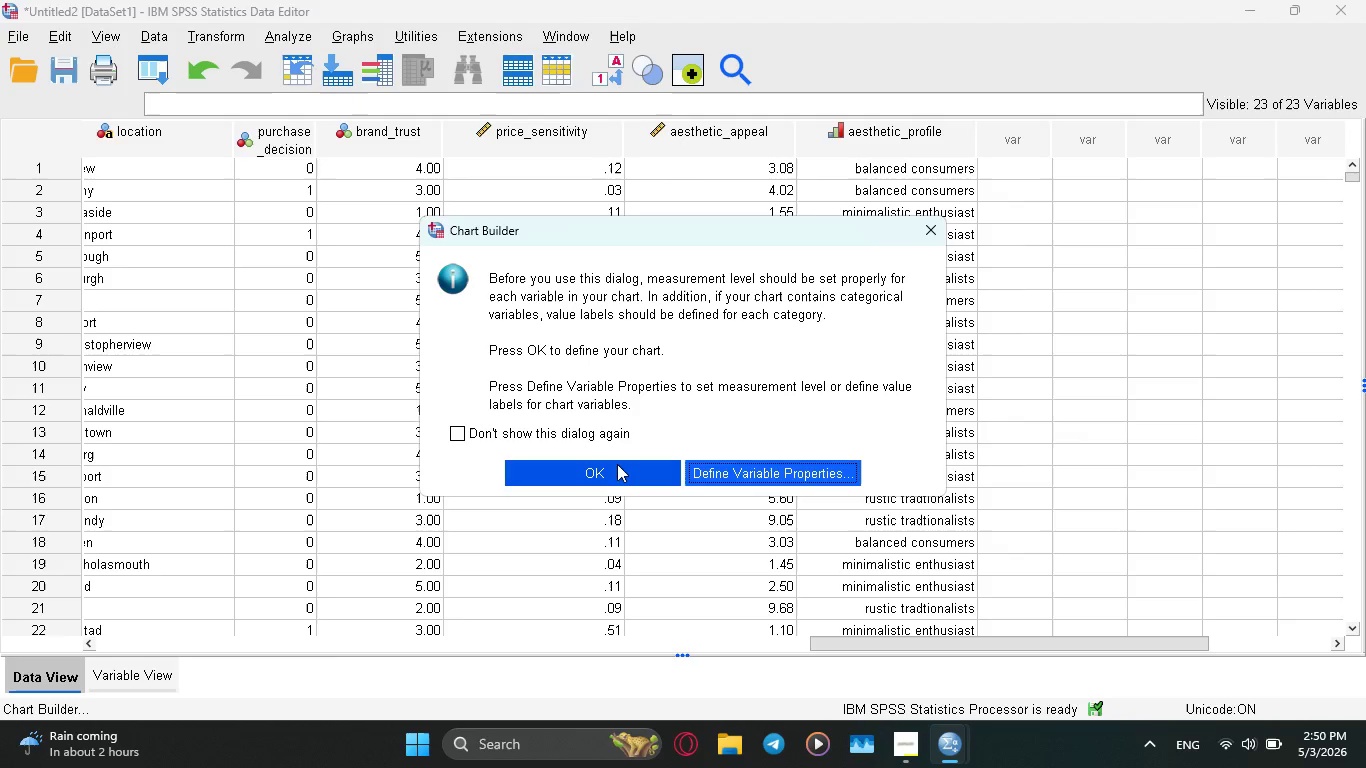 
left_click([617, 464])
 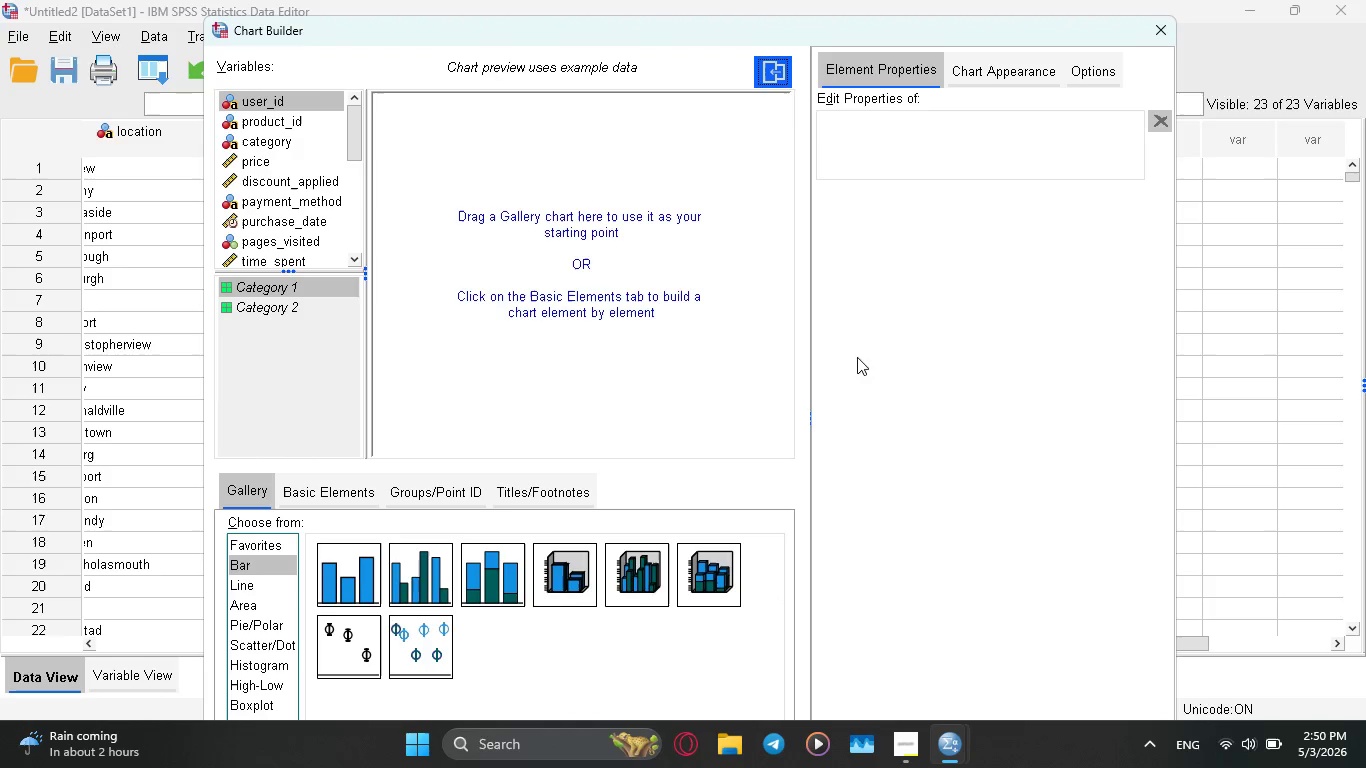 
wait(19.58)
 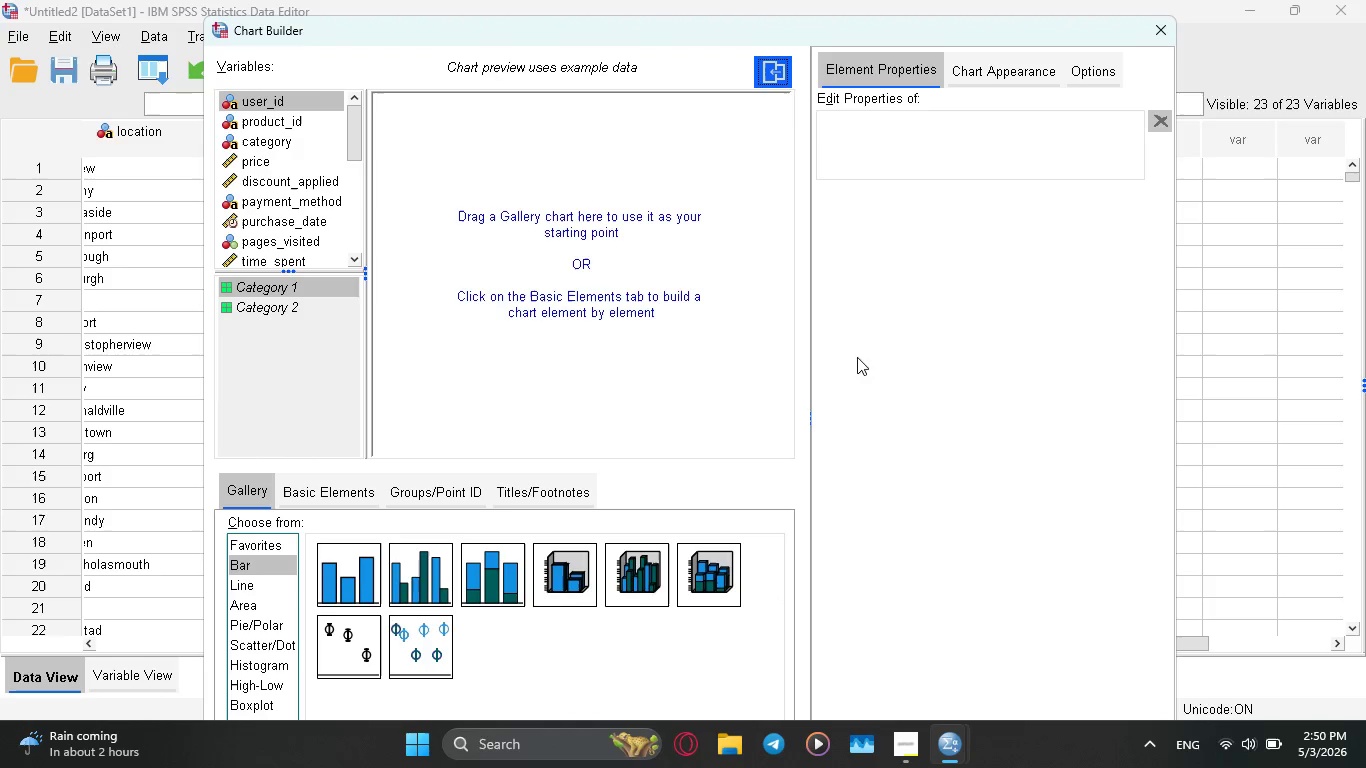 
left_click_drag(start_coordinate=[769, 34], to_coordinate=[784, 7])
 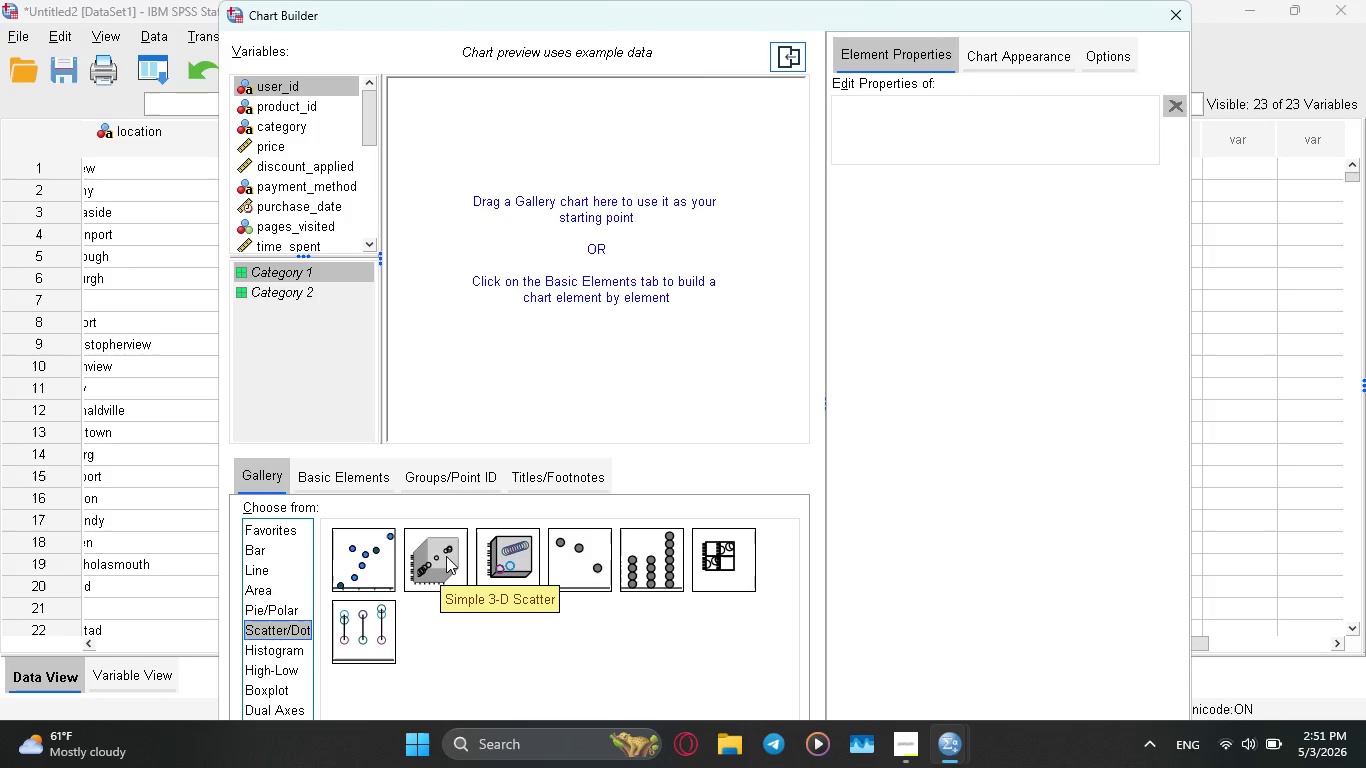 
wait(32.62)
 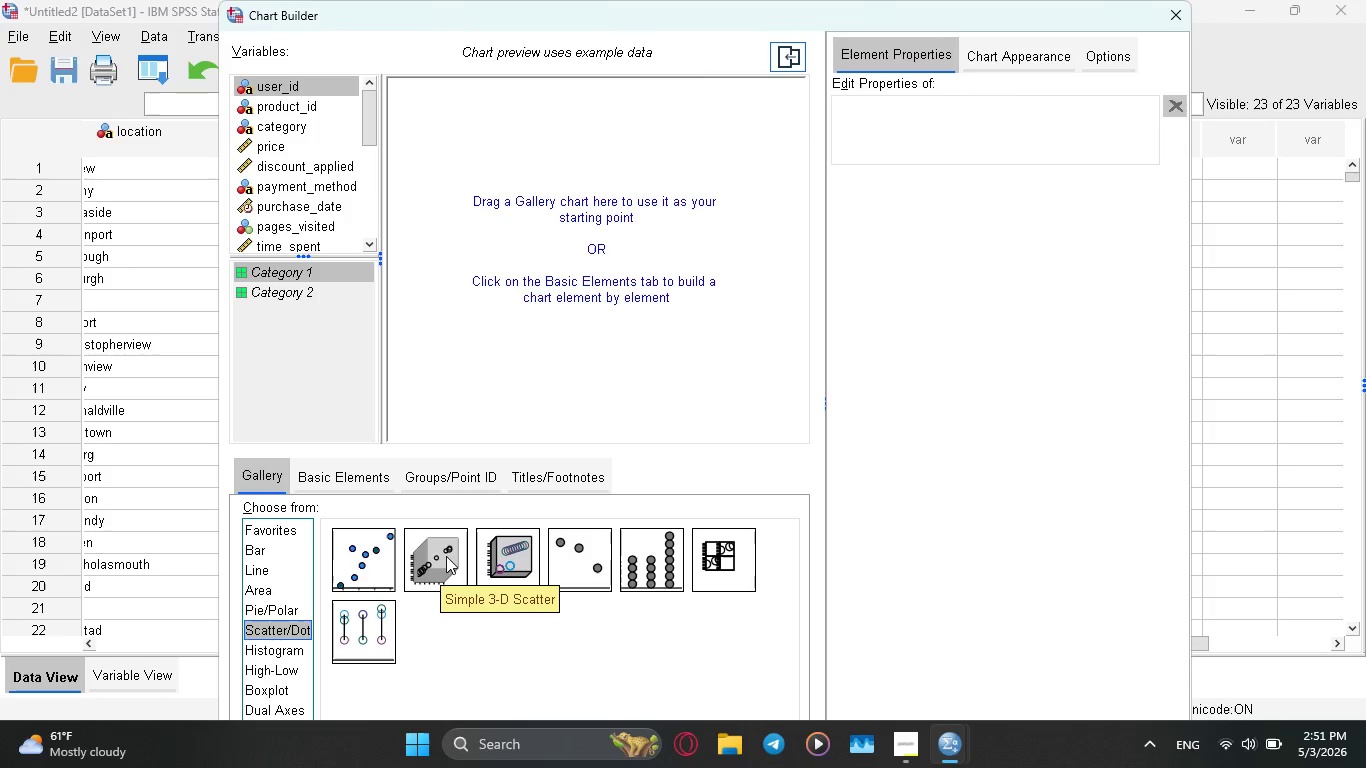 
mouse_move([397, 734])
 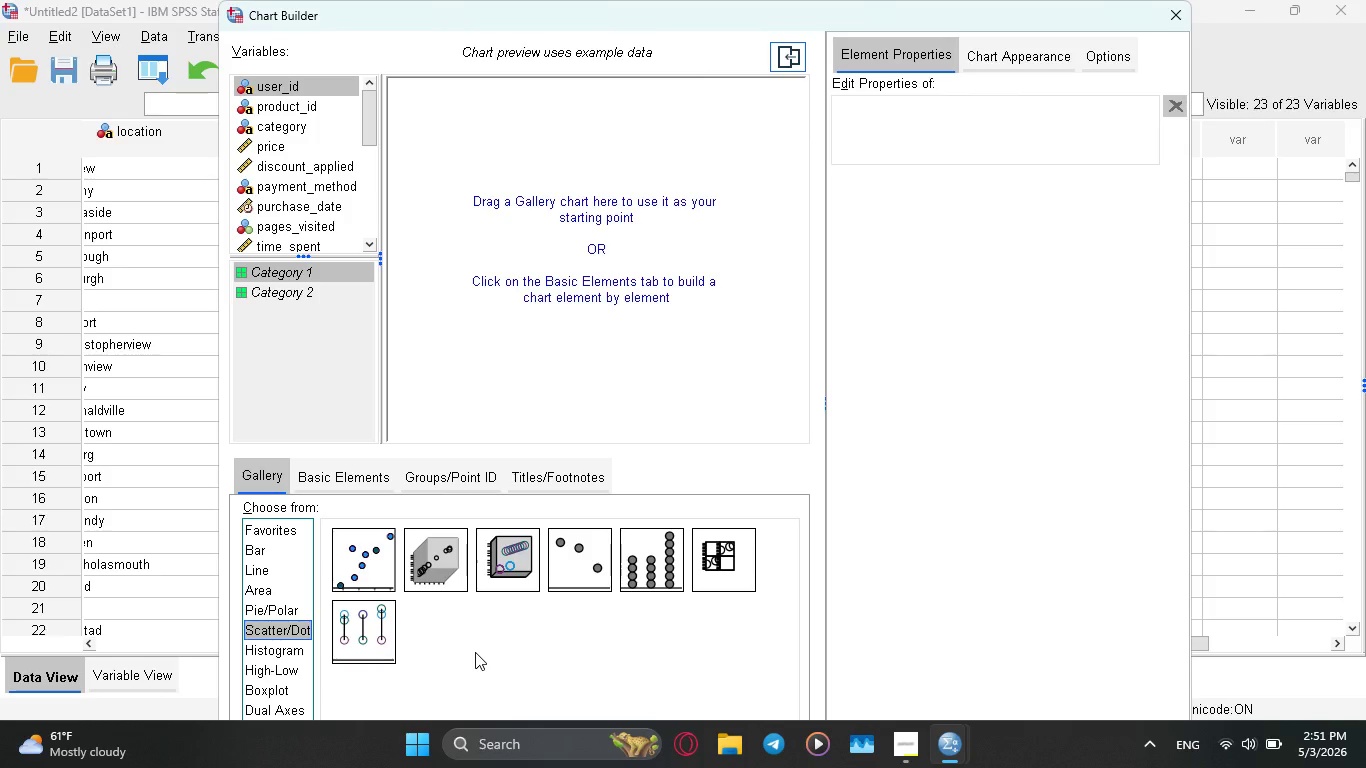 
wait(10.45)
 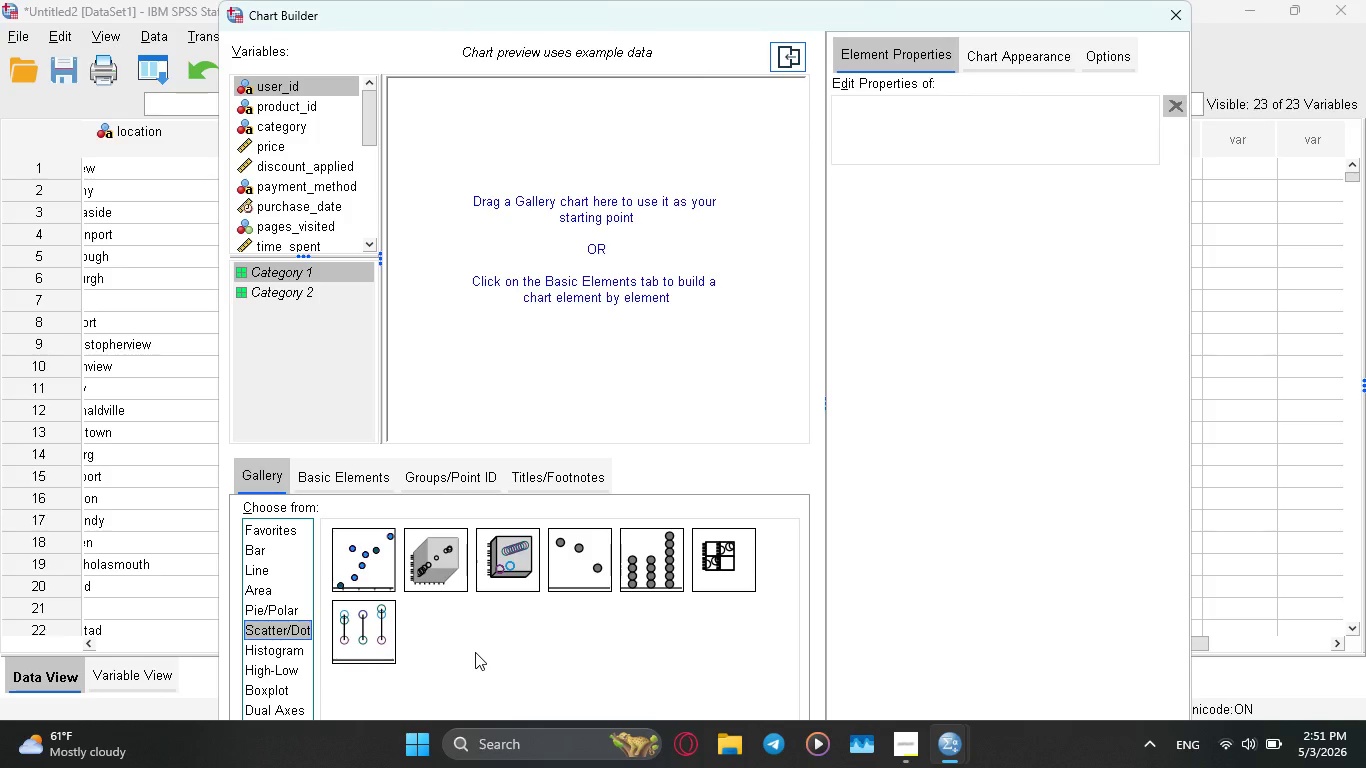 
left_click_drag(start_coordinate=[371, 124], to_coordinate=[378, 236])
 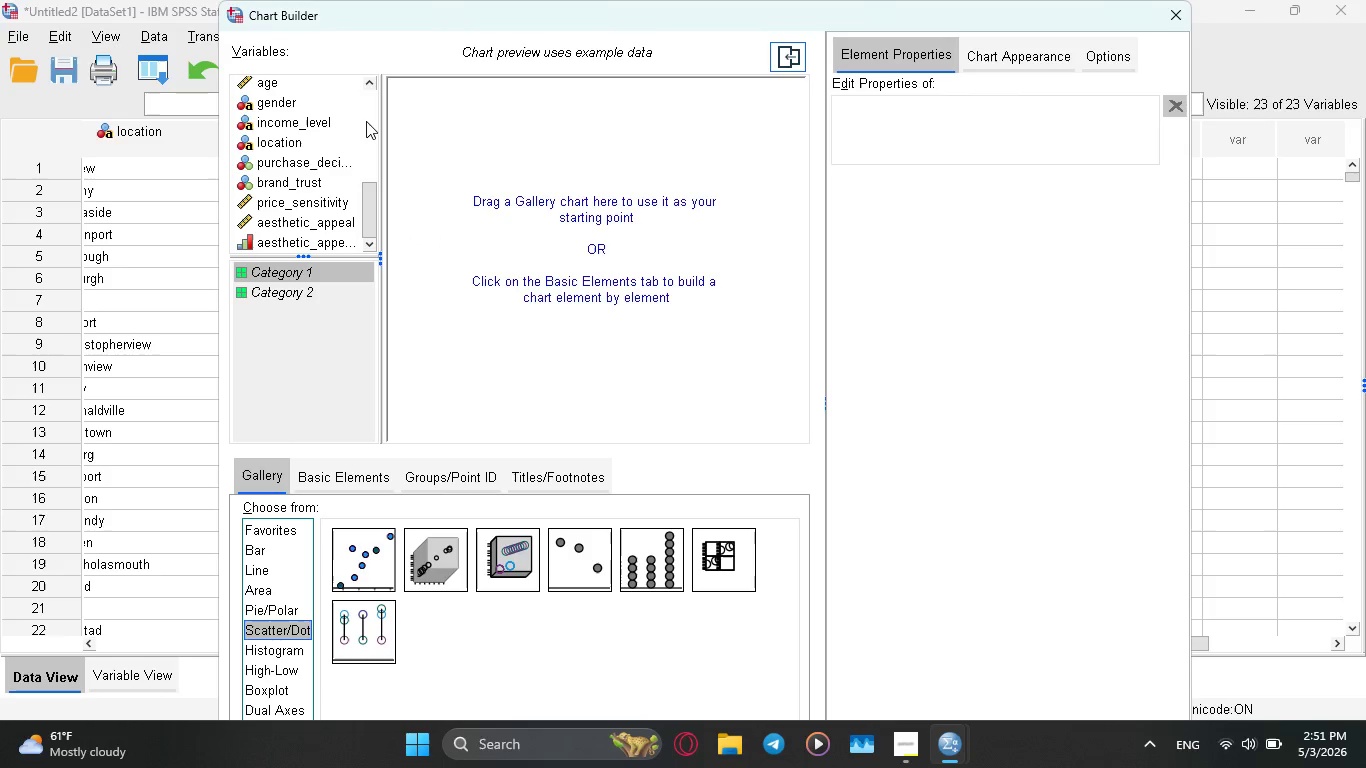 
wait(7.55)
 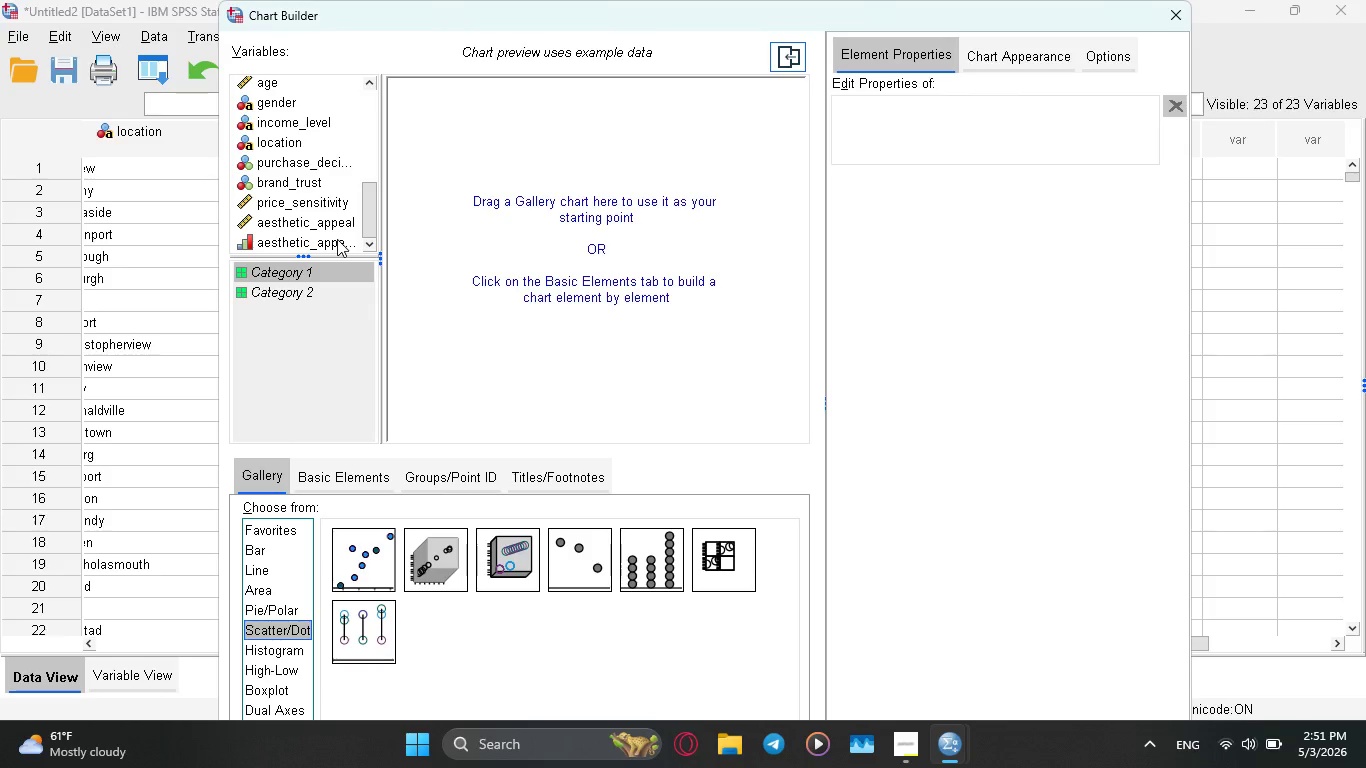 
left_click_drag(start_coordinate=[381, 111], to_coordinate=[411, 114])
 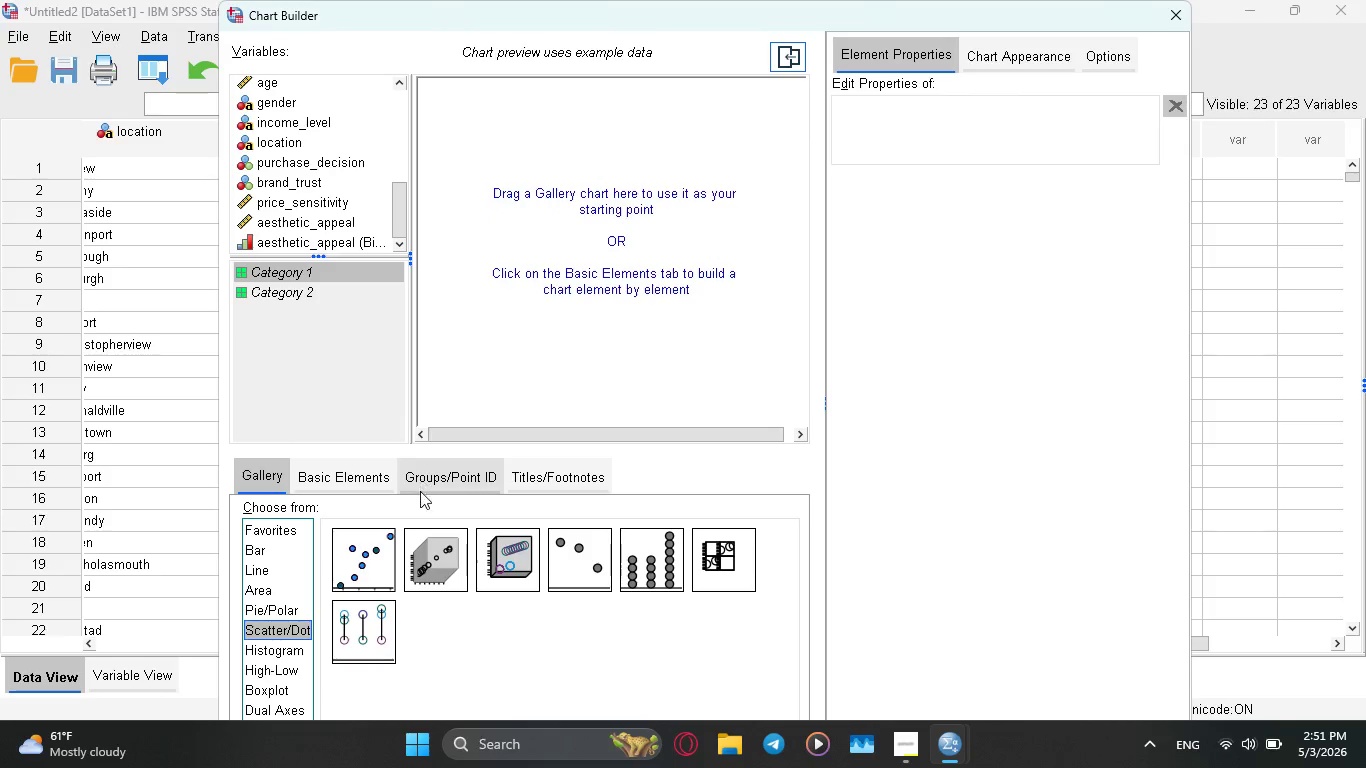 
mouse_move([440, 578])
 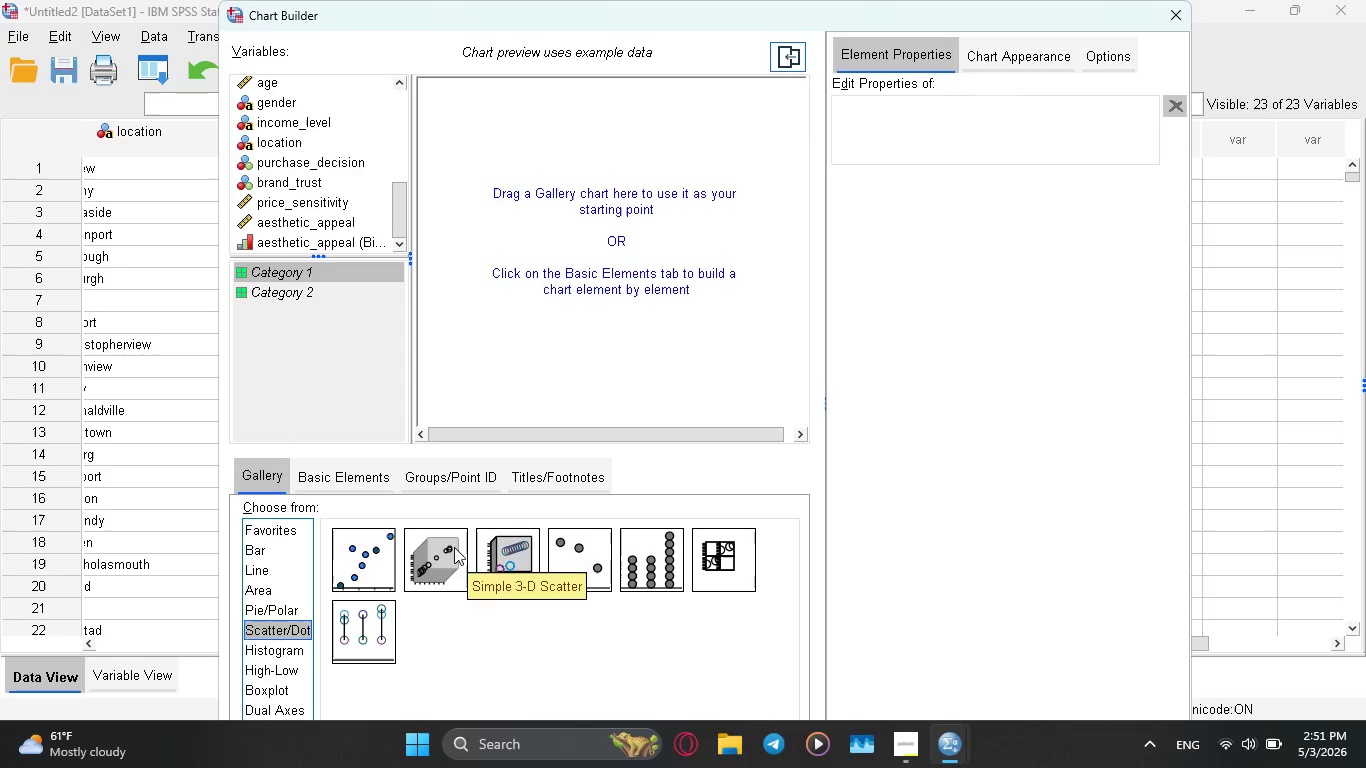 
left_click_drag(start_coordinate=[443, 560], to_coordinate=[626, 268])
 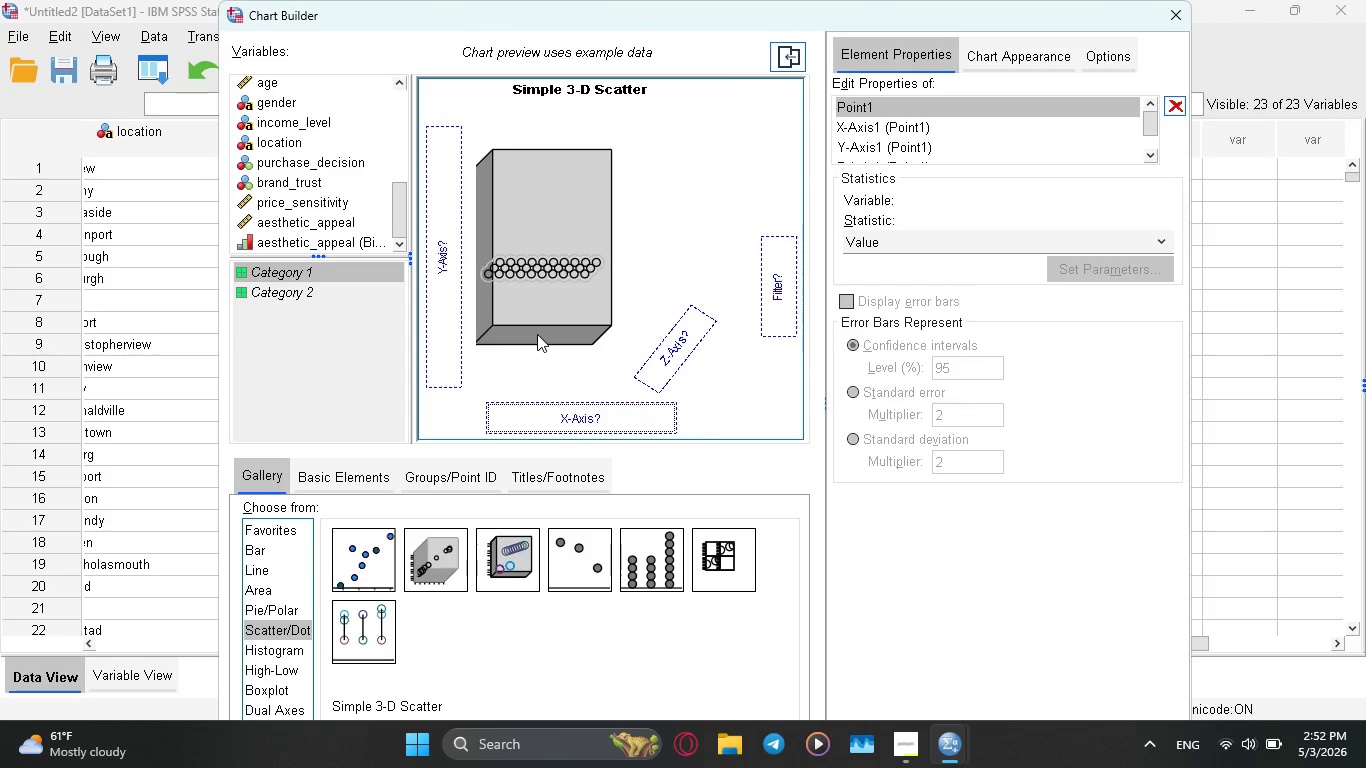 
wait(6.48)
 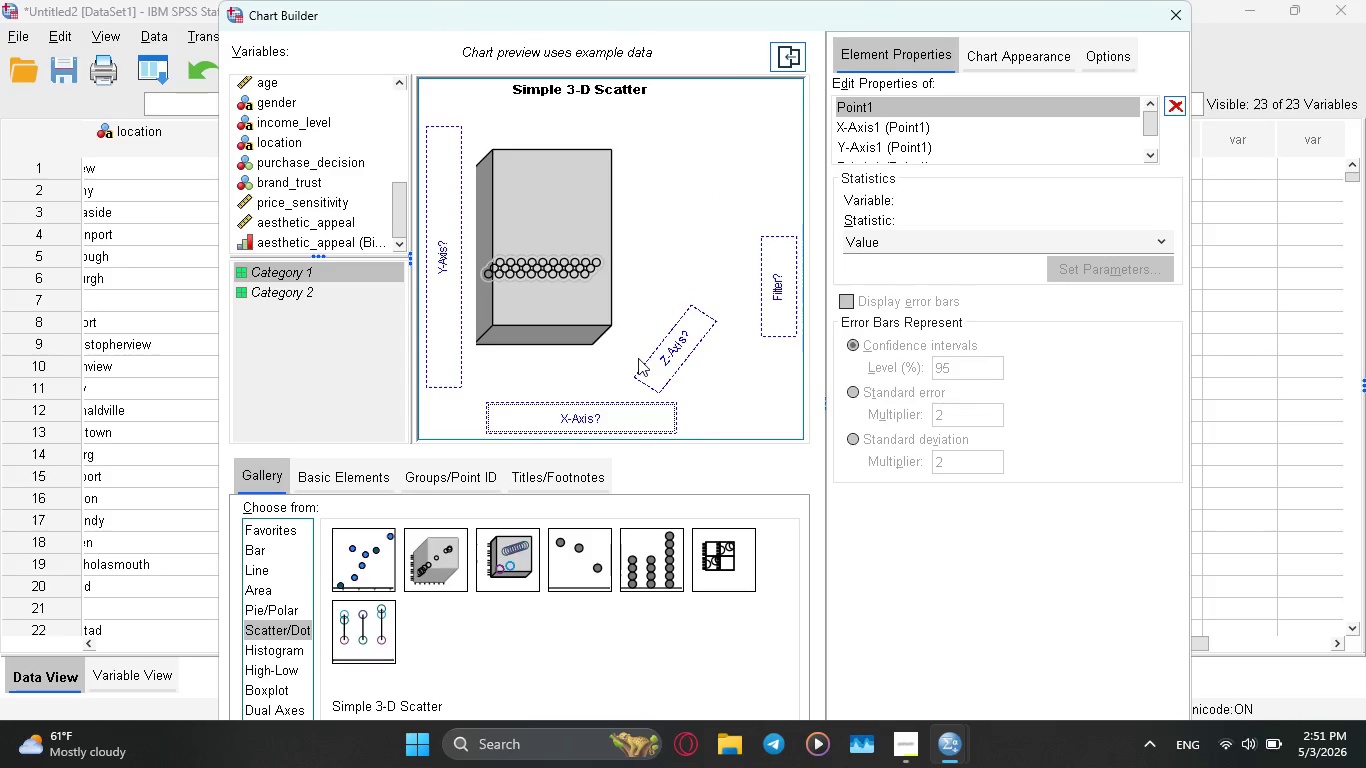 
left_click_drag(start_coordinate=[394, 219], to_coordinate=[398, 234])
 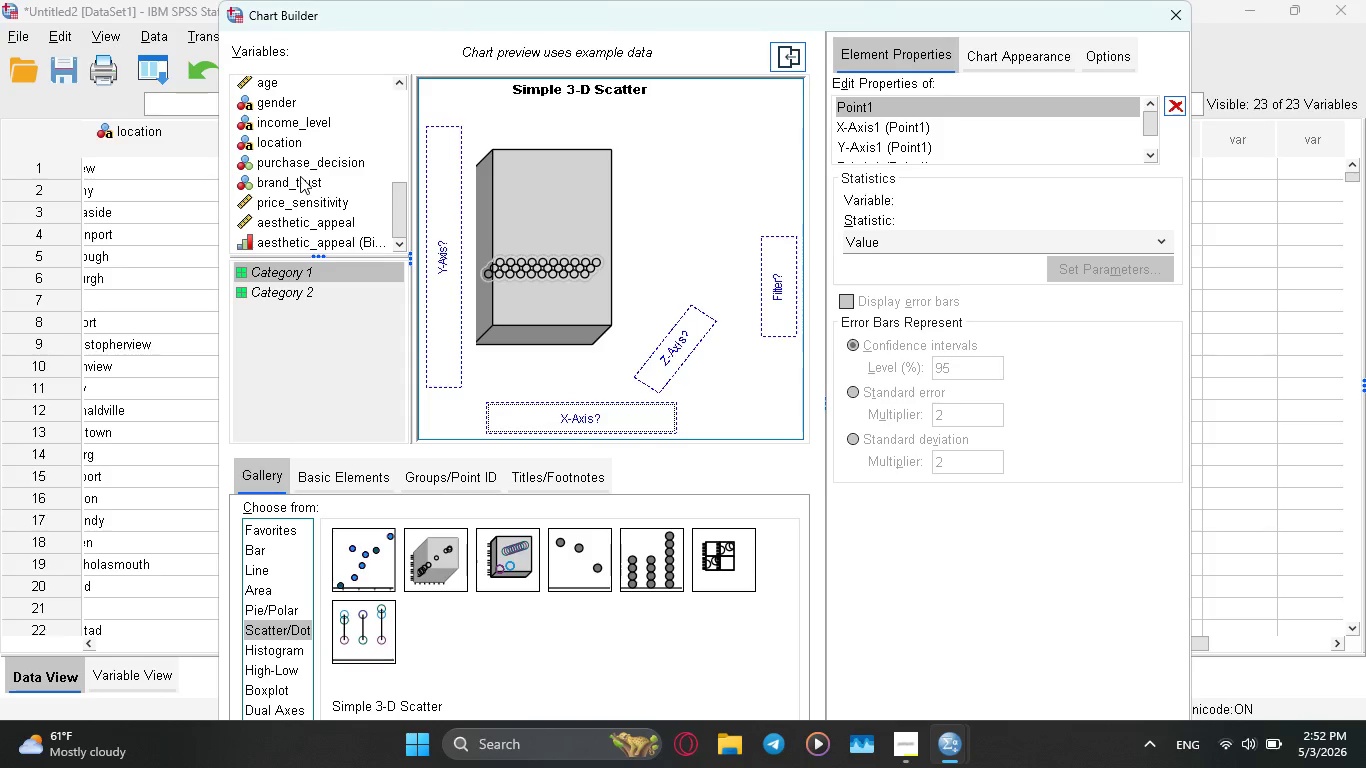 
left_click_drag(start_coordinate=[298, 176], to_coordinate=[541, 415])
 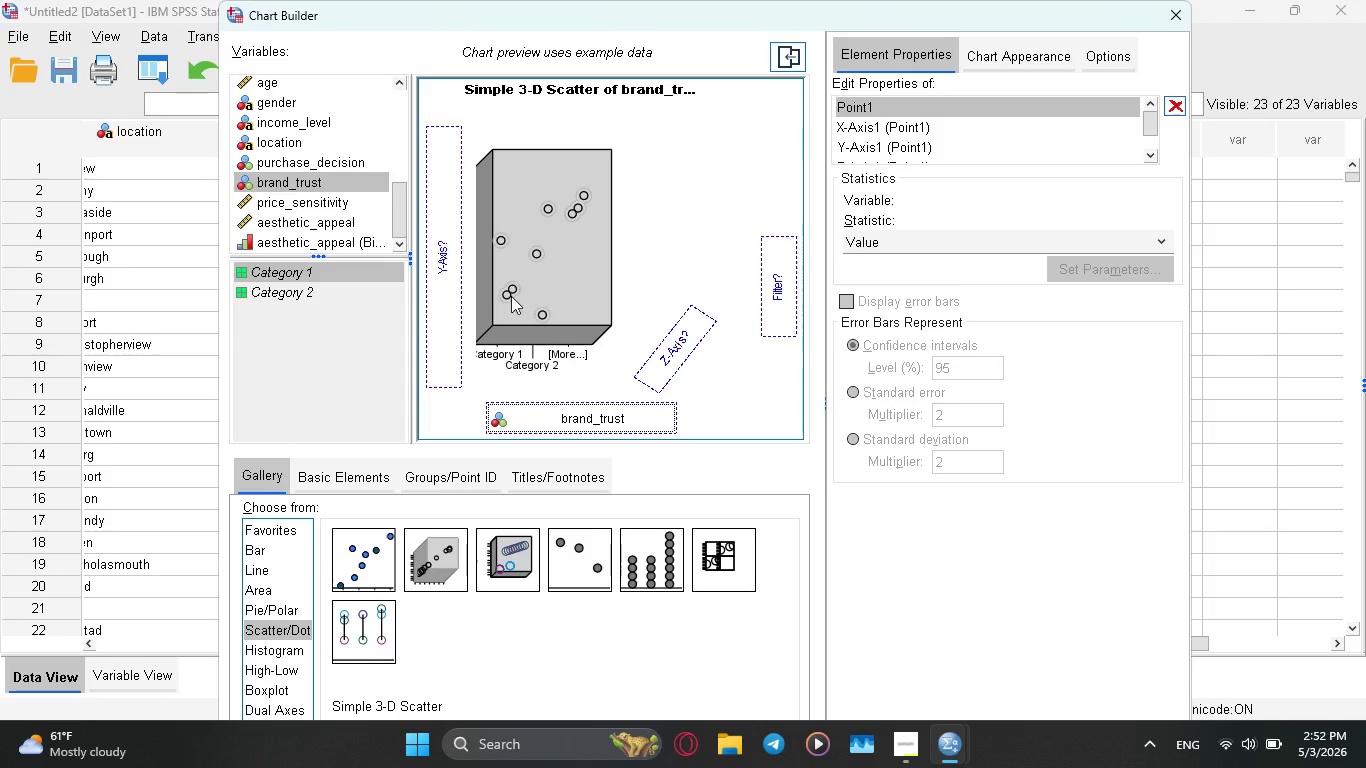 
wait(7.16)
 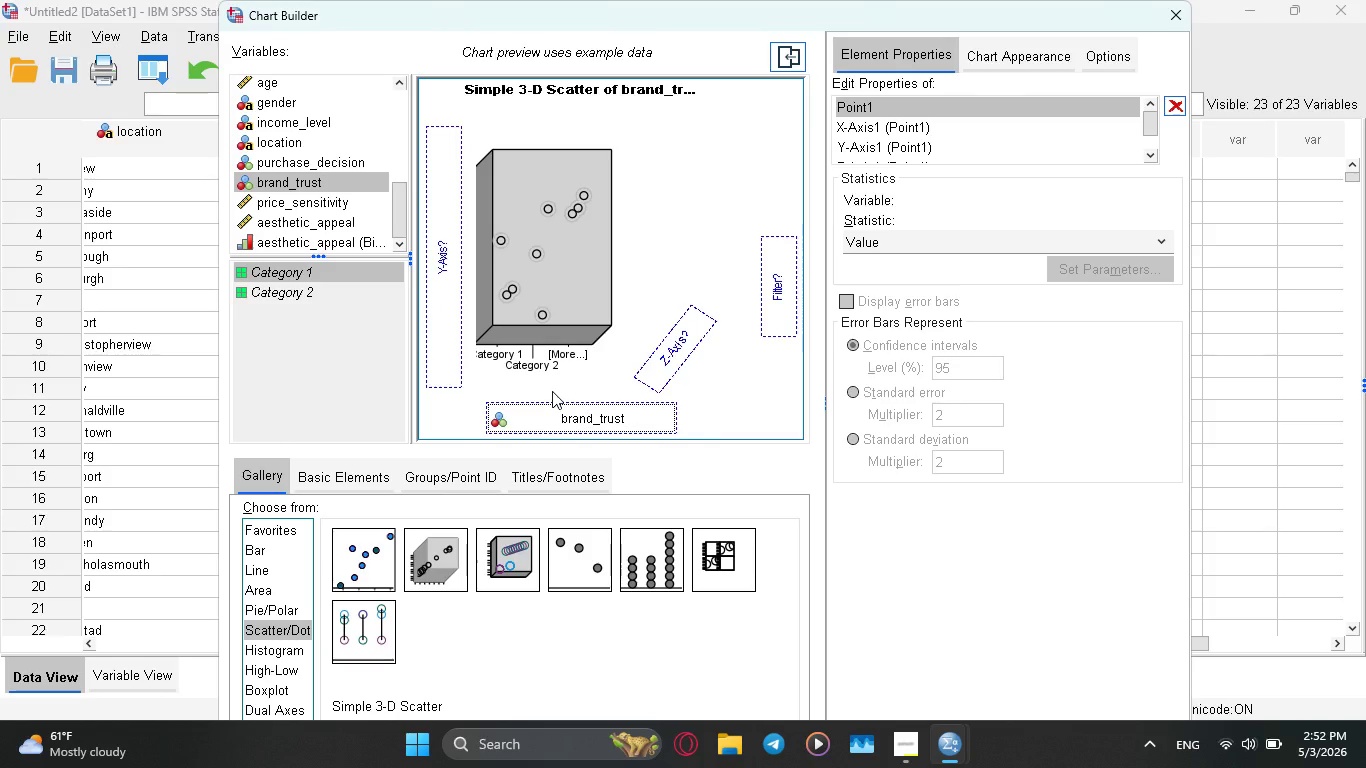 
left_click_drag(start_coordinate=[298, 200], to_coordinate=[426, 275])
 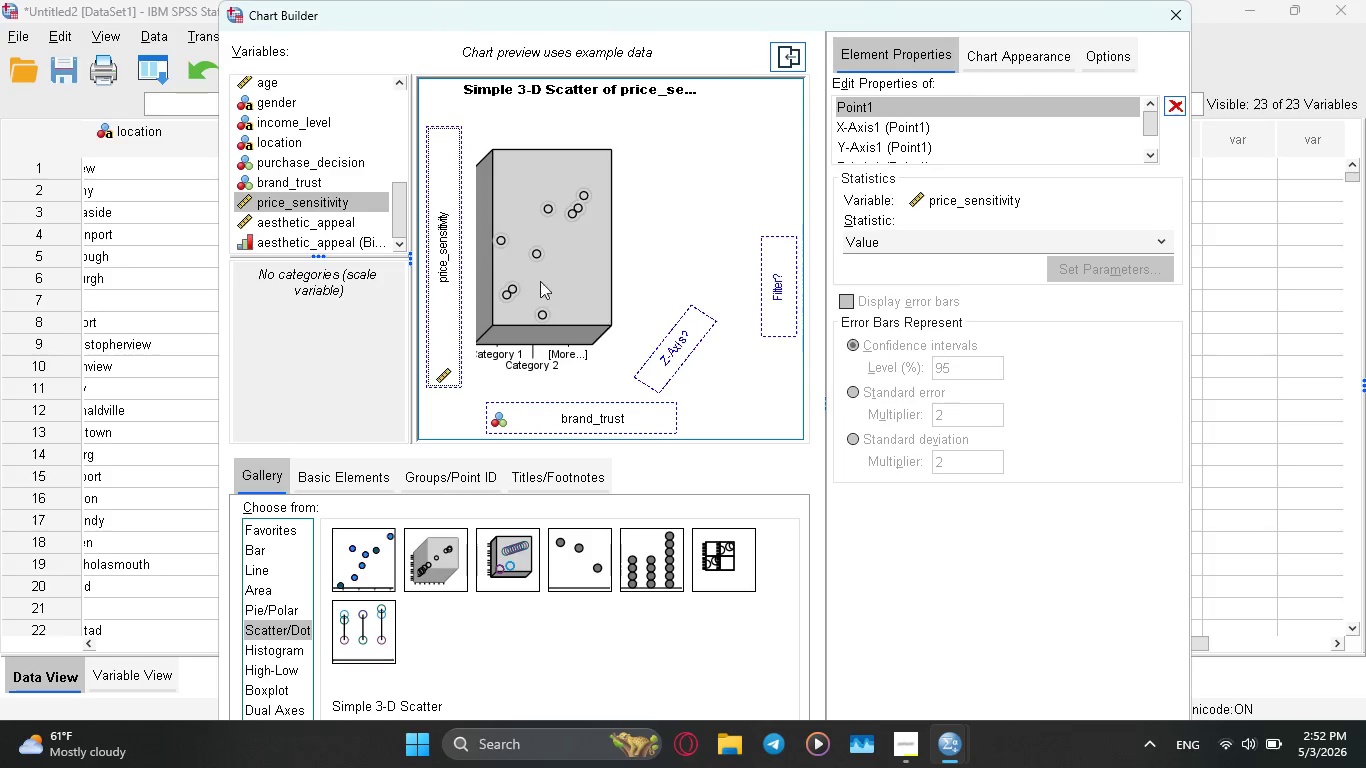 
wait(6.94)
 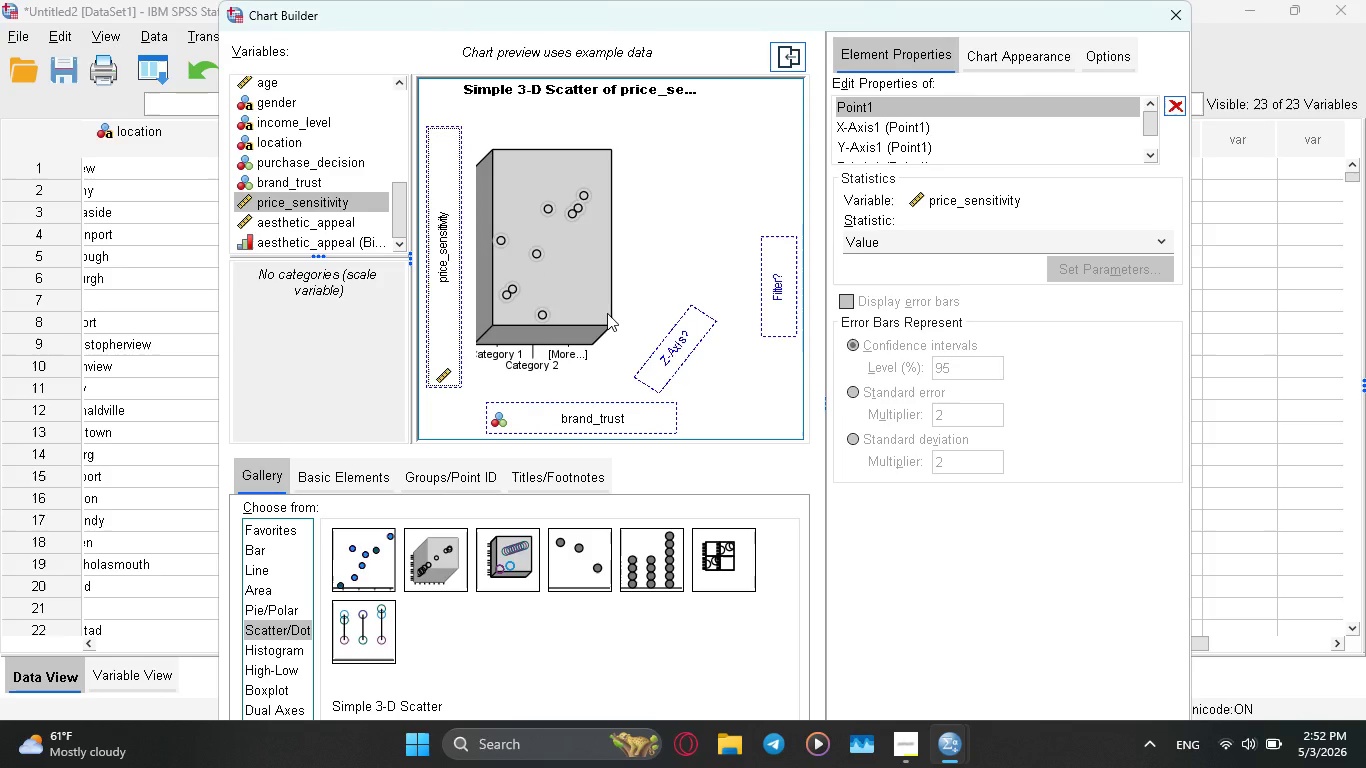 
left_click_drag(start_coordinate=[406, 210], to_coordinate=[405, 228])
 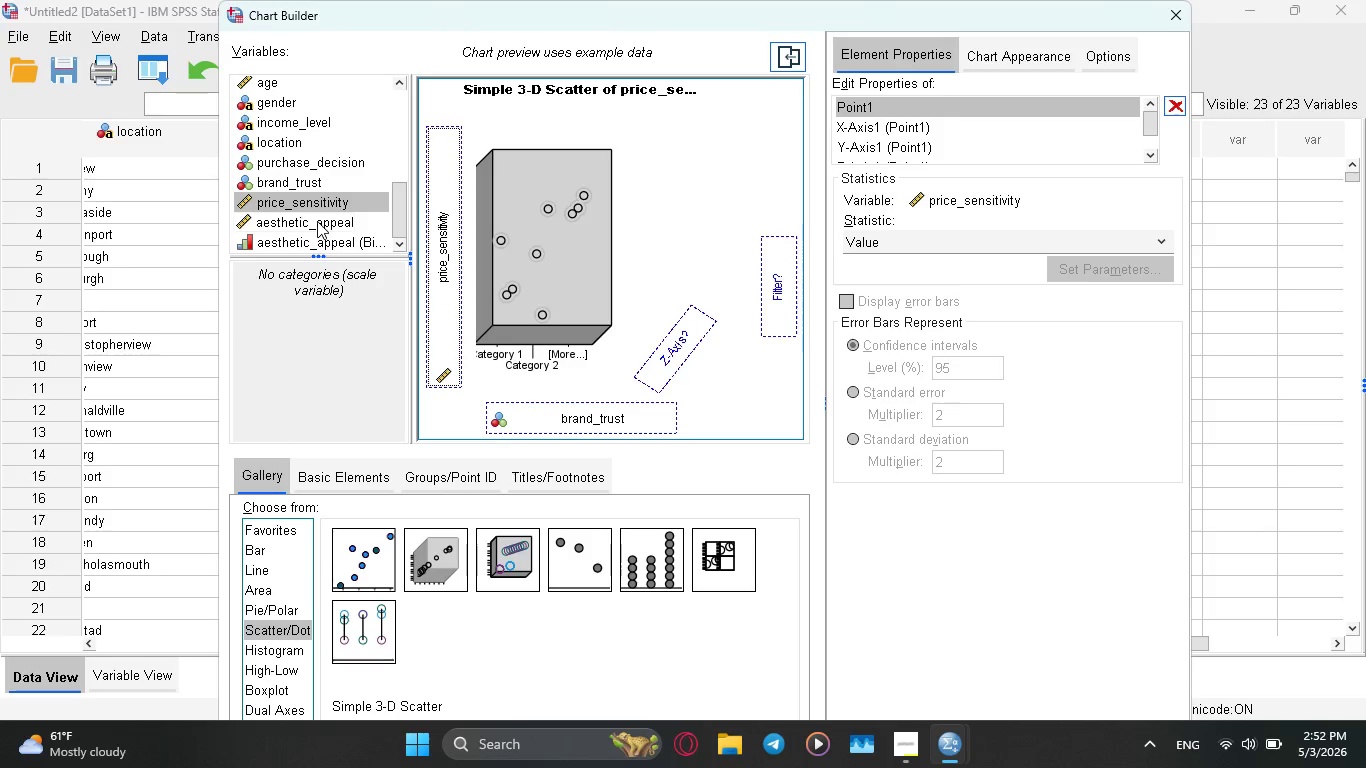 
left_click_drag(start_coordinate=[306, 216], to_coordinate=[658, 350])
 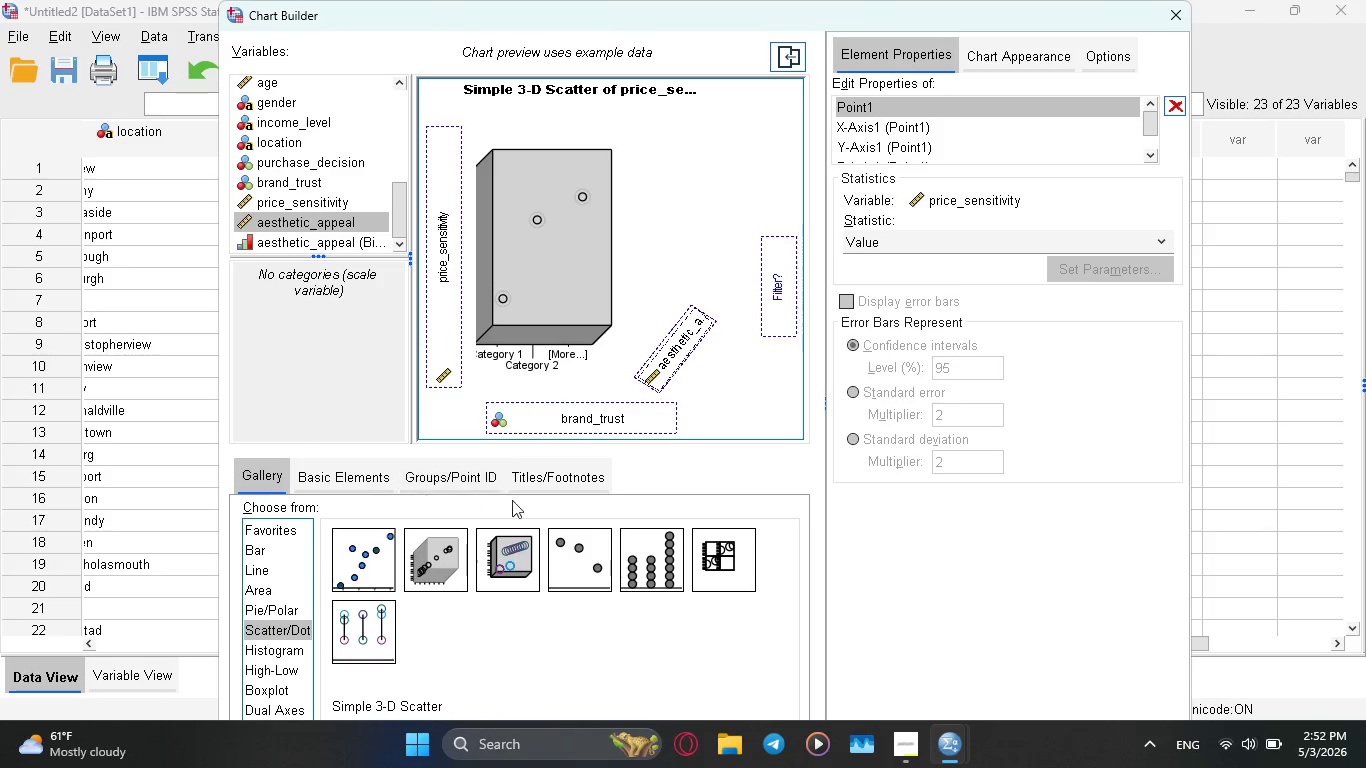 
wait(23.62)
 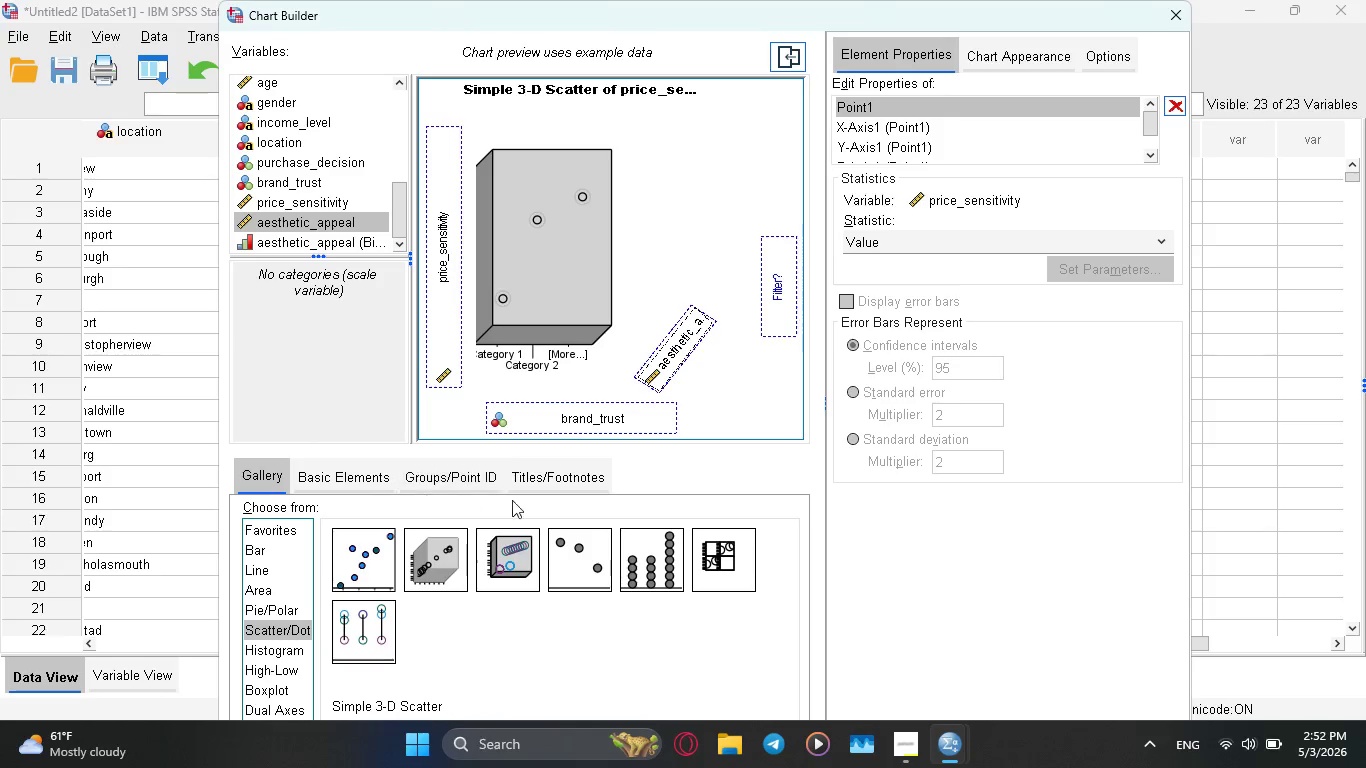 
left_click_drag(start_coordinate=[825, 451], to_coordinate=[907, 451])
 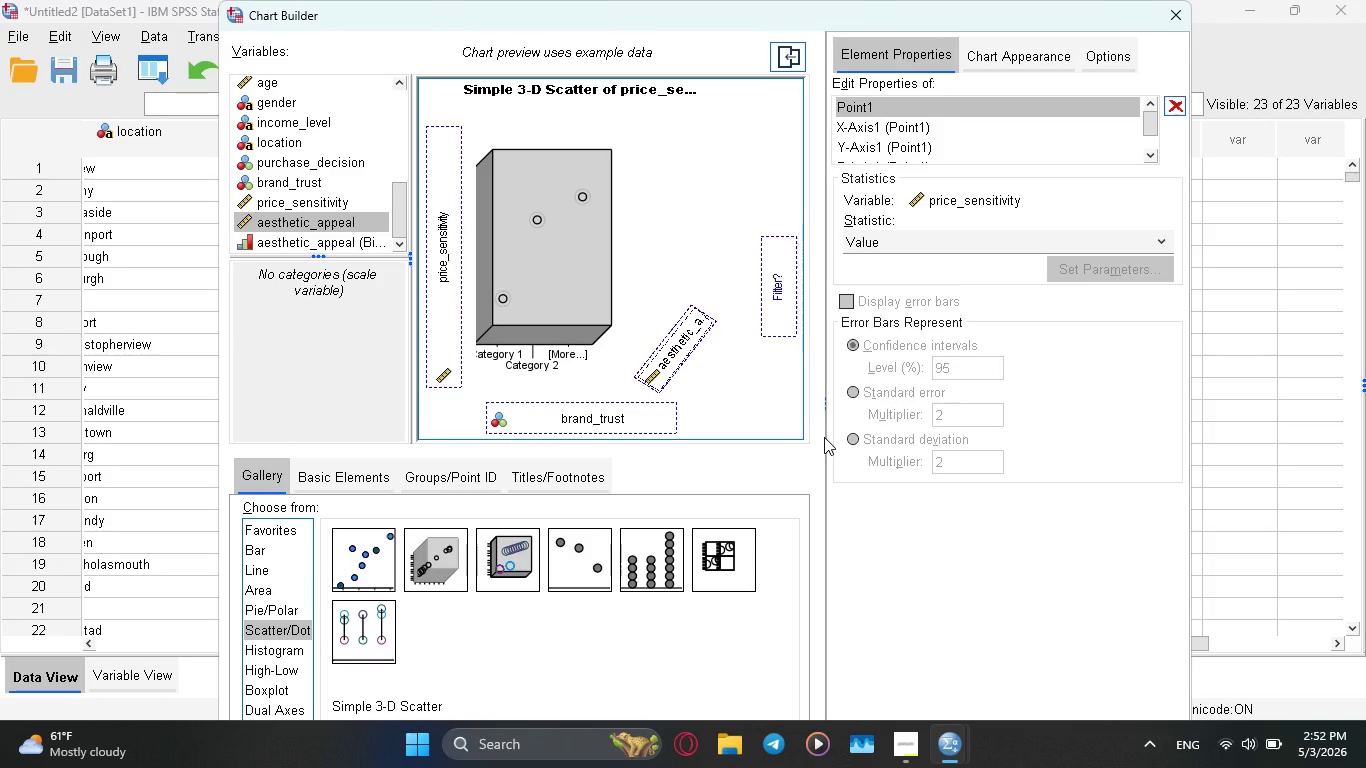 
wait(5.91)
 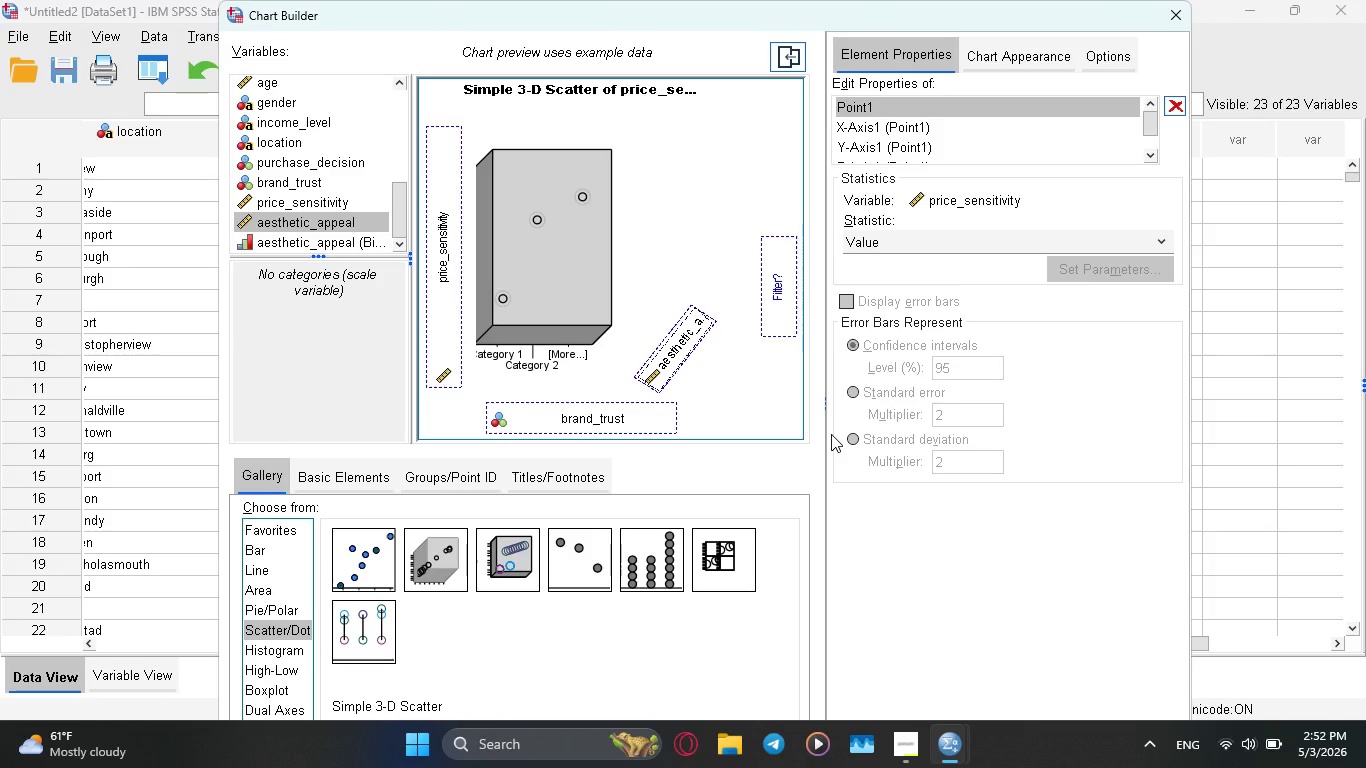 
left_click_drag(start_coordinate=[825, 435], to_coordinate=[846, 441])
 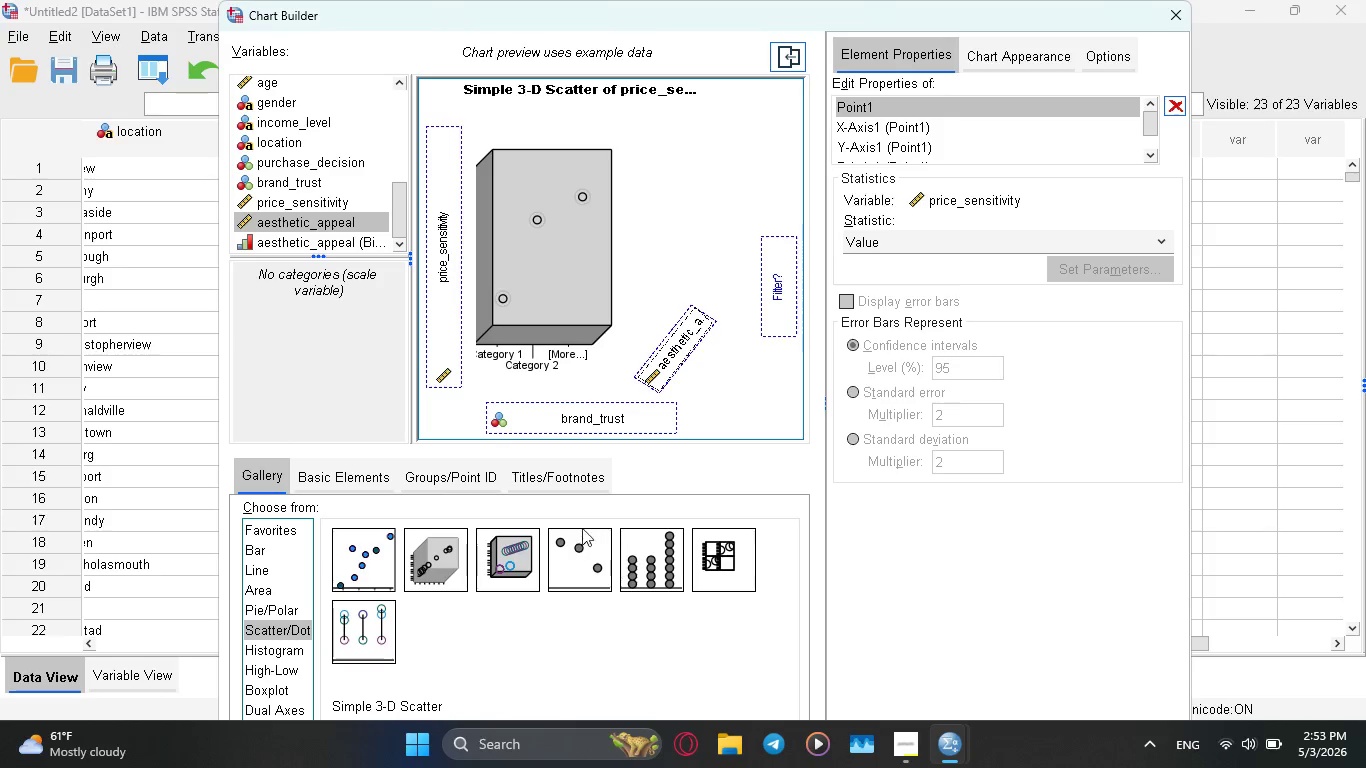 
scroll: coordinate [583, 512], scroll_direction: down, amount: 4.0
 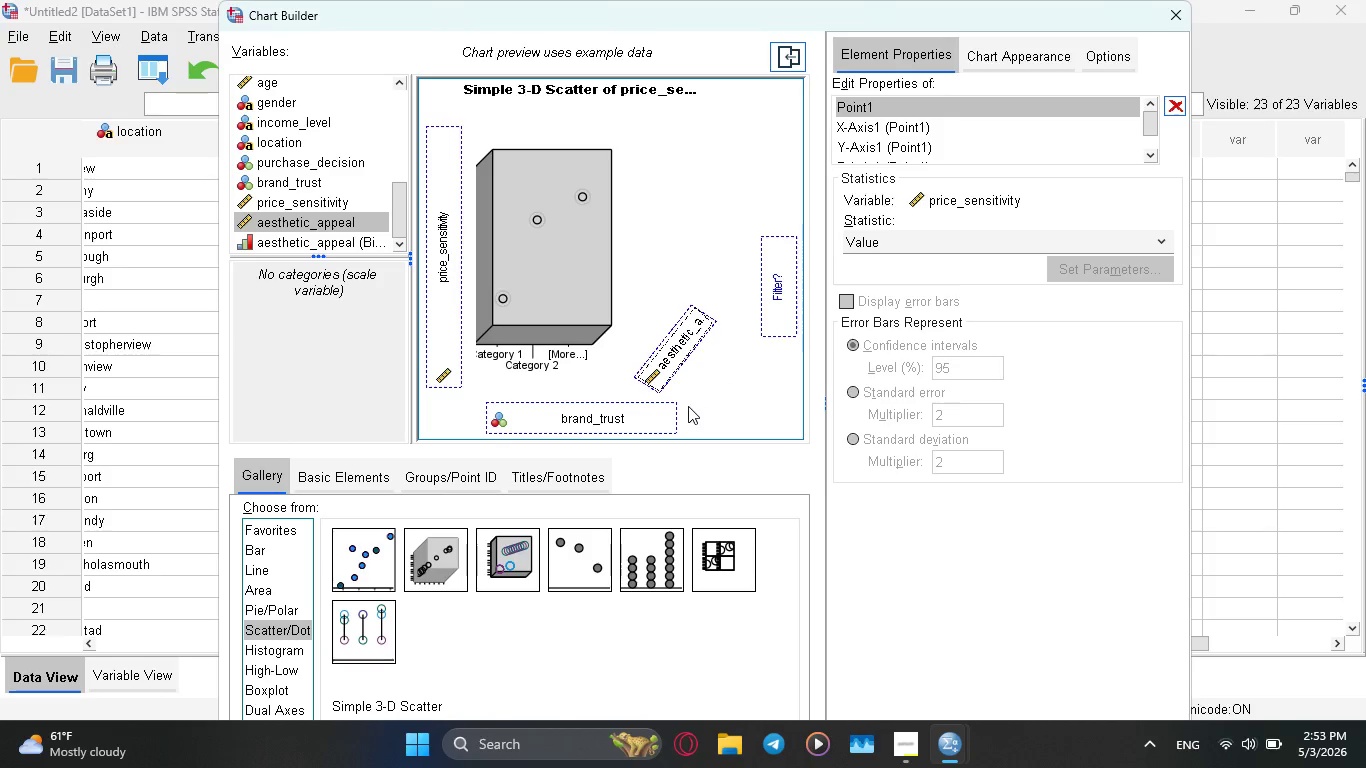 
wait(12.08)
 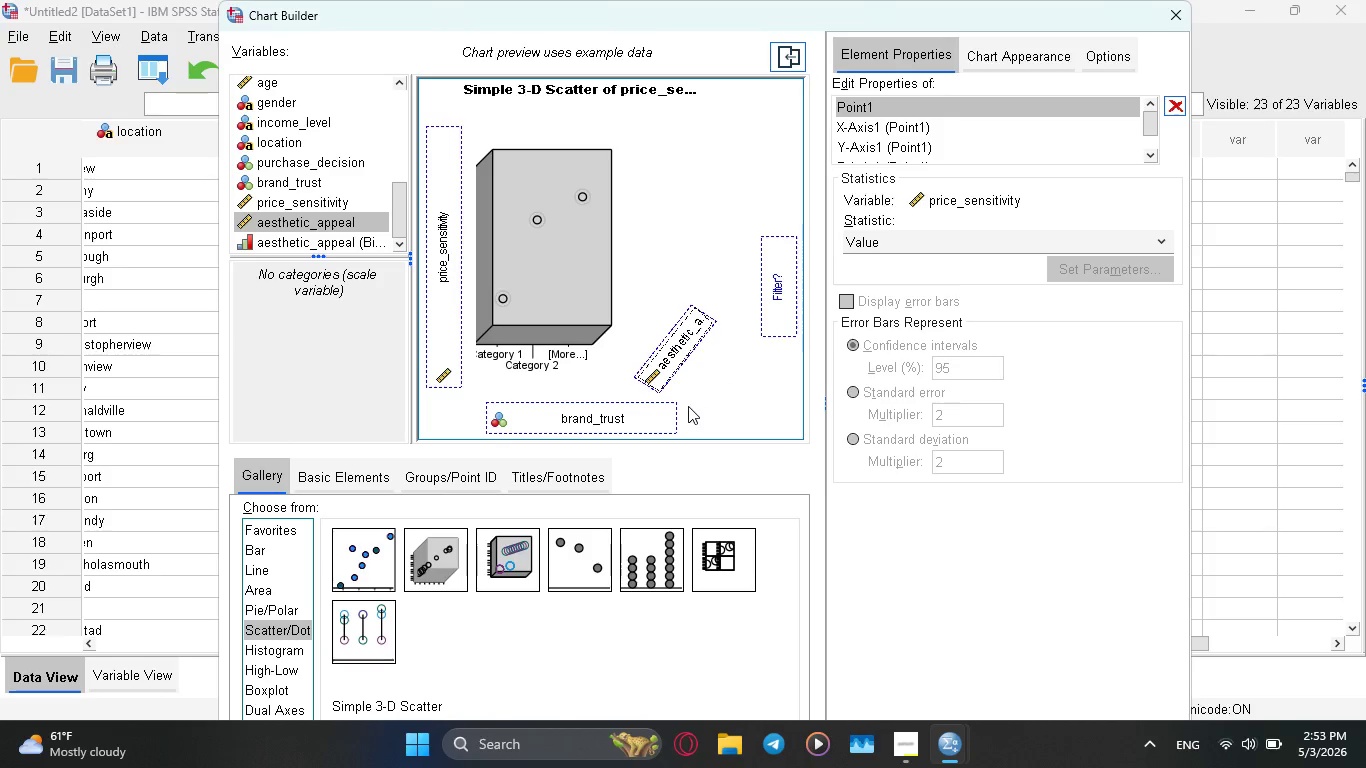 
mouse_move([663, 371])
 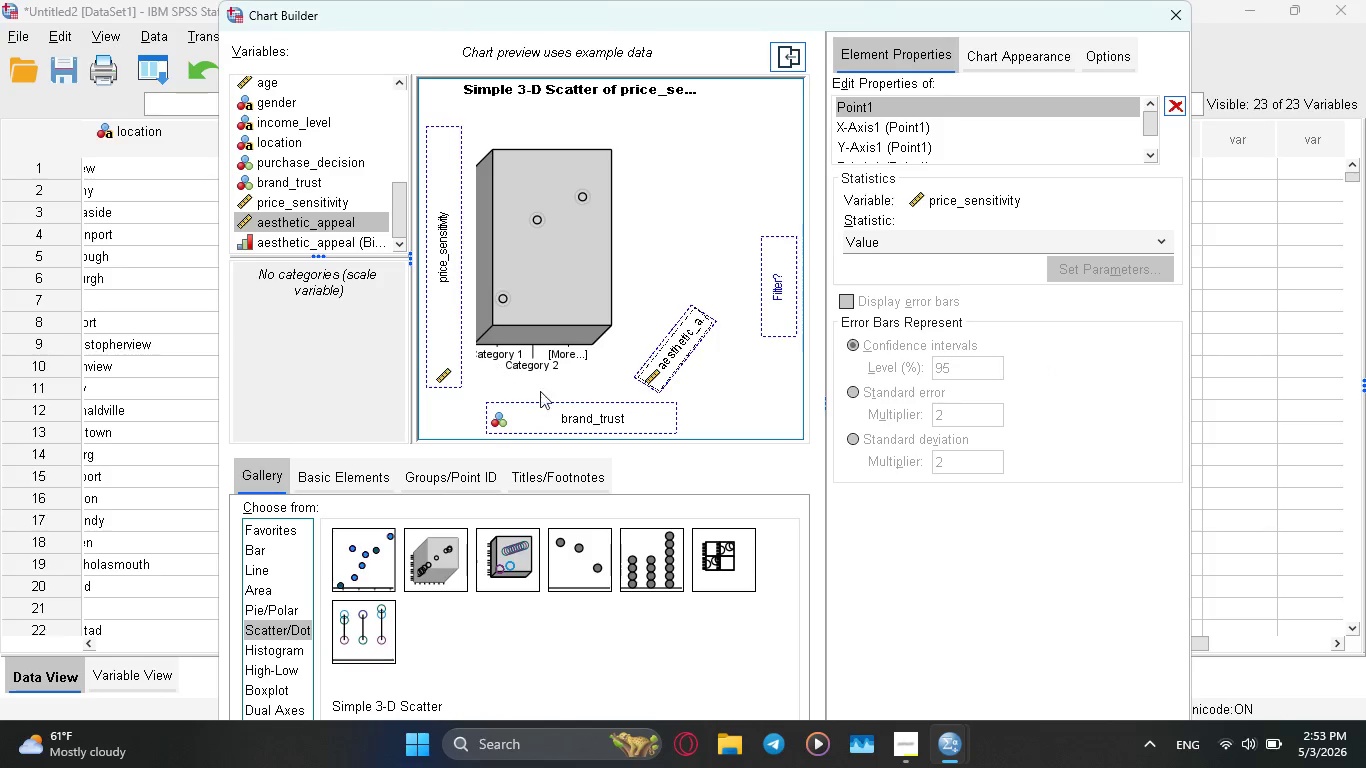 
wait(18.89)
 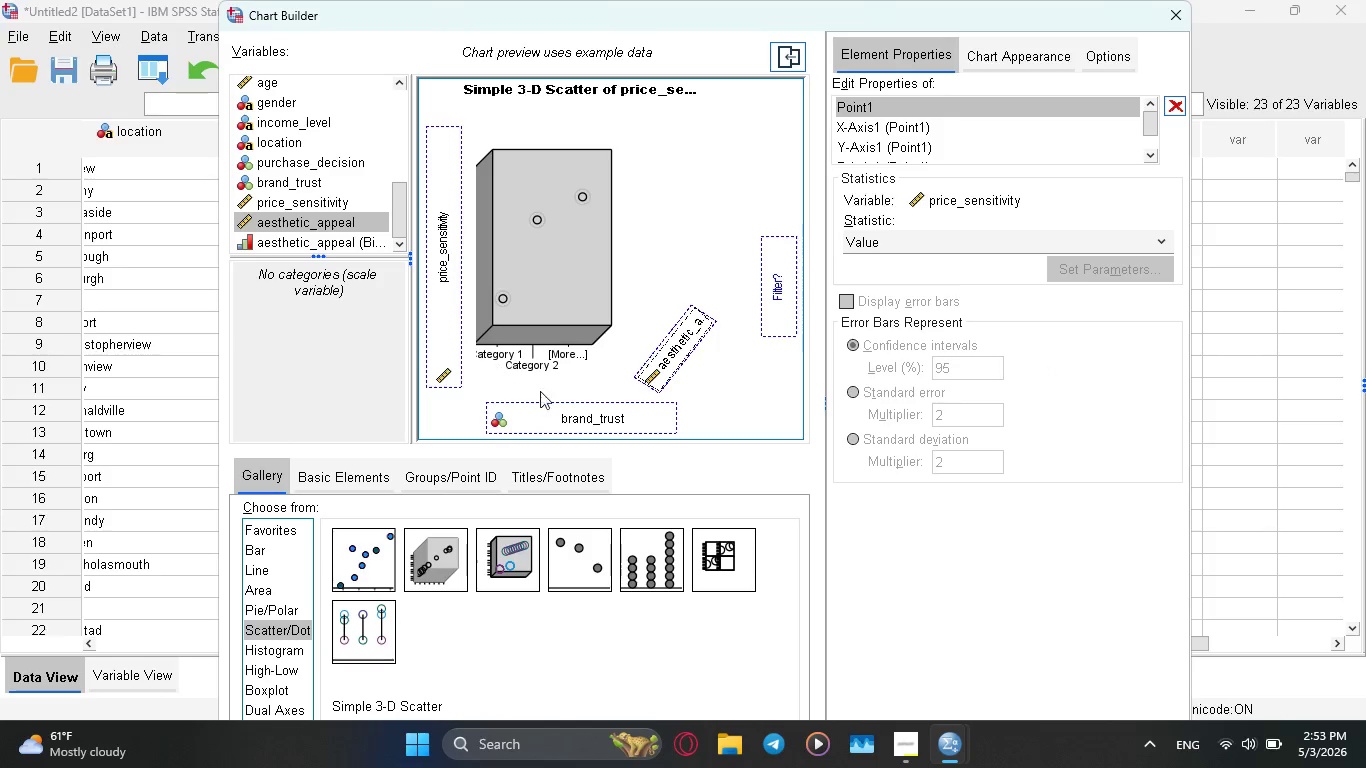 
left_click([1016, 59])
 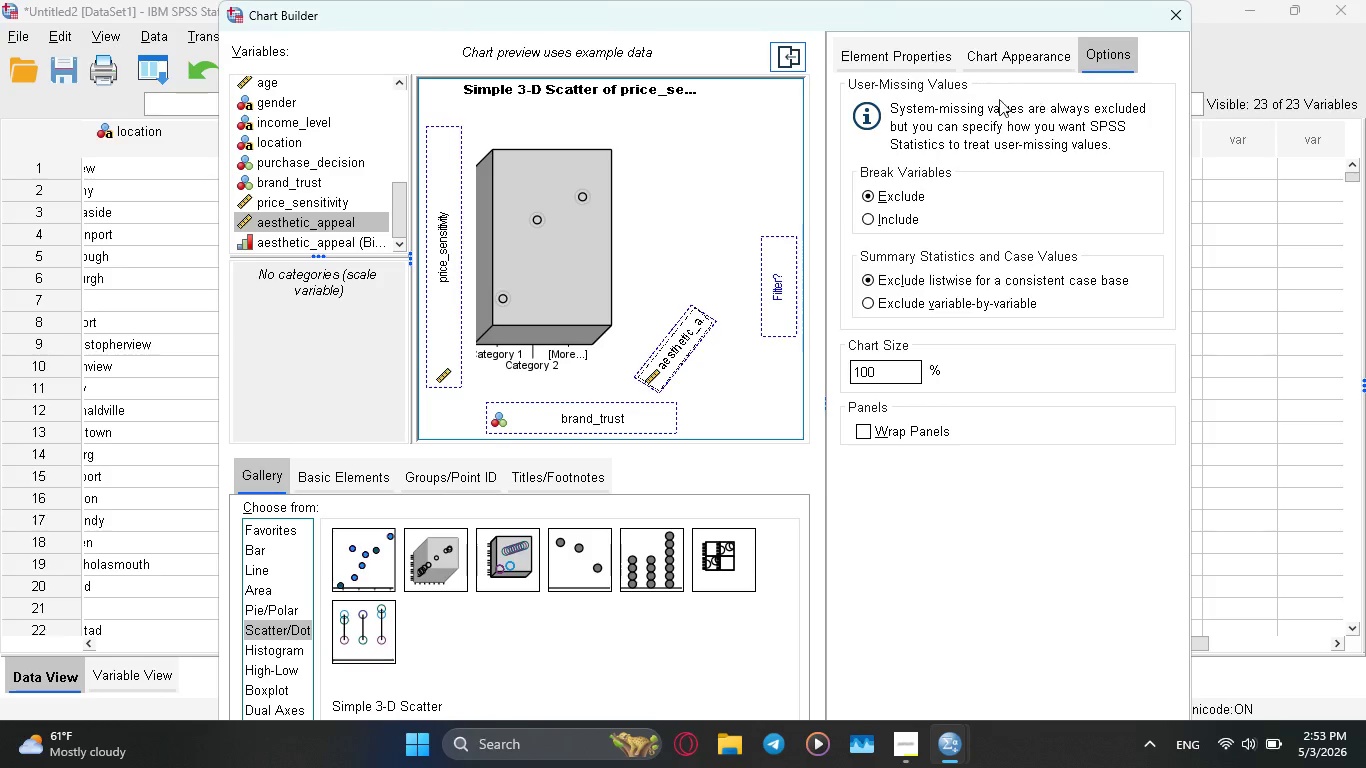 
wait(16.91)
 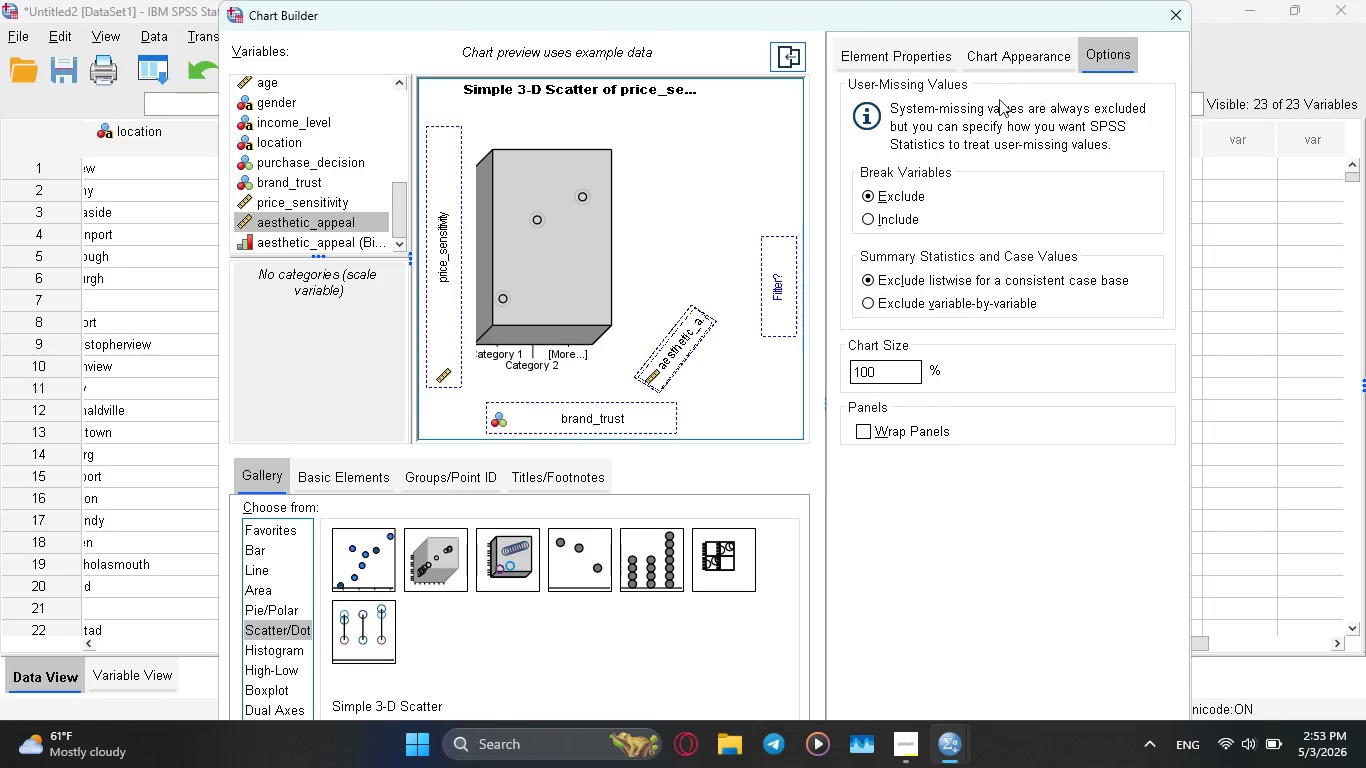 
left_click([1010, 52])
 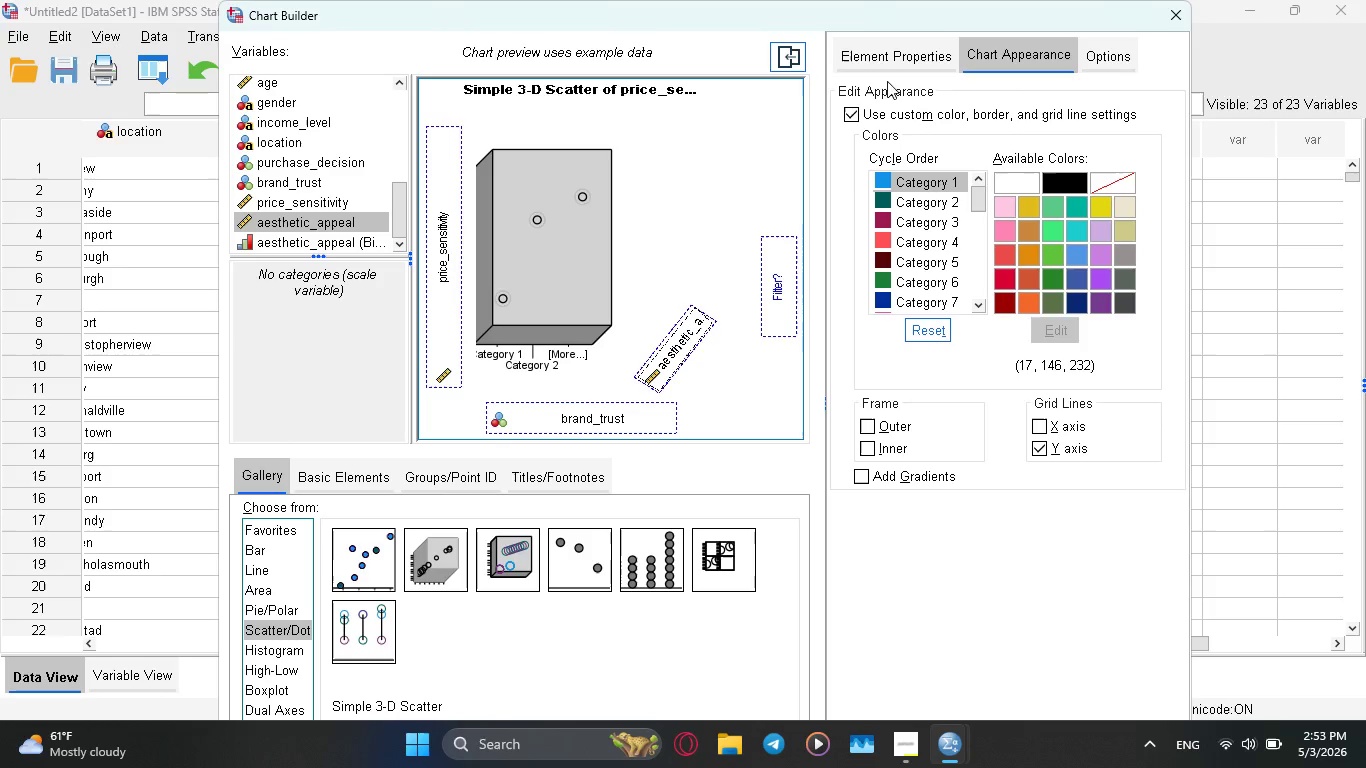 
wait(5.73)
 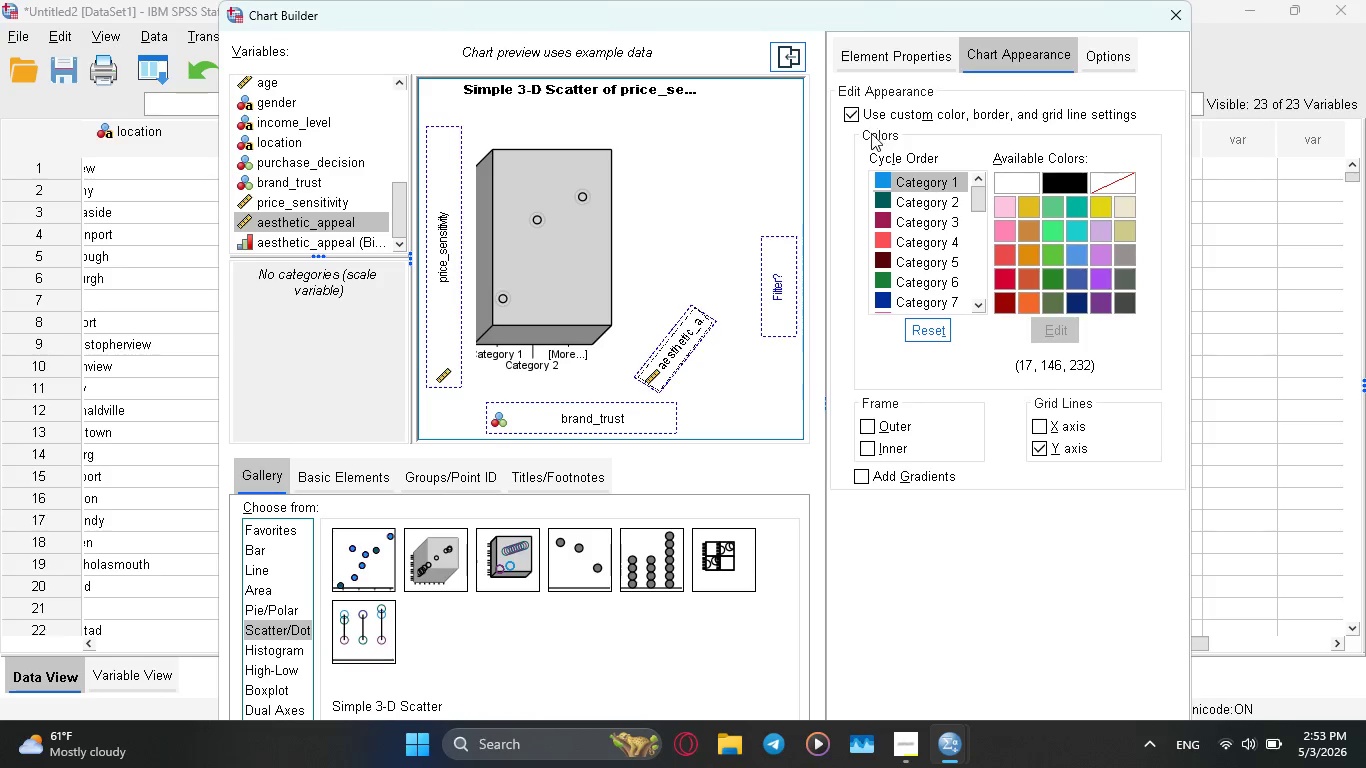 
left_click([873, 68])
 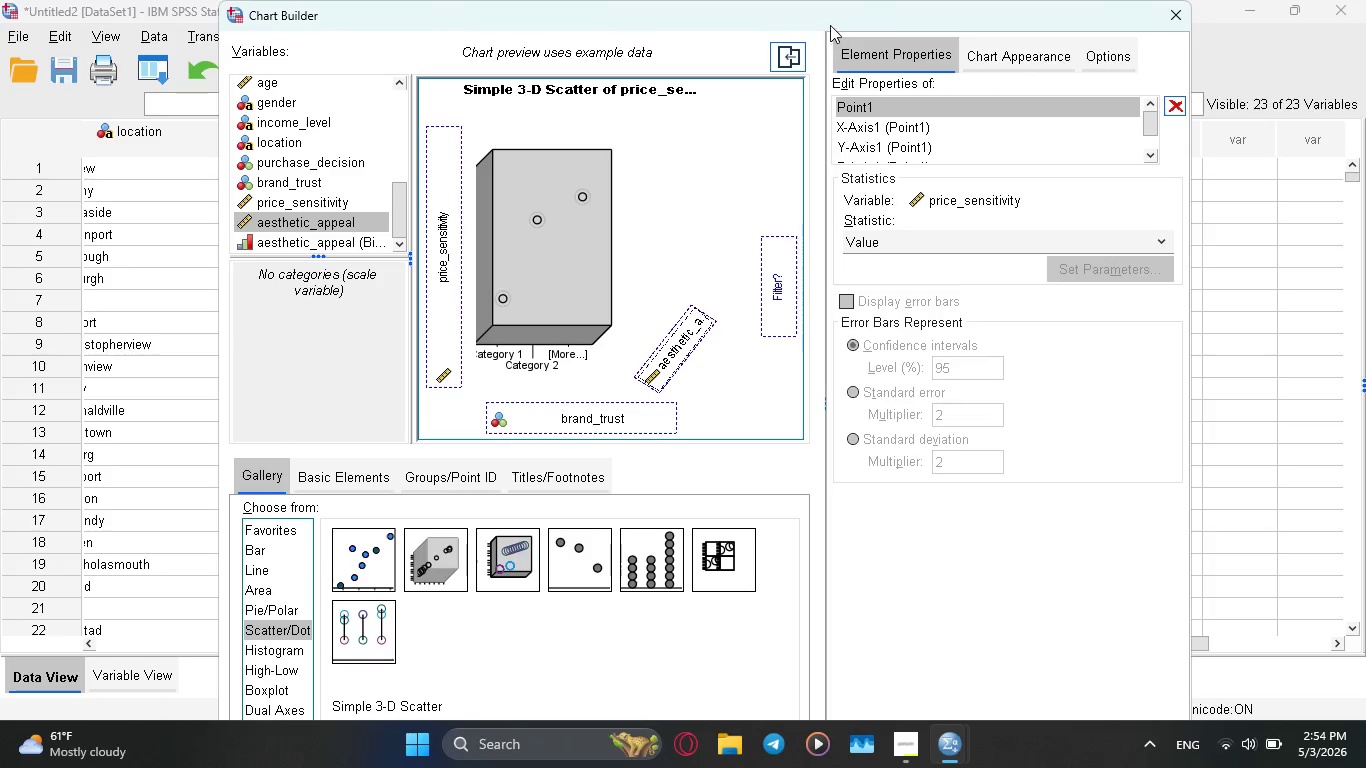 
left_click_drag(start_coordinate=[829, 19], to_coordinate=[829, 7])
 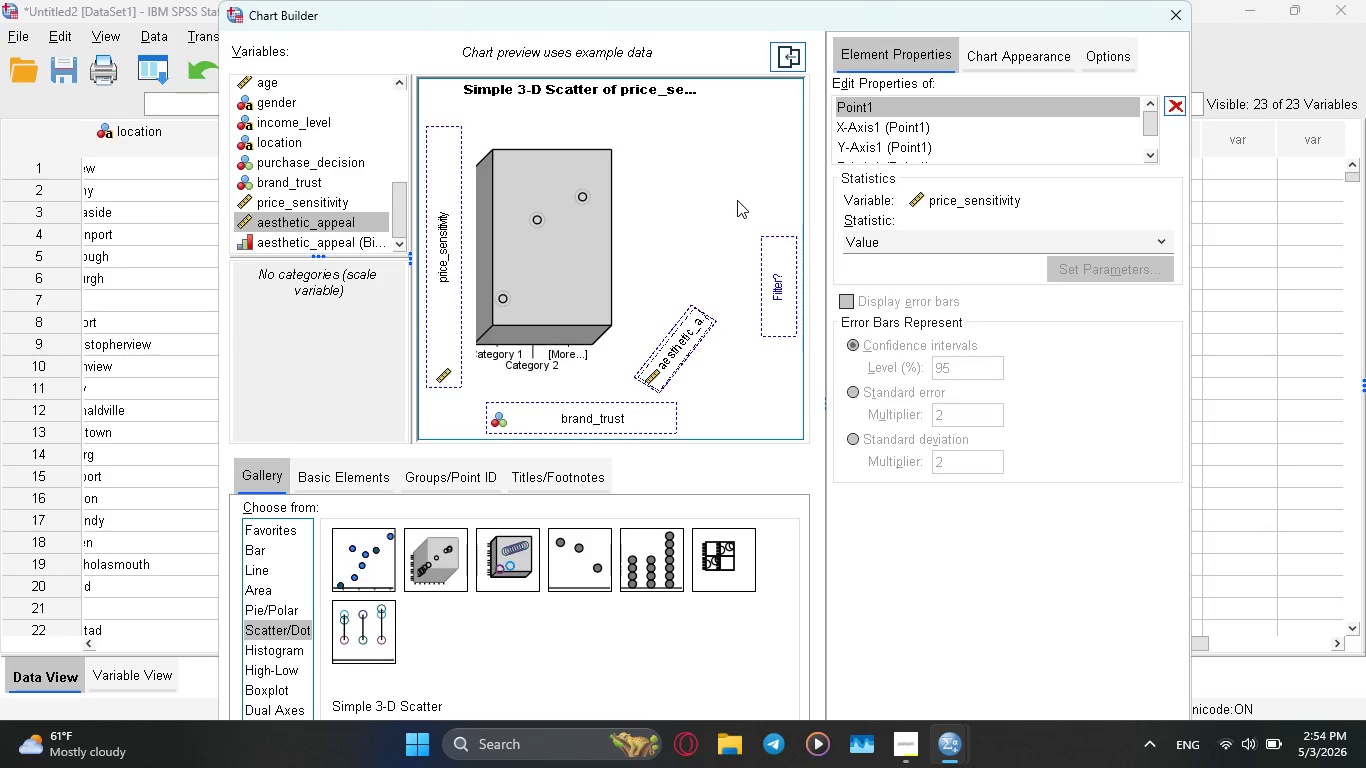 
left_click([737, 200])
 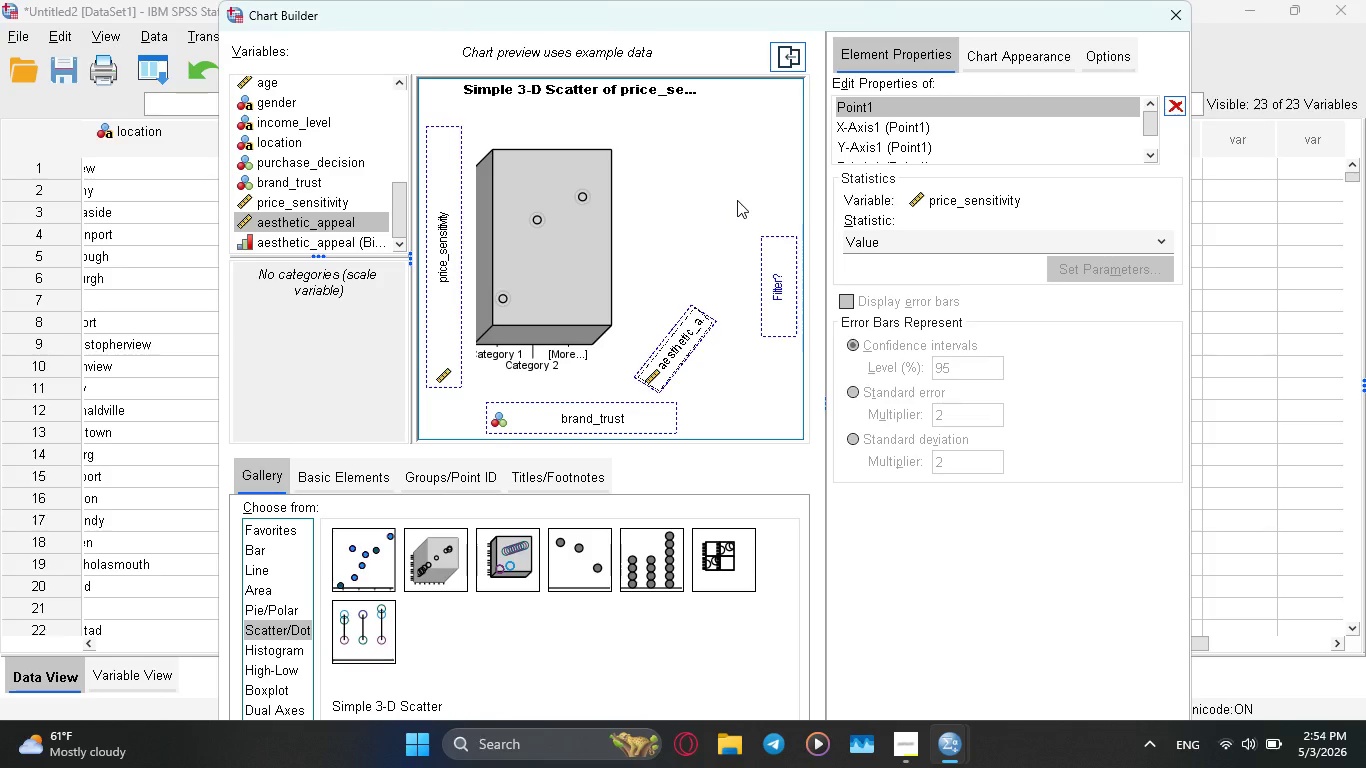 
key(Enter)
 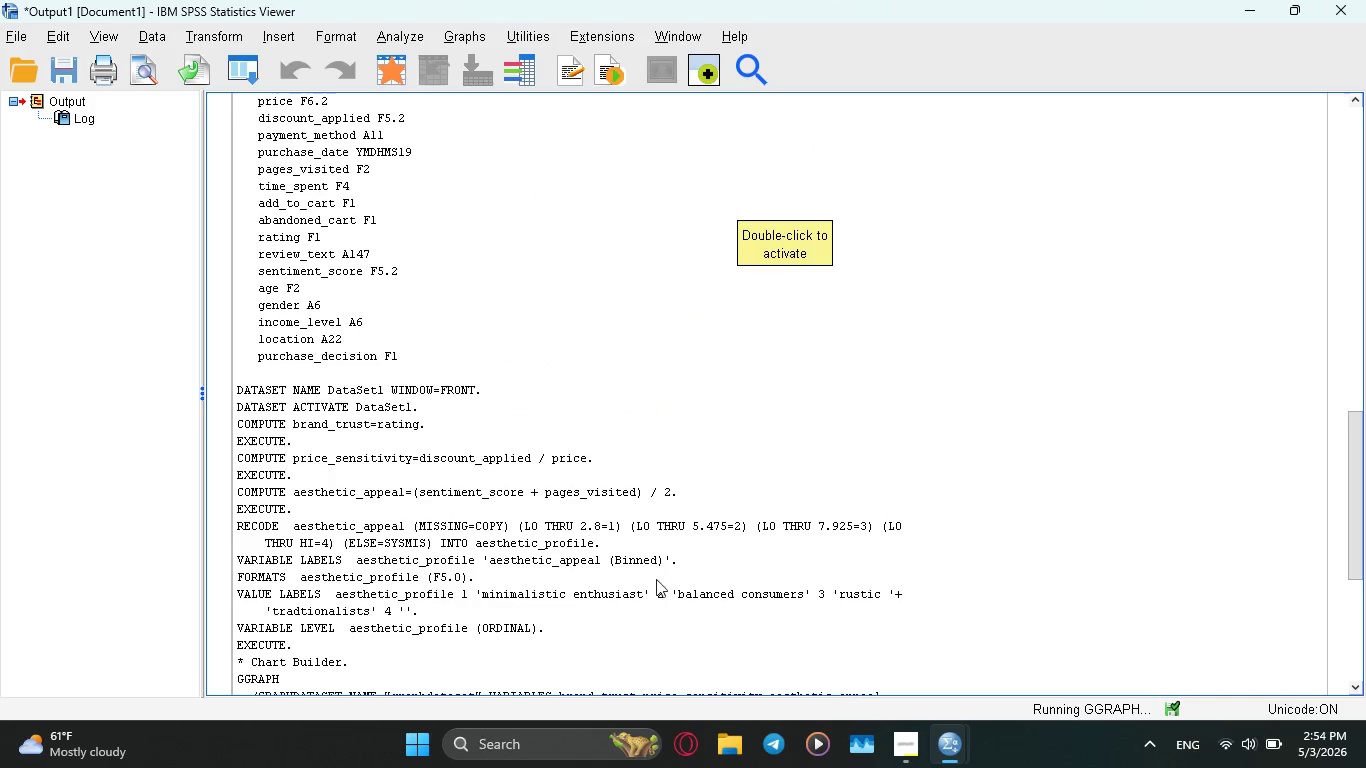 
scroll: coordinate [652, 567], scroll_direction: down, amount: 9.0
 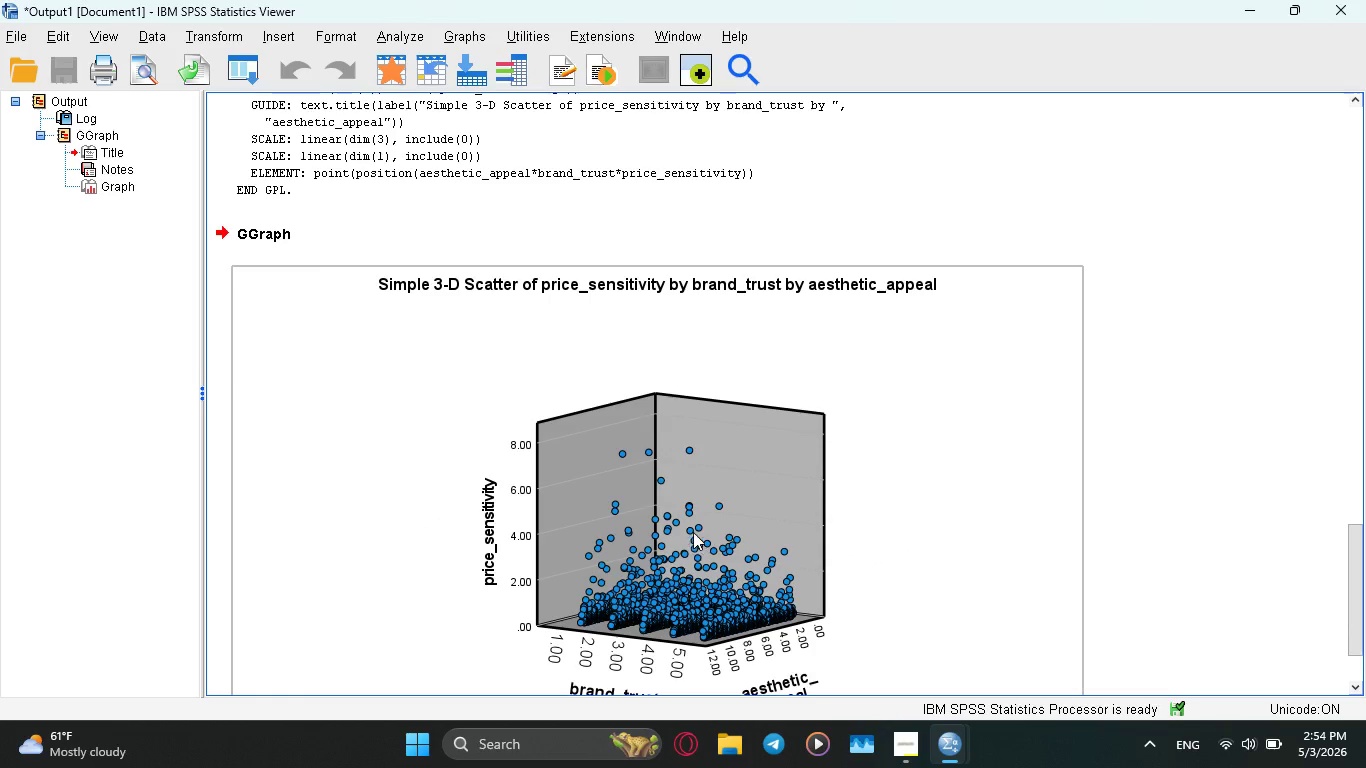 
double_click([691, 529])
 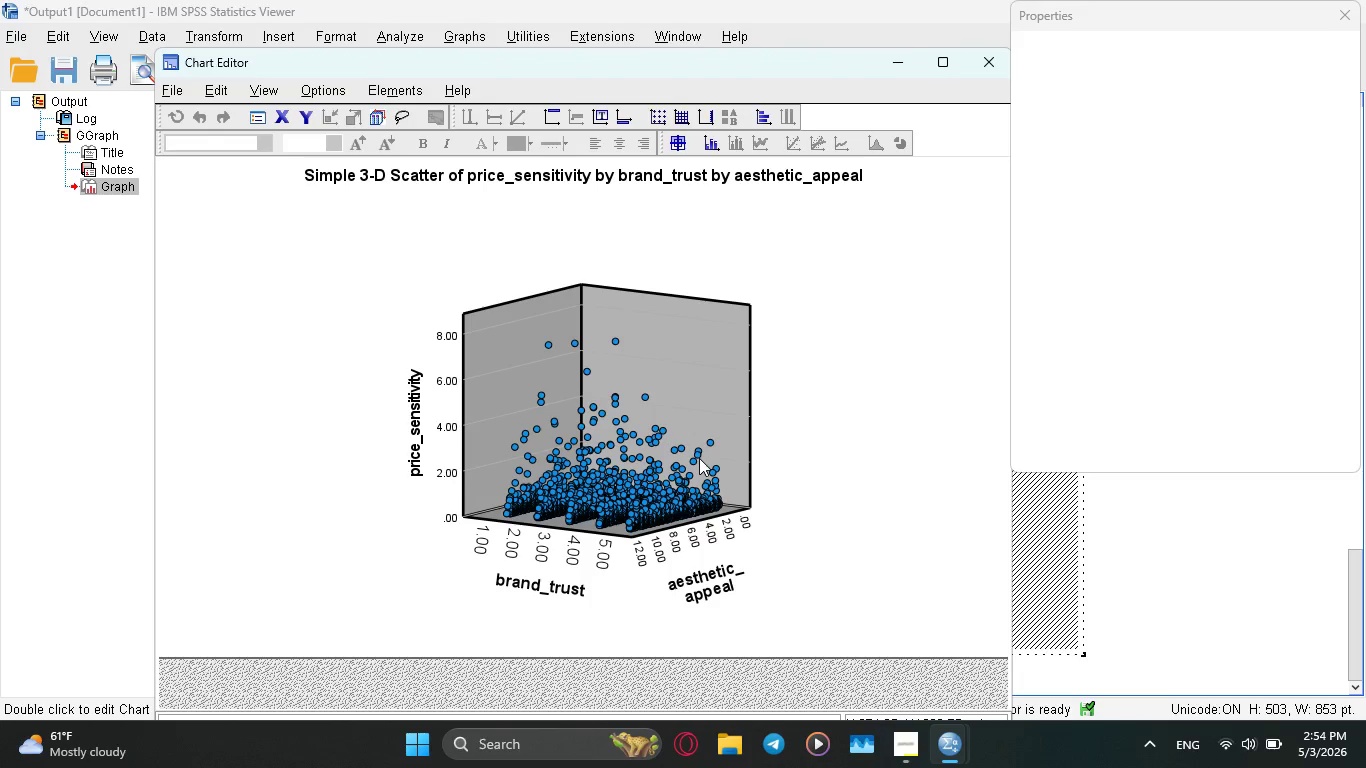 
left_click([669, 453])
 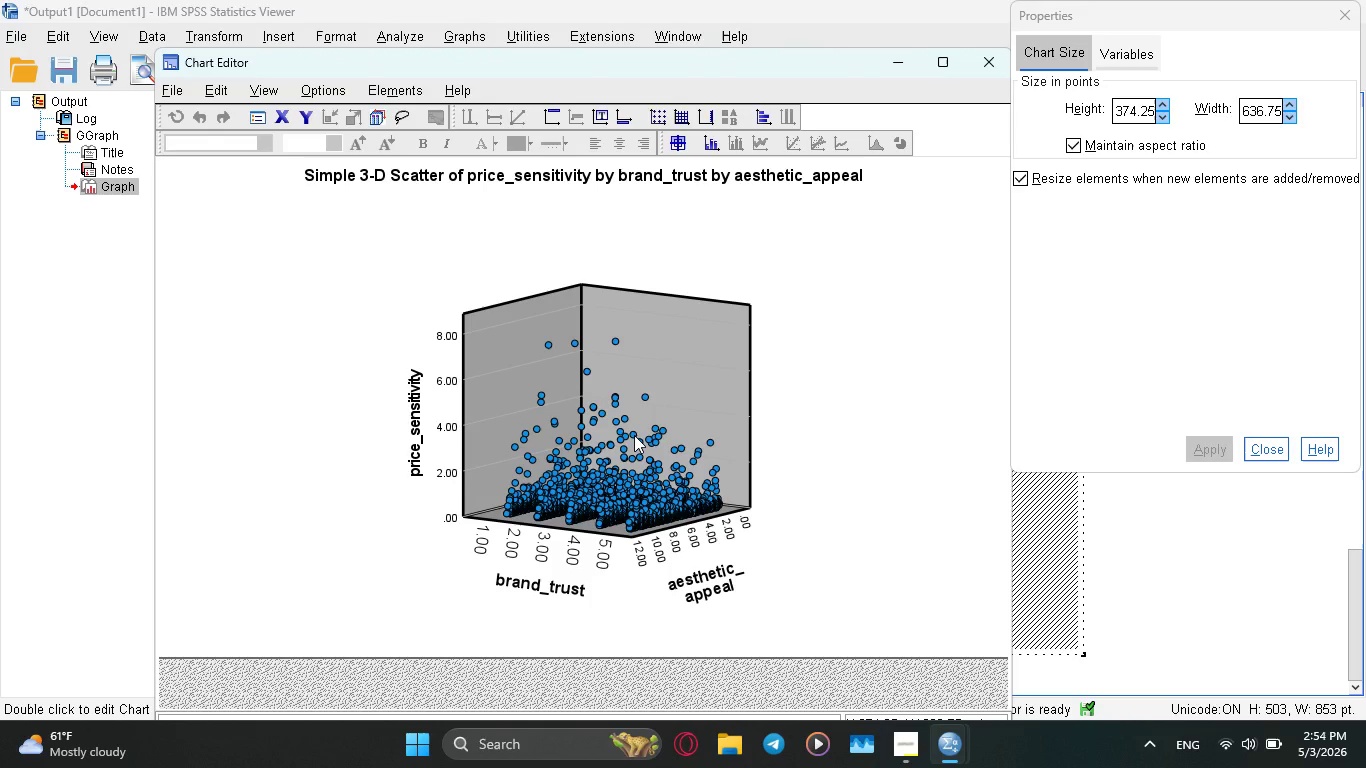 
left_click([634, 435])
 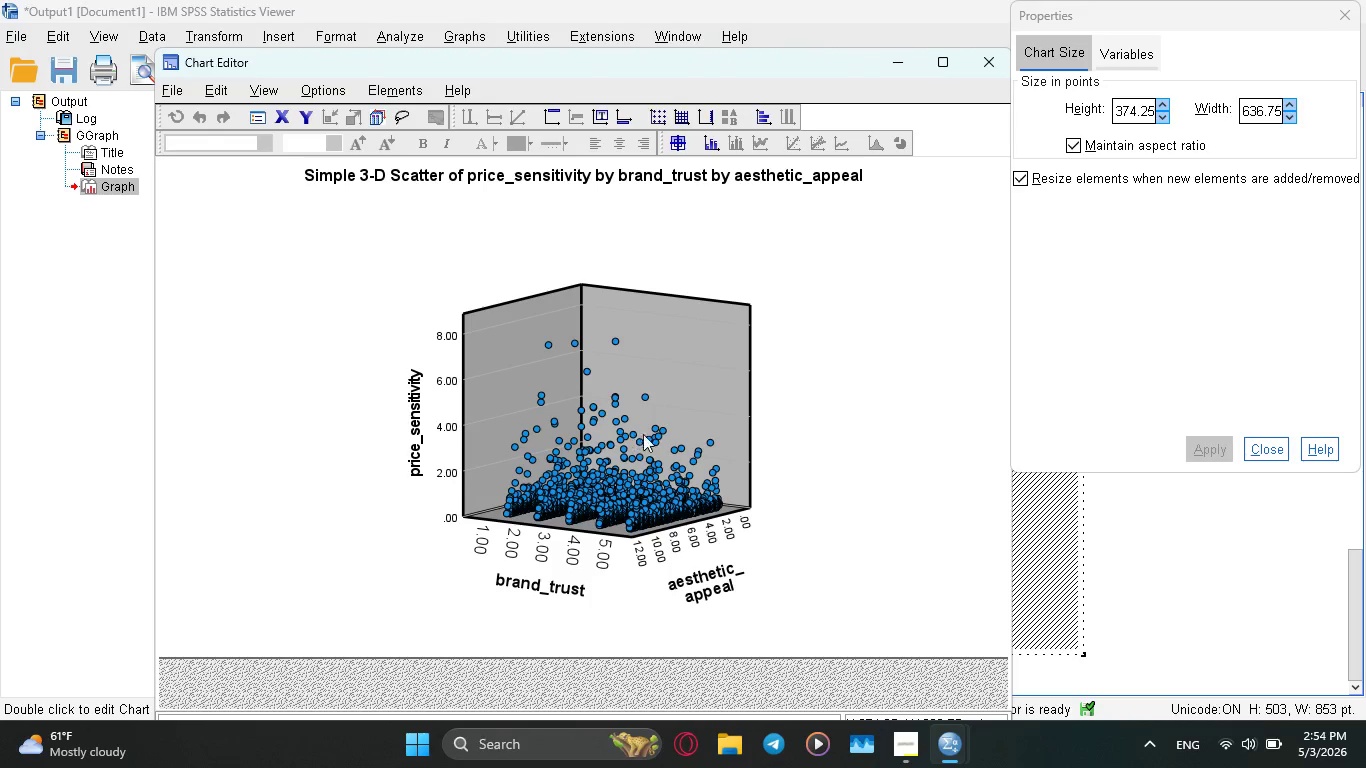 
left_click_drag(start_coordinate=[634, 435], to_coordinate=[666, 428])
 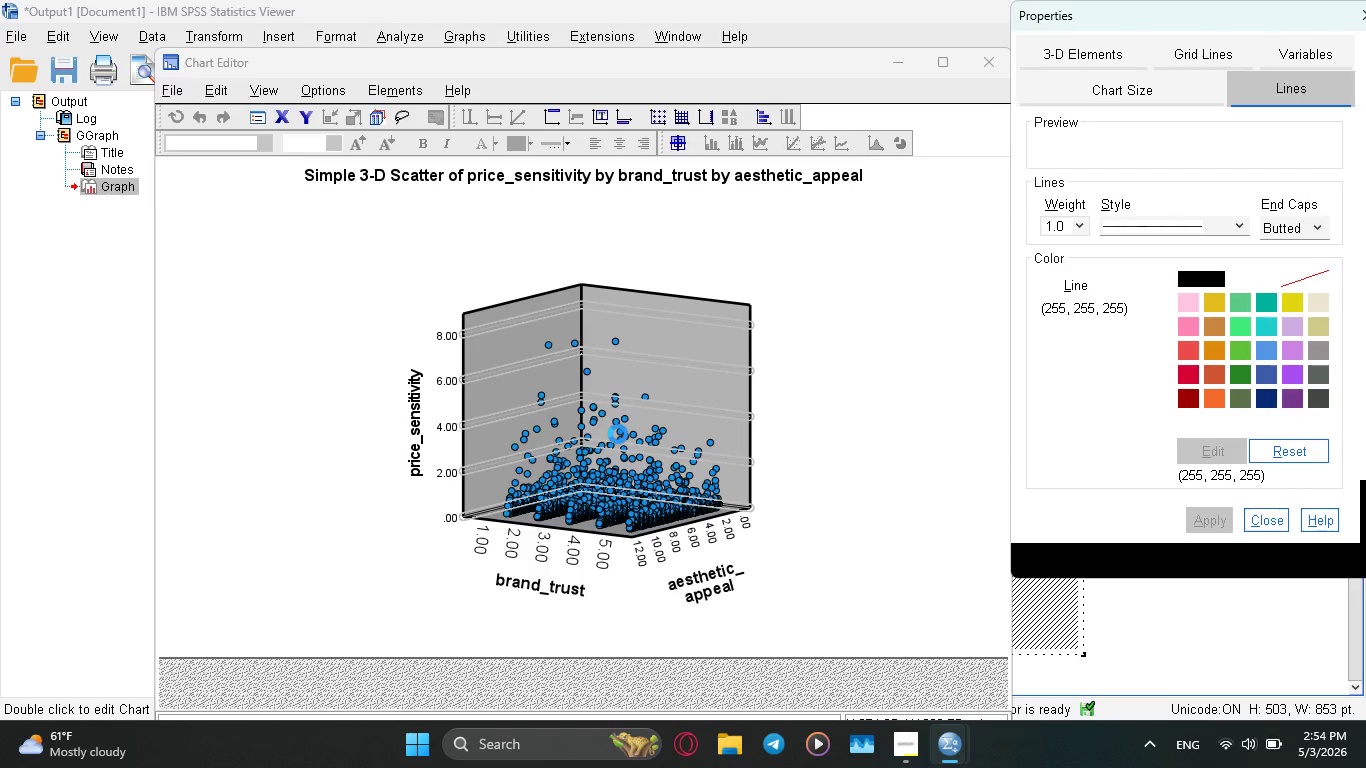 
wait(9.08)
 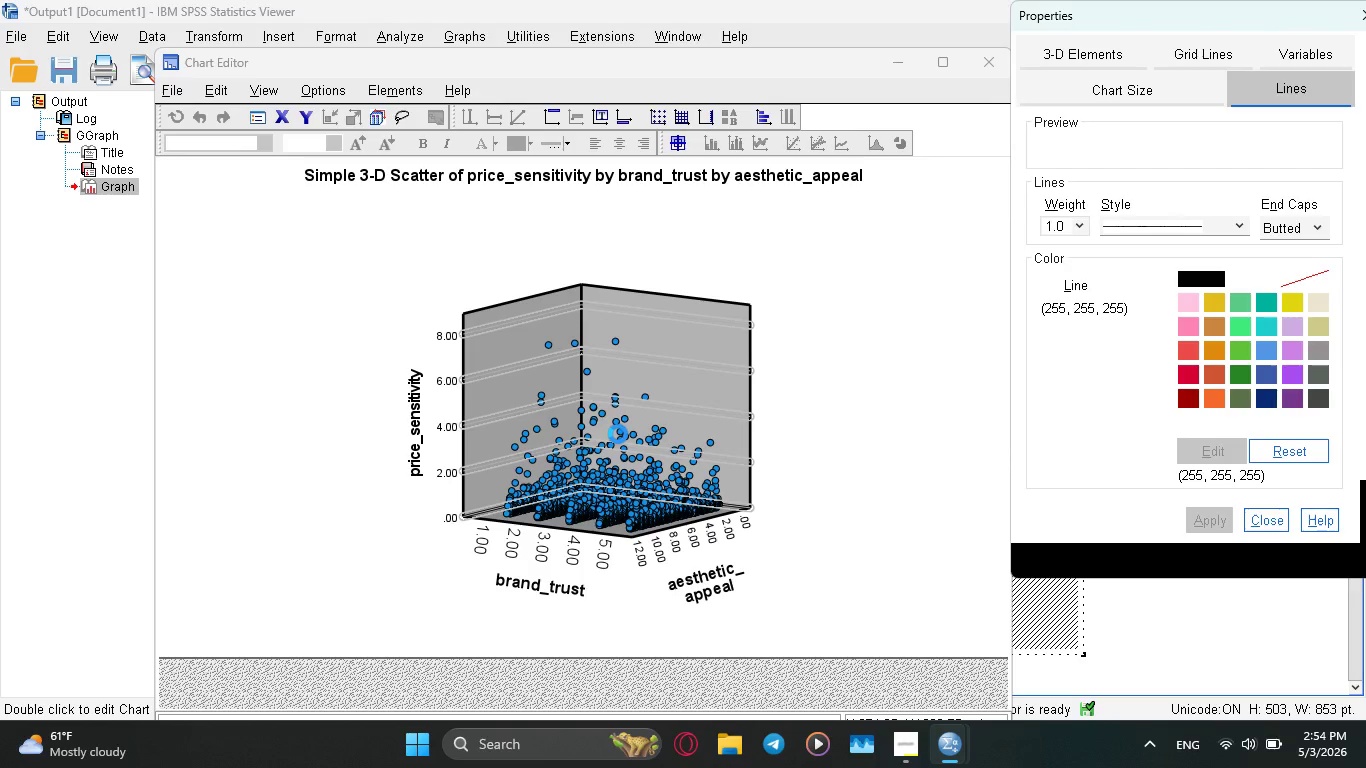 
mouse_move([1241, 712])
 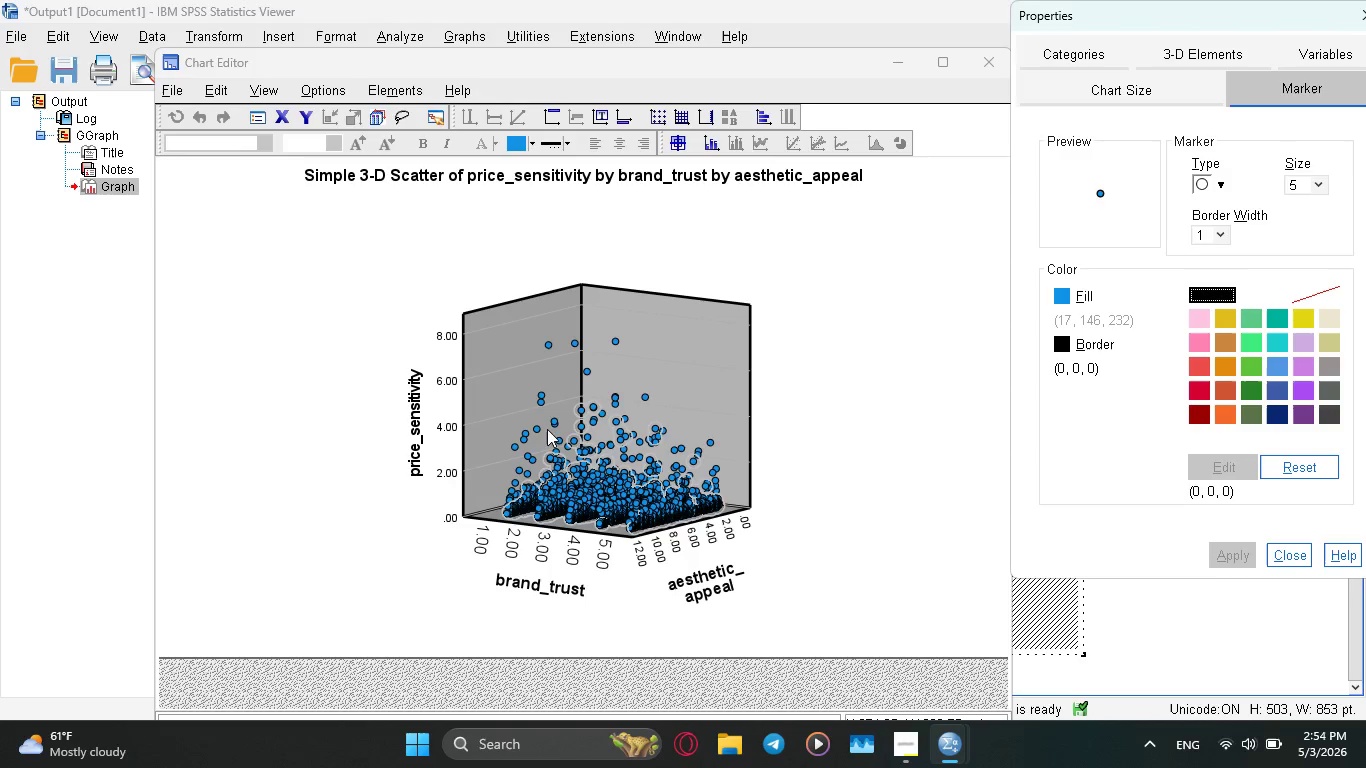 
left_click_drag(start_coordinate=[649, 407], to_coordinate=[539, 417])
 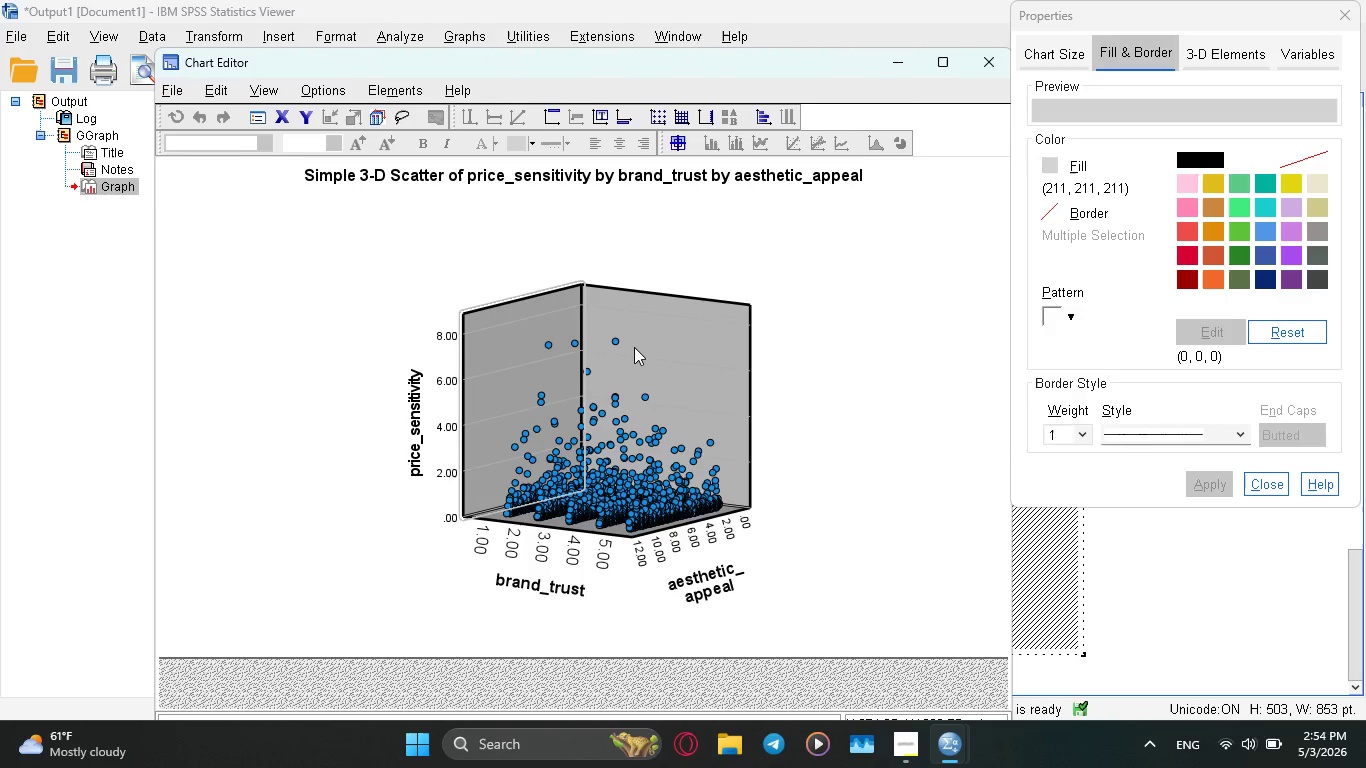 
left_click_drag(start_coordinate=[618, 379], to_coordinate=[641, 464])
 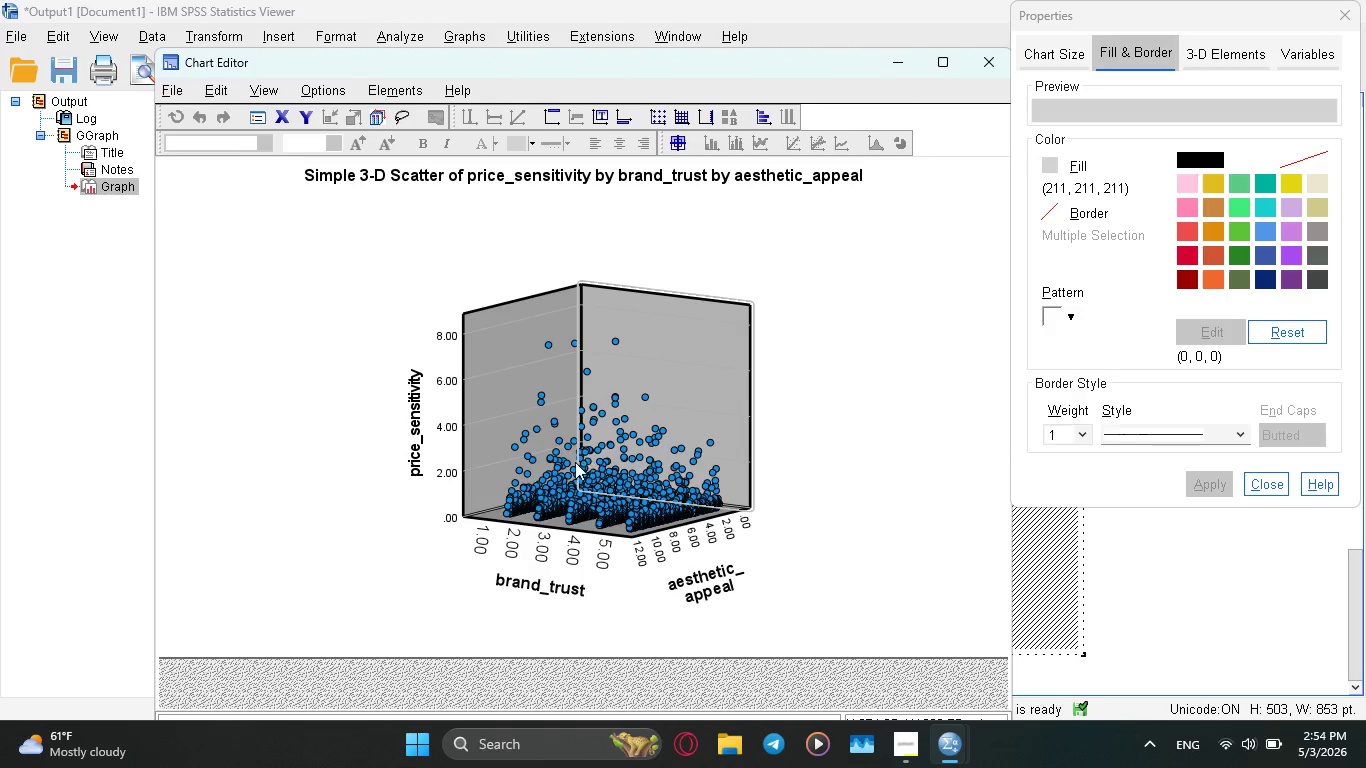 
scroll: coordinate [712, 490], scroll_direction: down, amount: 3.0
 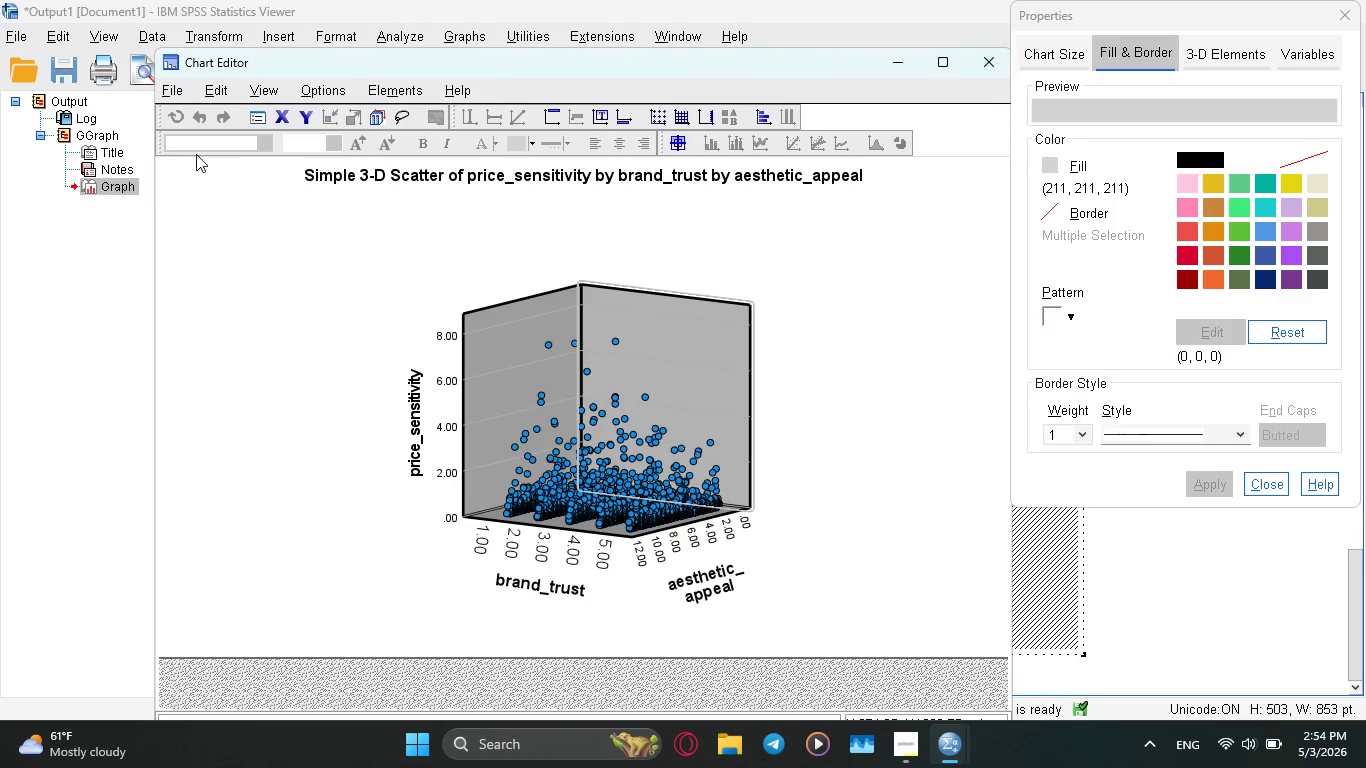 
mouse_move([195, 116])
 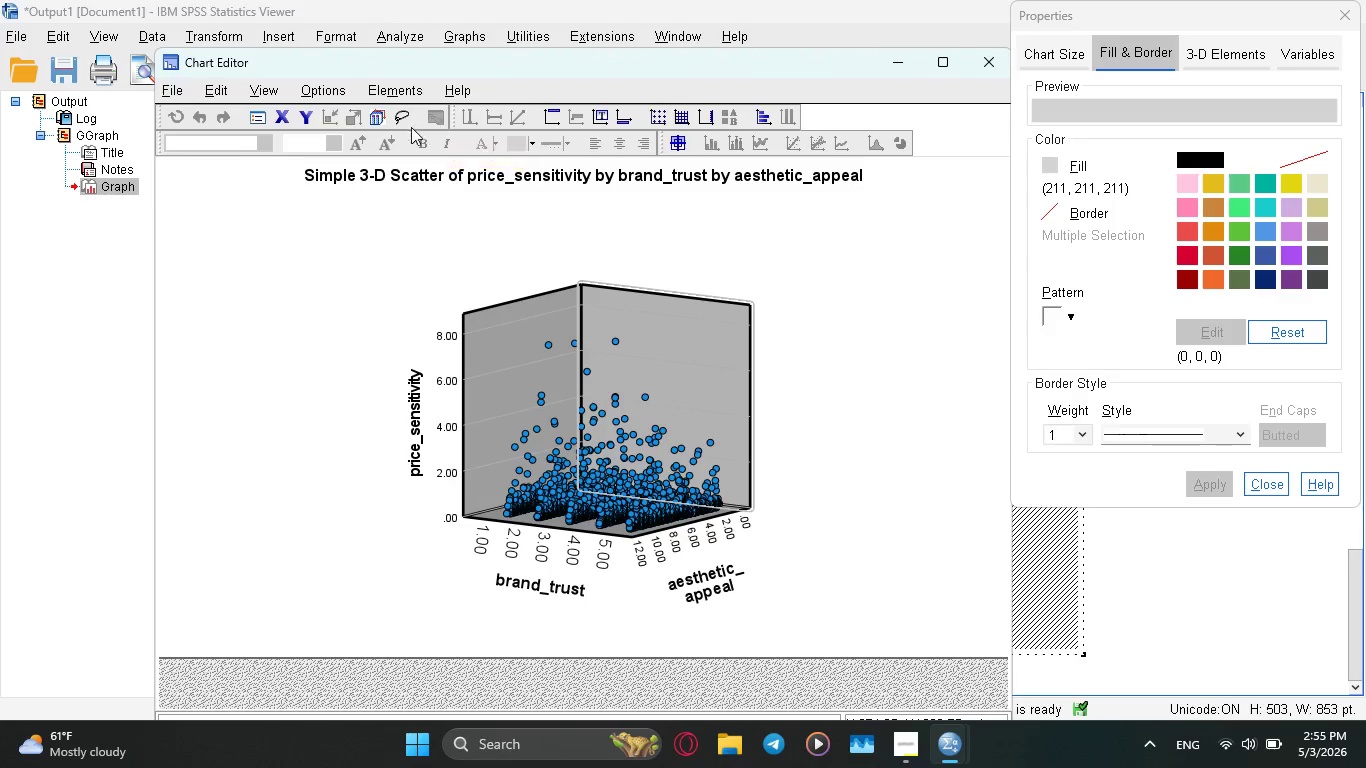 
wait(18.17)
 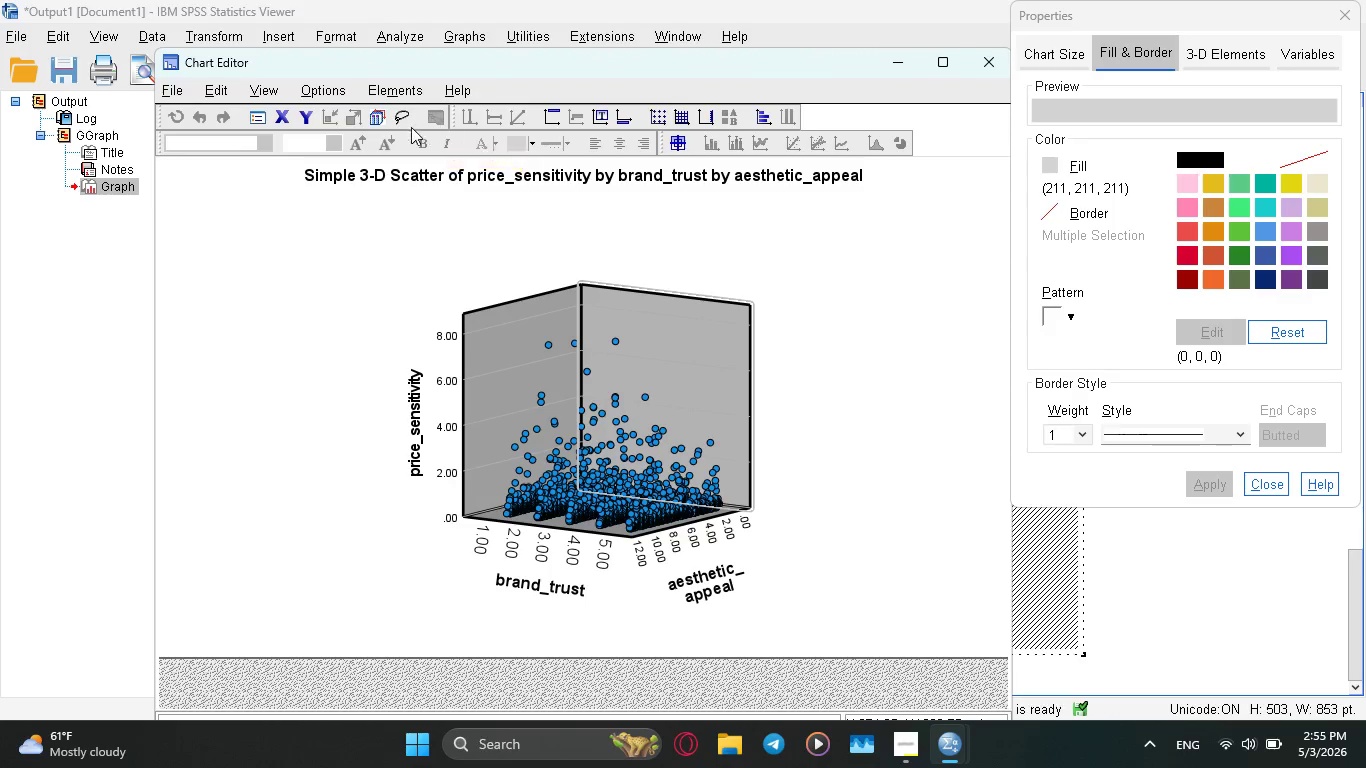 
scroll: coordinate [1183, 458], scroll_direction: down, amount: 2.0
 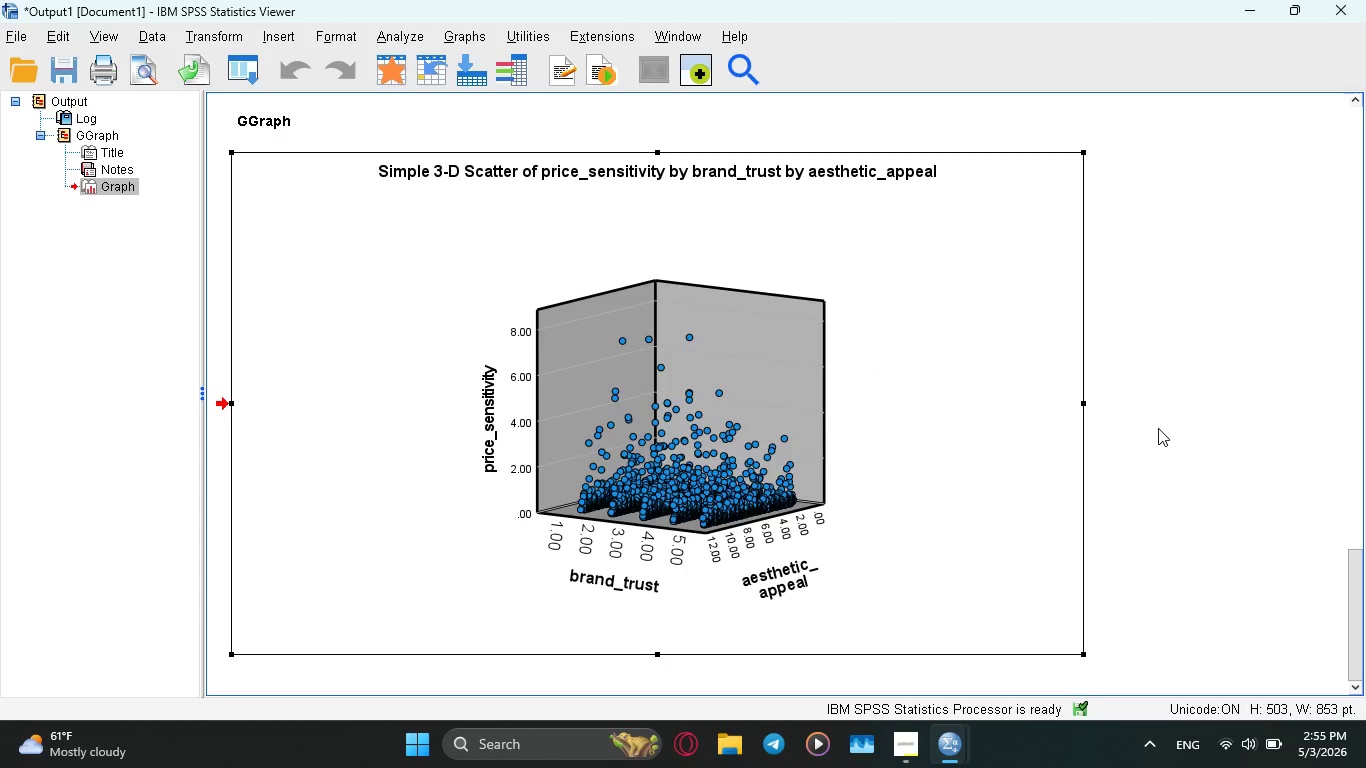 
left_click([1158, 428])
 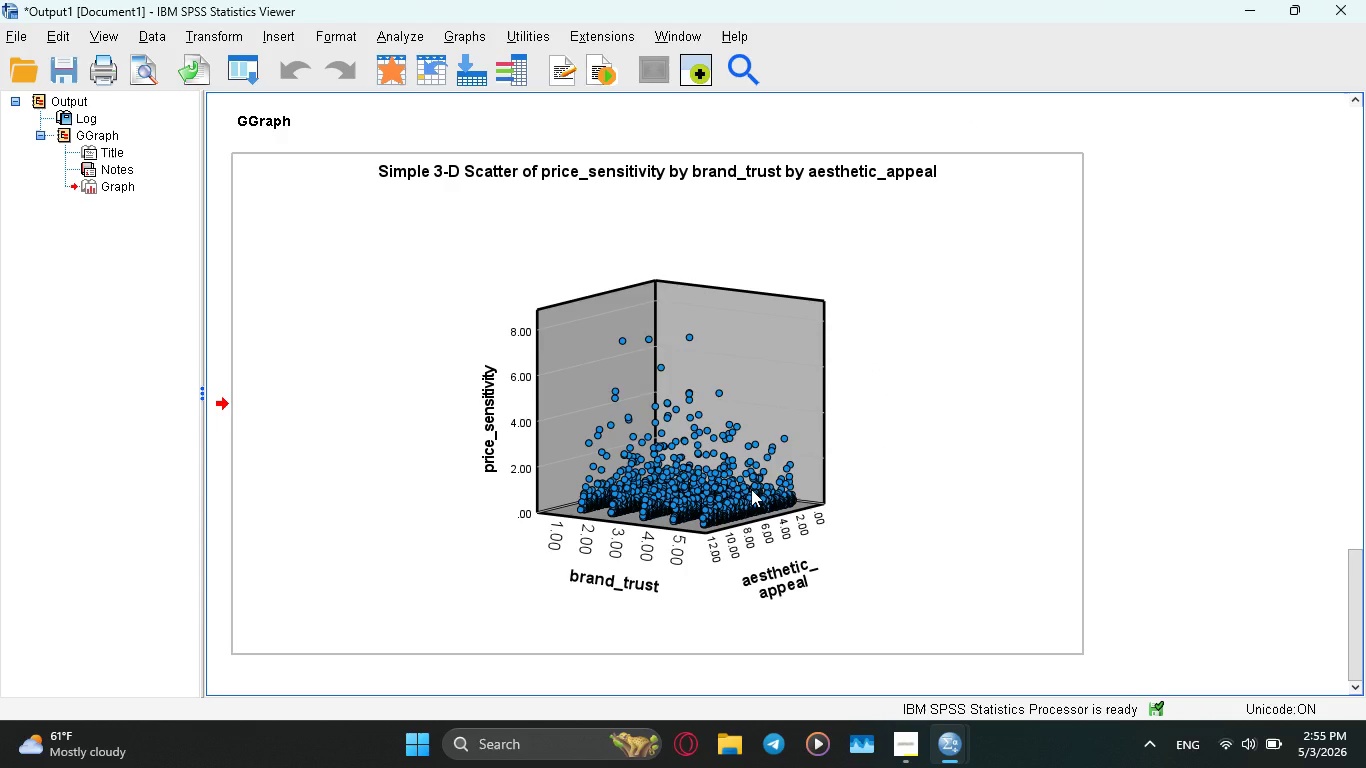 
scroll: coordinate [751, 489], scroll_direction: down, amount: 3.0
 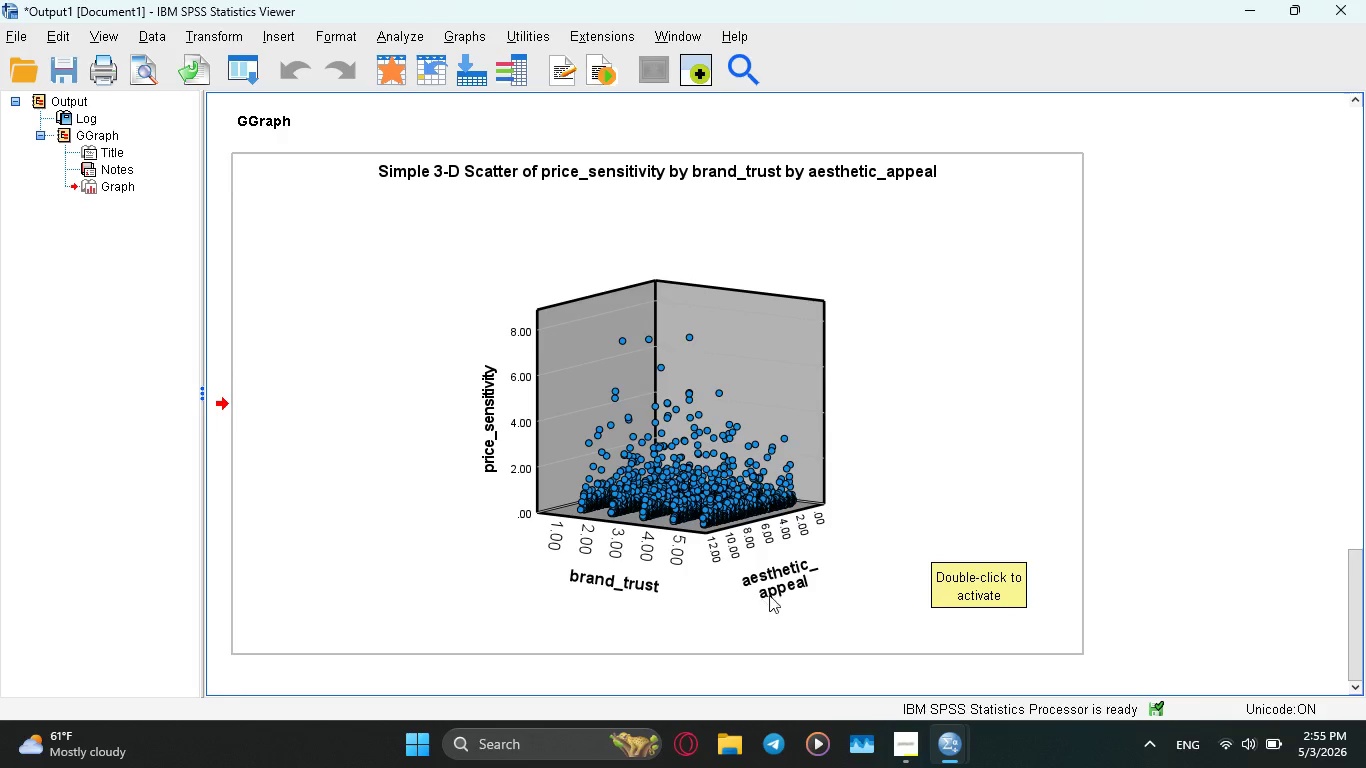 
wait(39.67)
 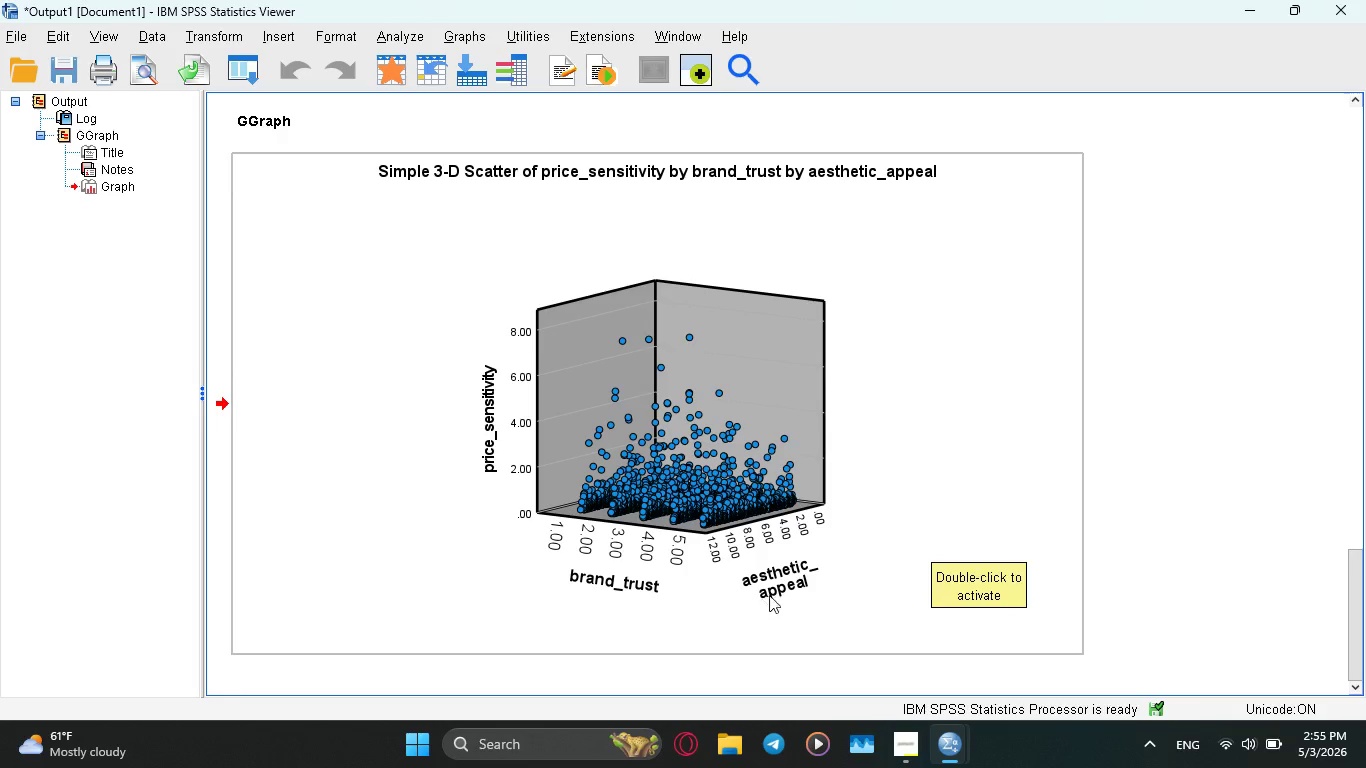 
left_click([939, 642])
 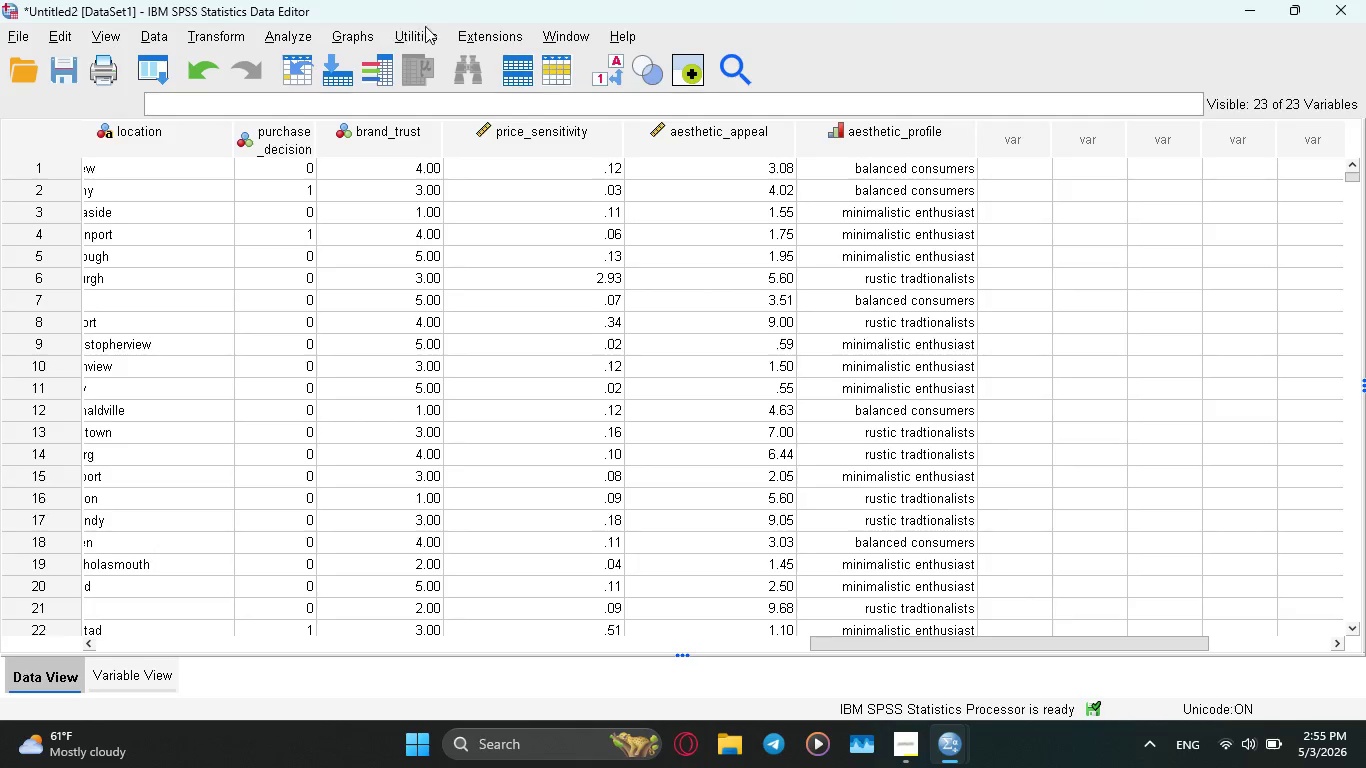 
left_click([354, 29])
 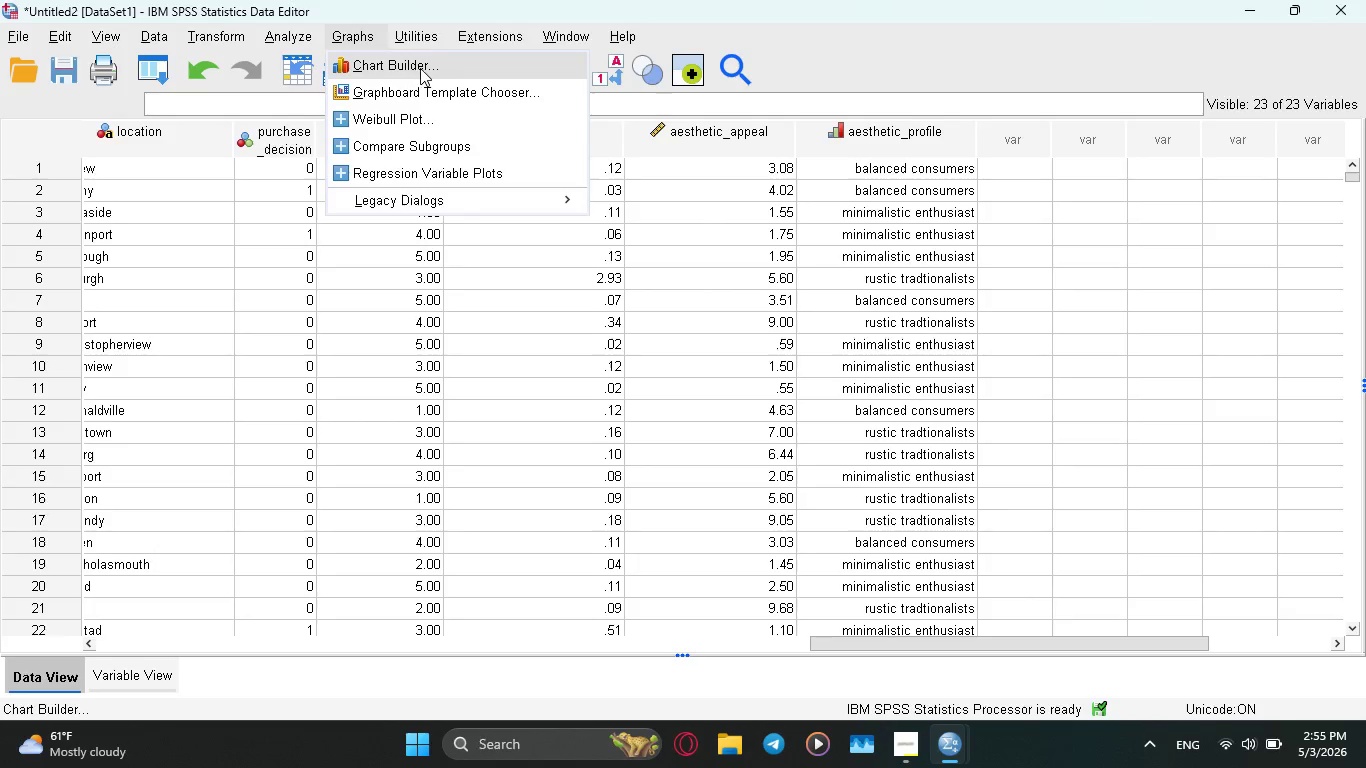 
left_click([420, 68])
 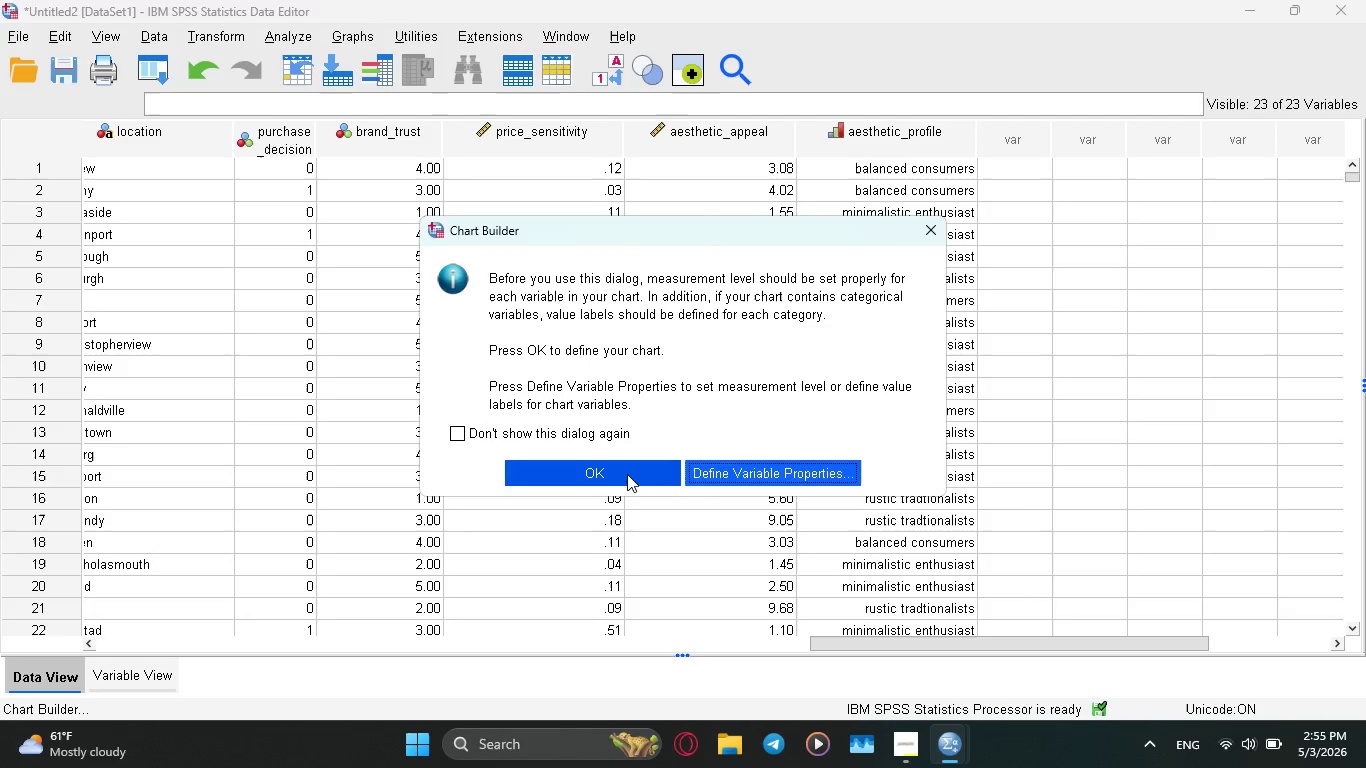 
left_click([619, 475])
 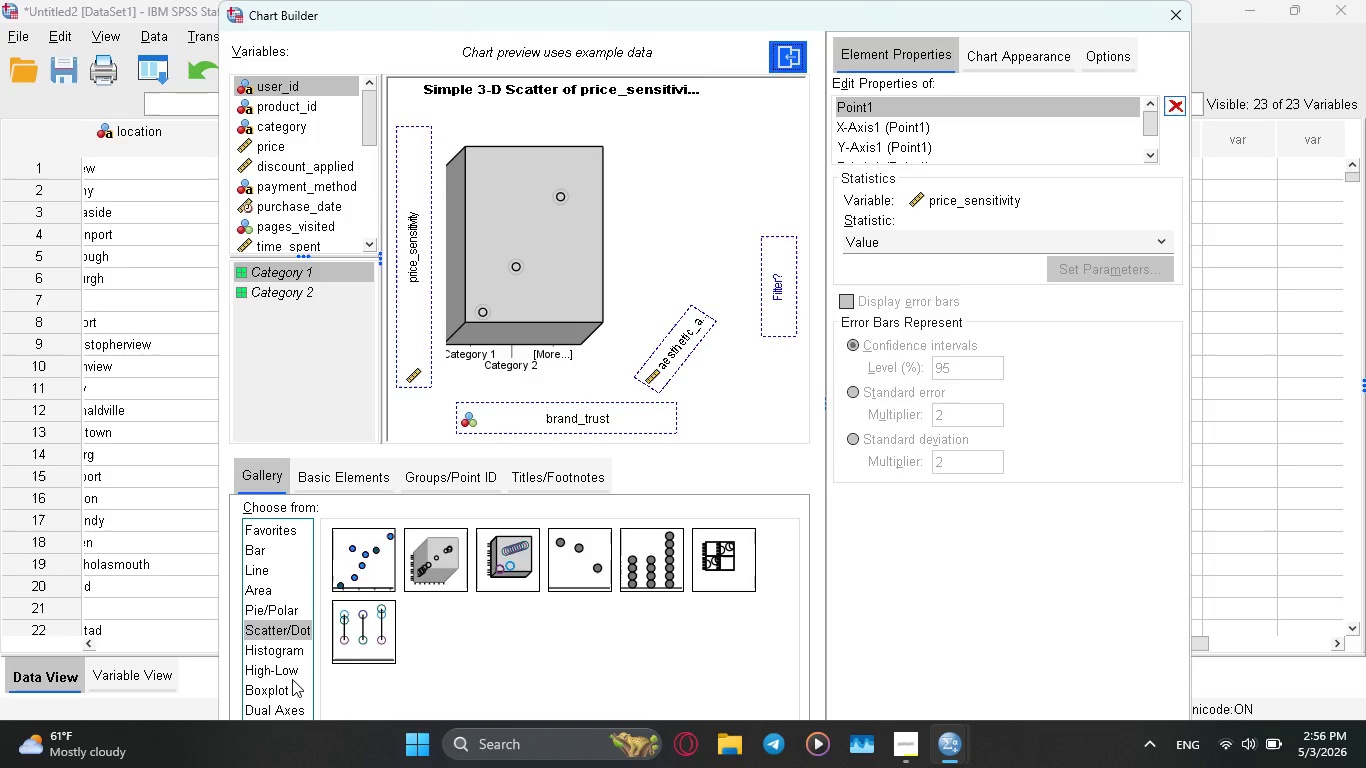 
wait(15.58)
 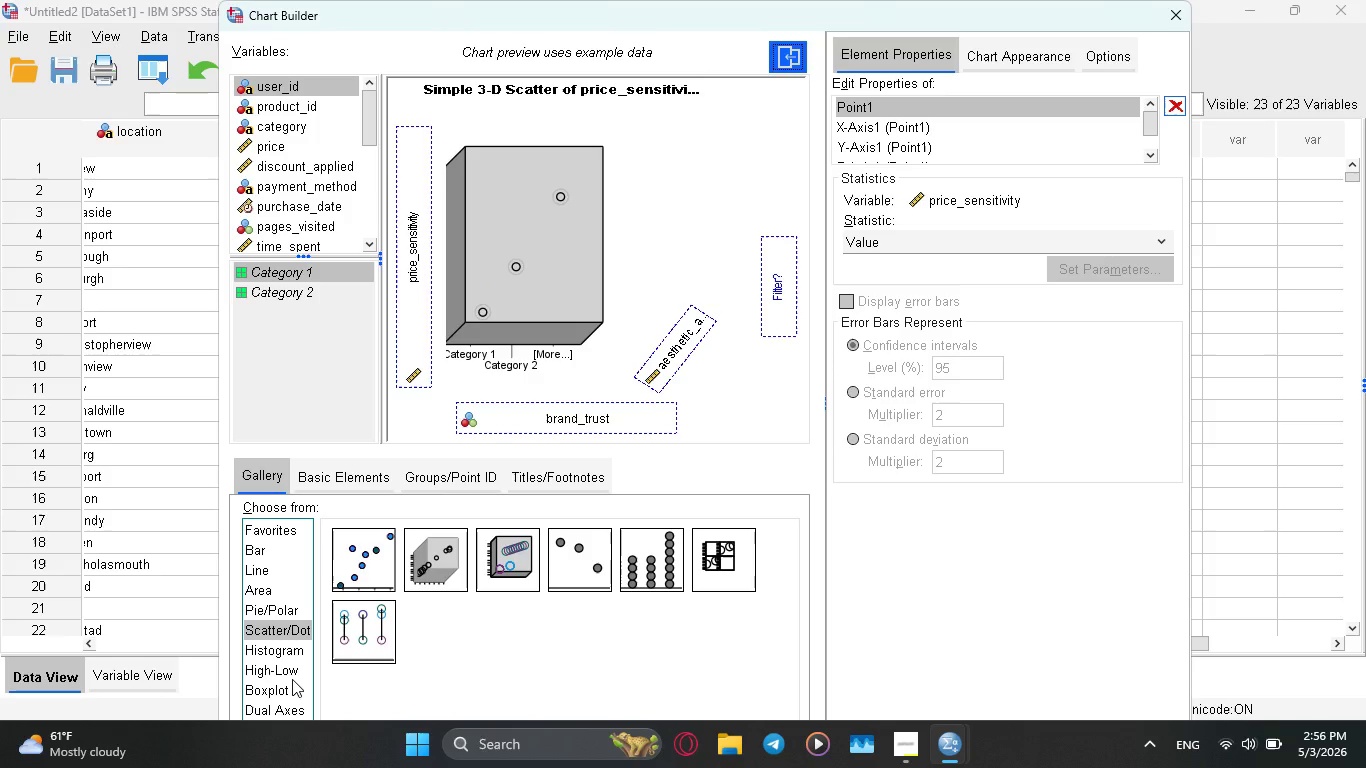 
left_click([279, 688])
 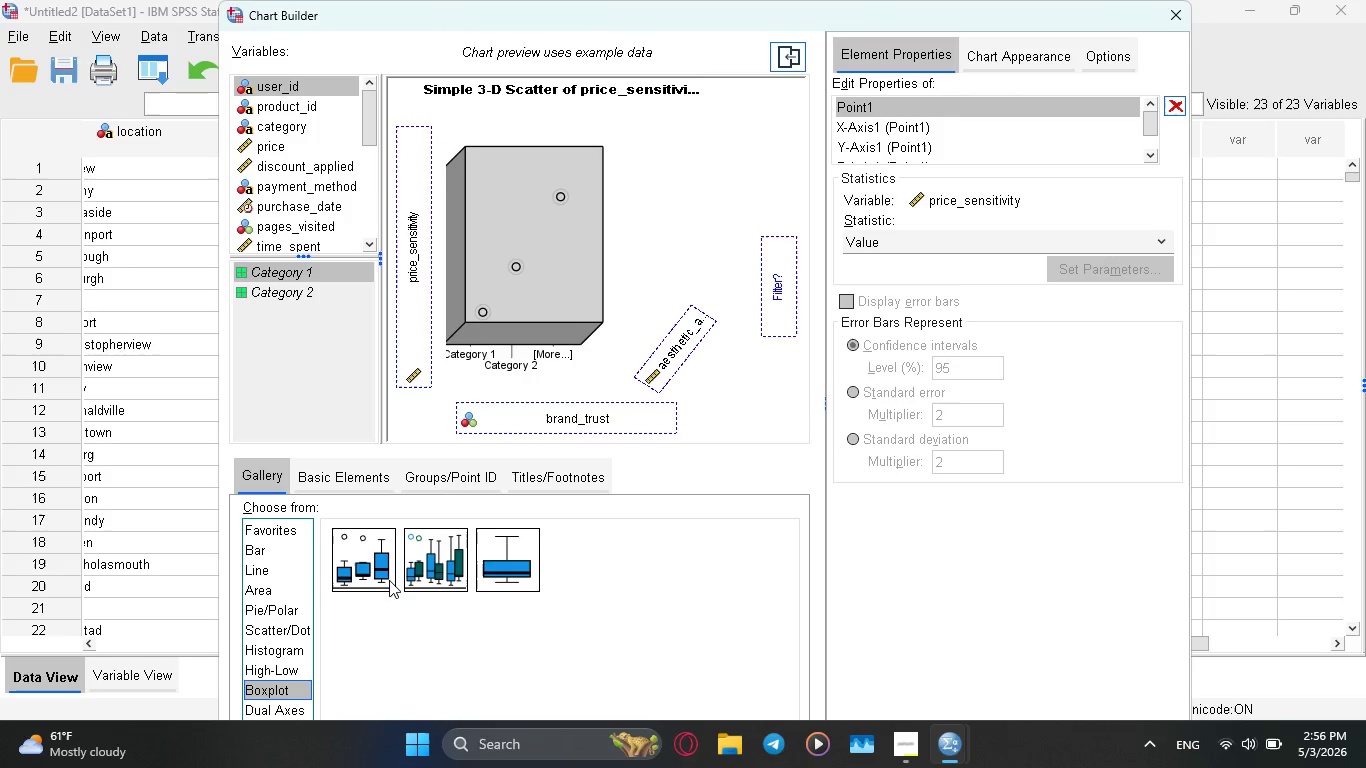 
mouse_move([405, 555])
 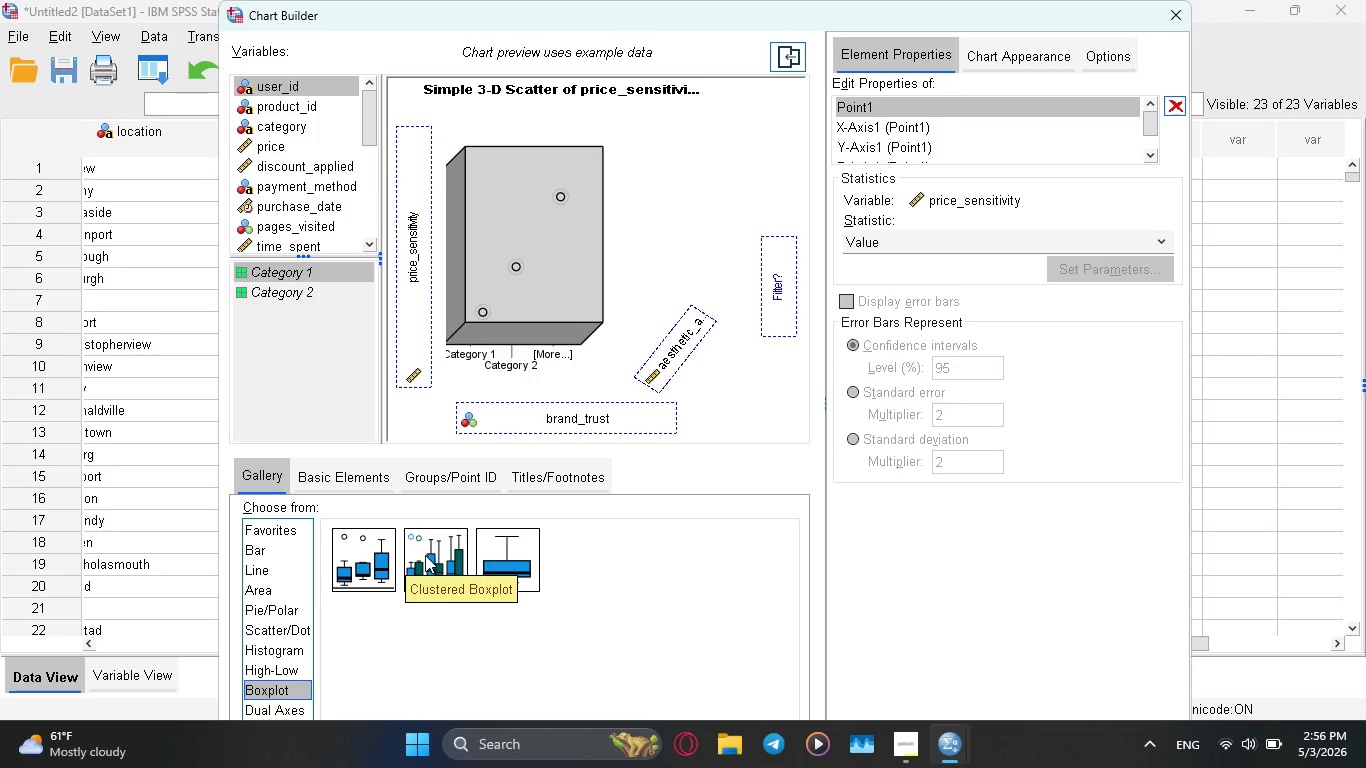 
left_click([425, 555])
 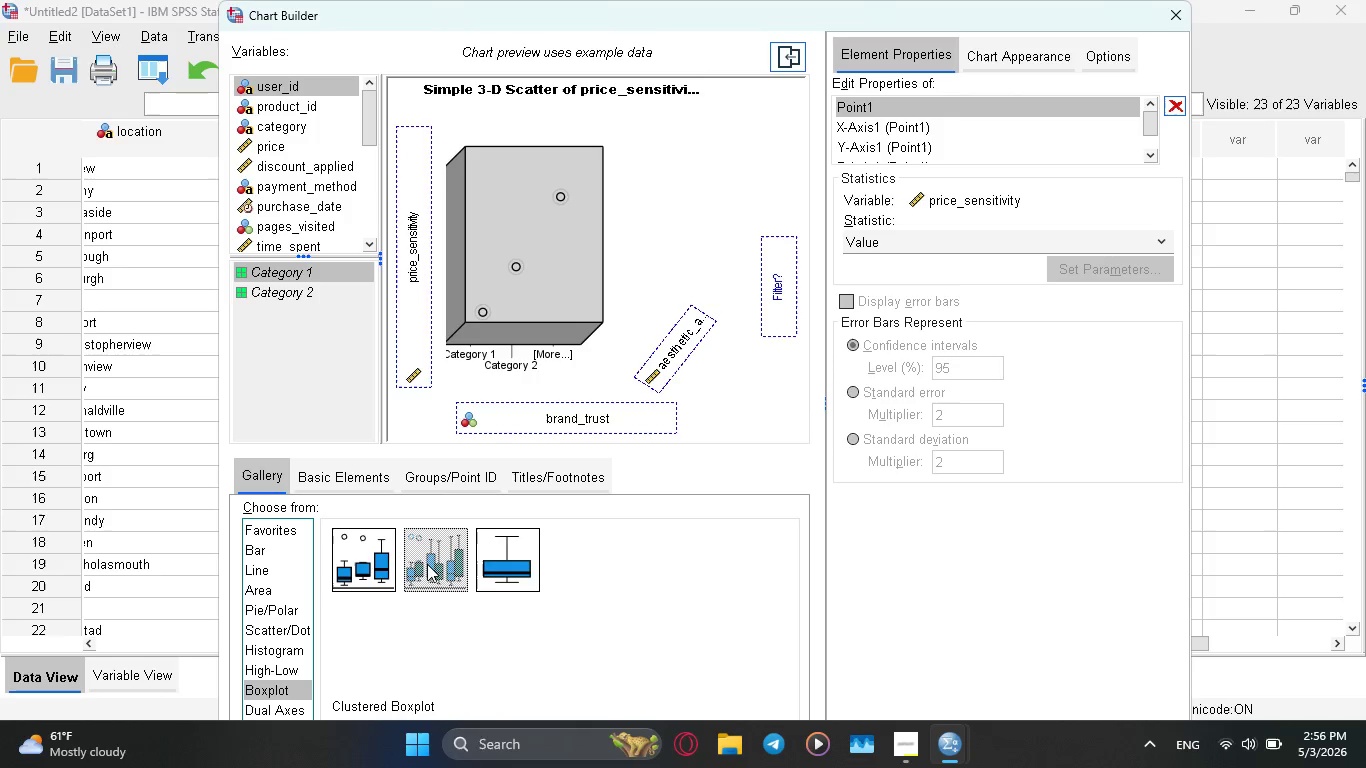 
left_click_drag(start_coordinate=[427, 565], to_coordinate=[568, 254])
 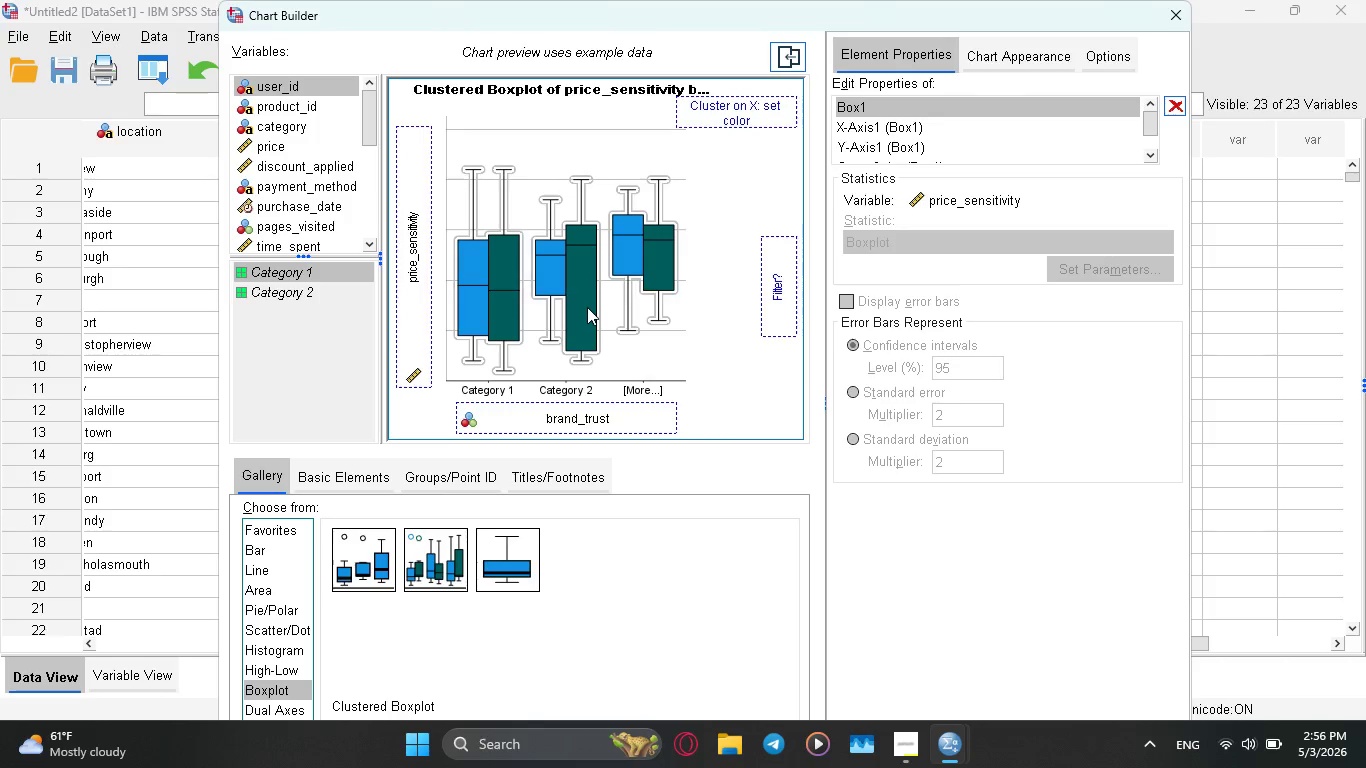 
wait(7.34)
 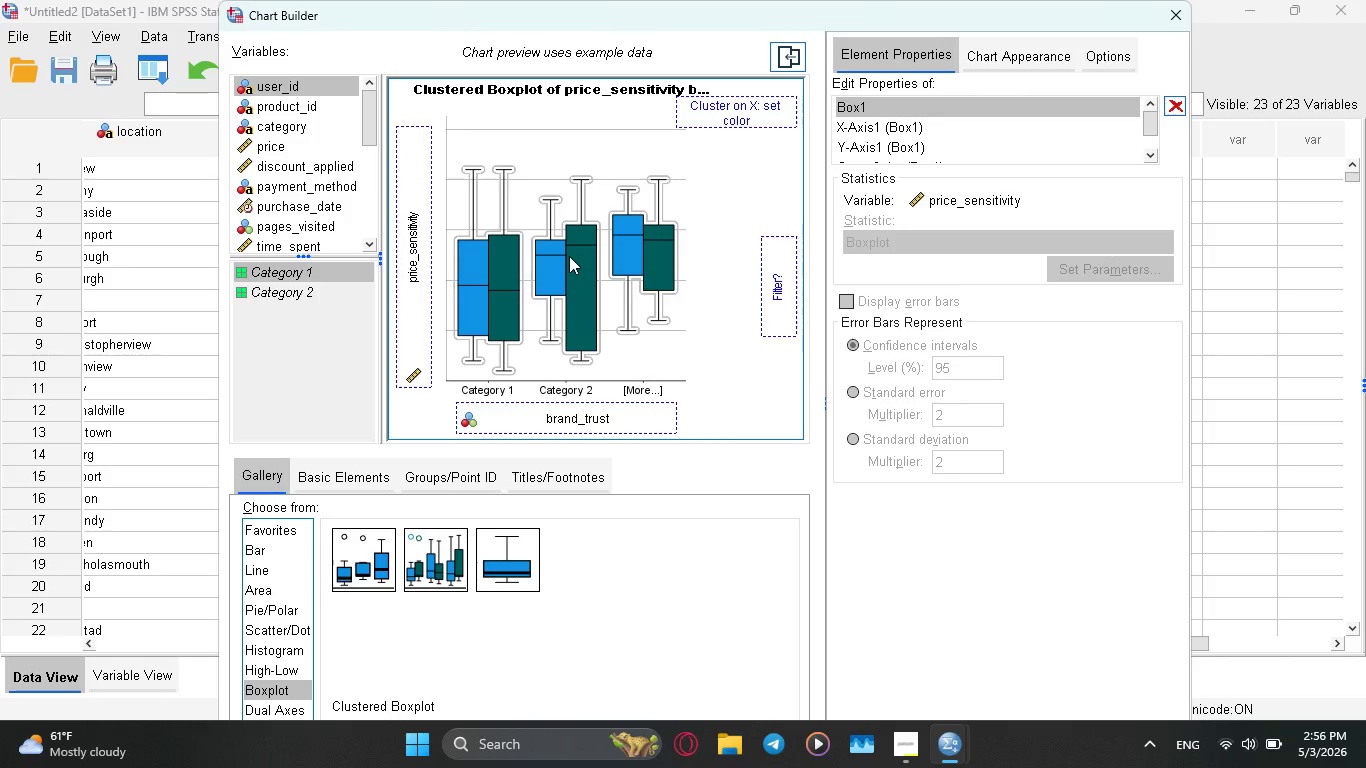 
left_click_drag(start_coordinate=[370, 128], to_coordinate=[379, 229])
 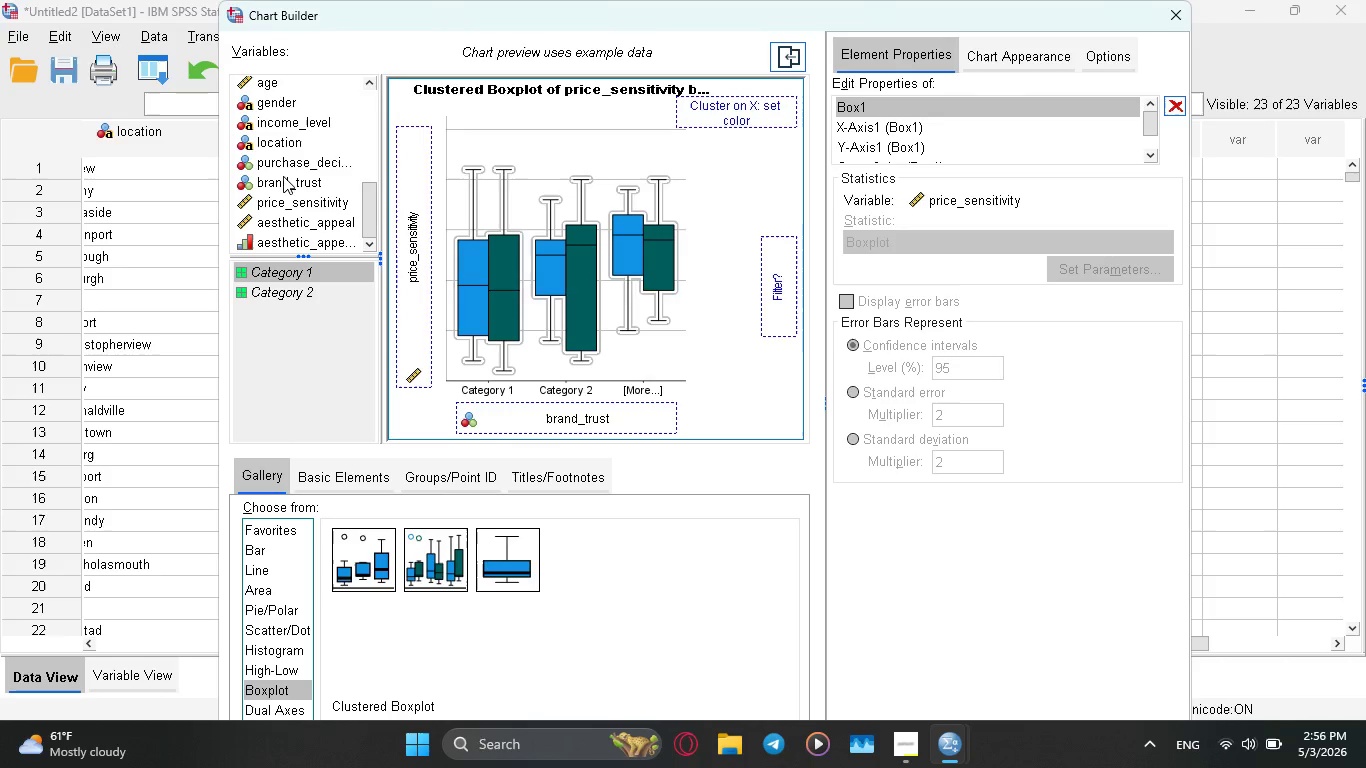 
left_click_drag(start_coordinate=[277, 178], to_coordinate=[412, 256])
 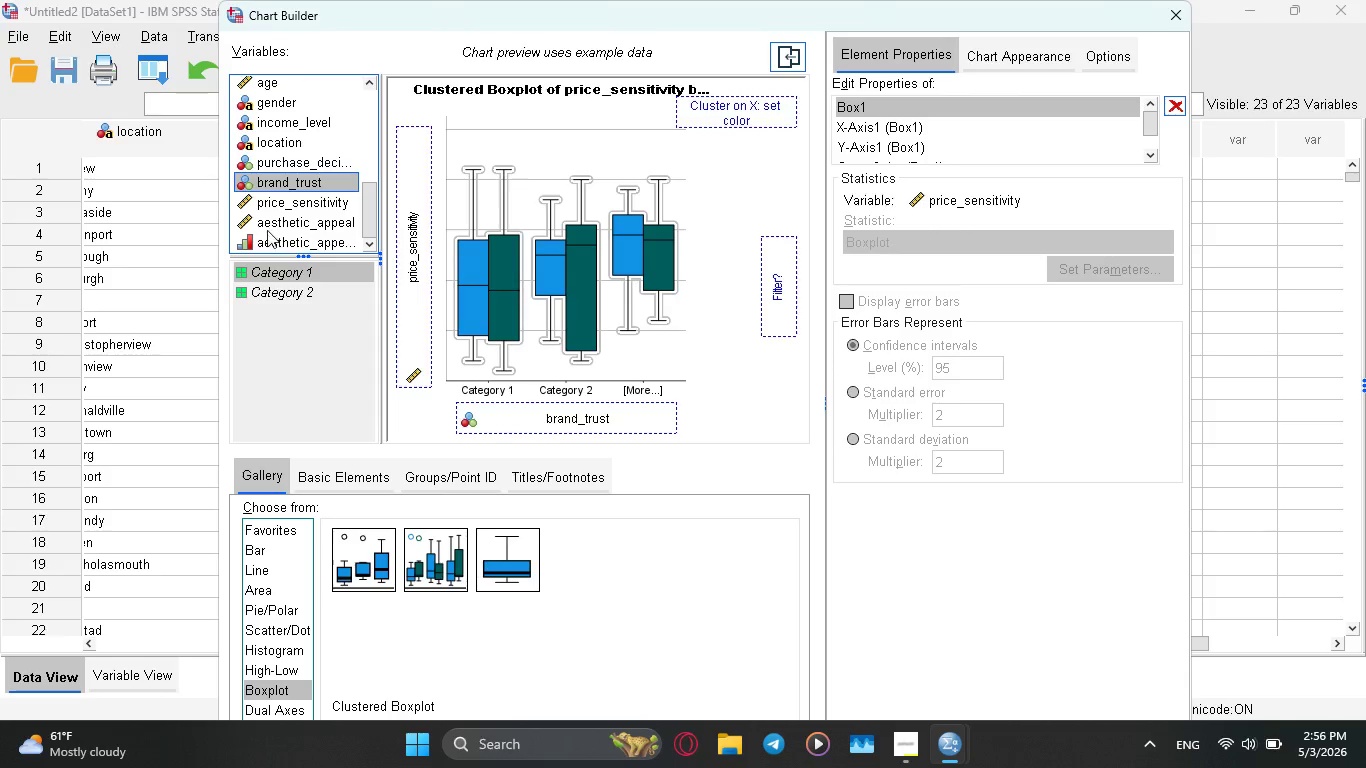 
wait(10.2)
 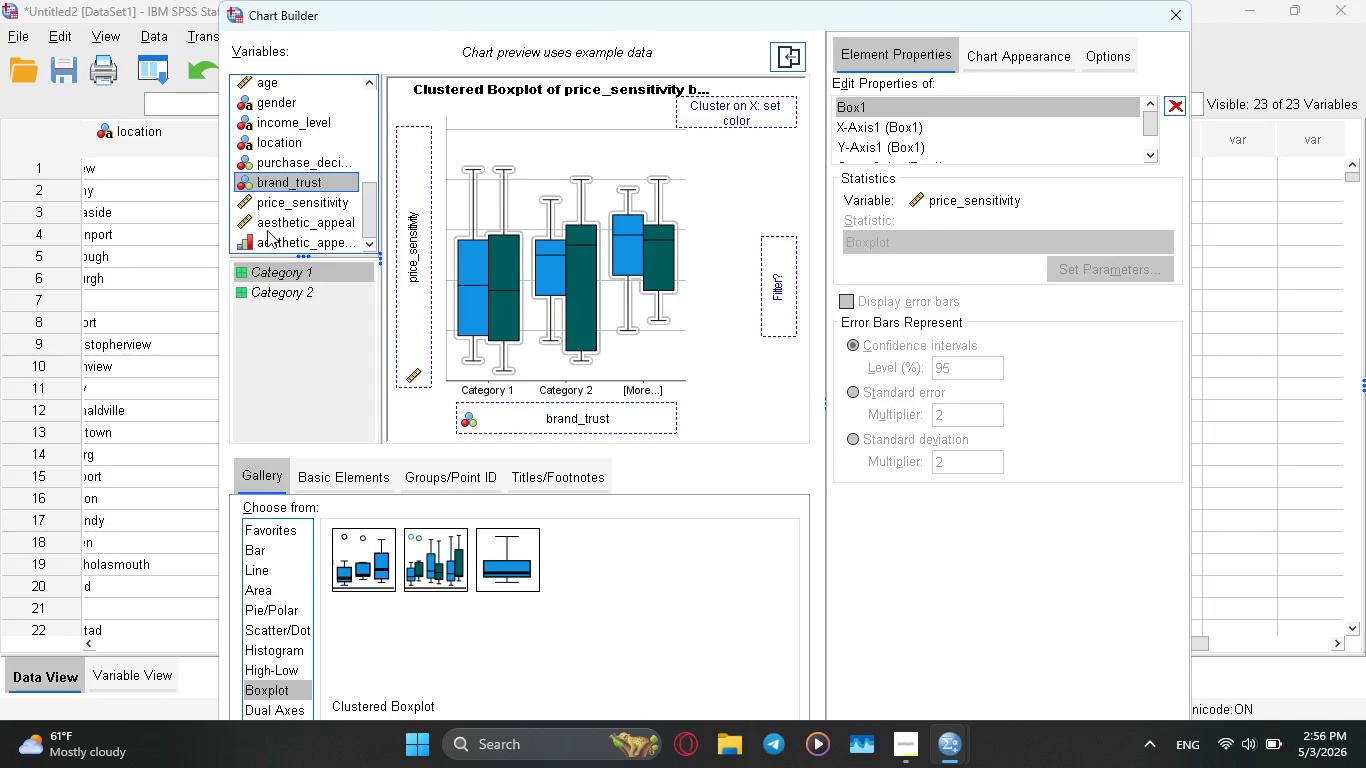 
left_click_drag(start_coordinate=[280, 178], to_coordinate=[400, 259])
 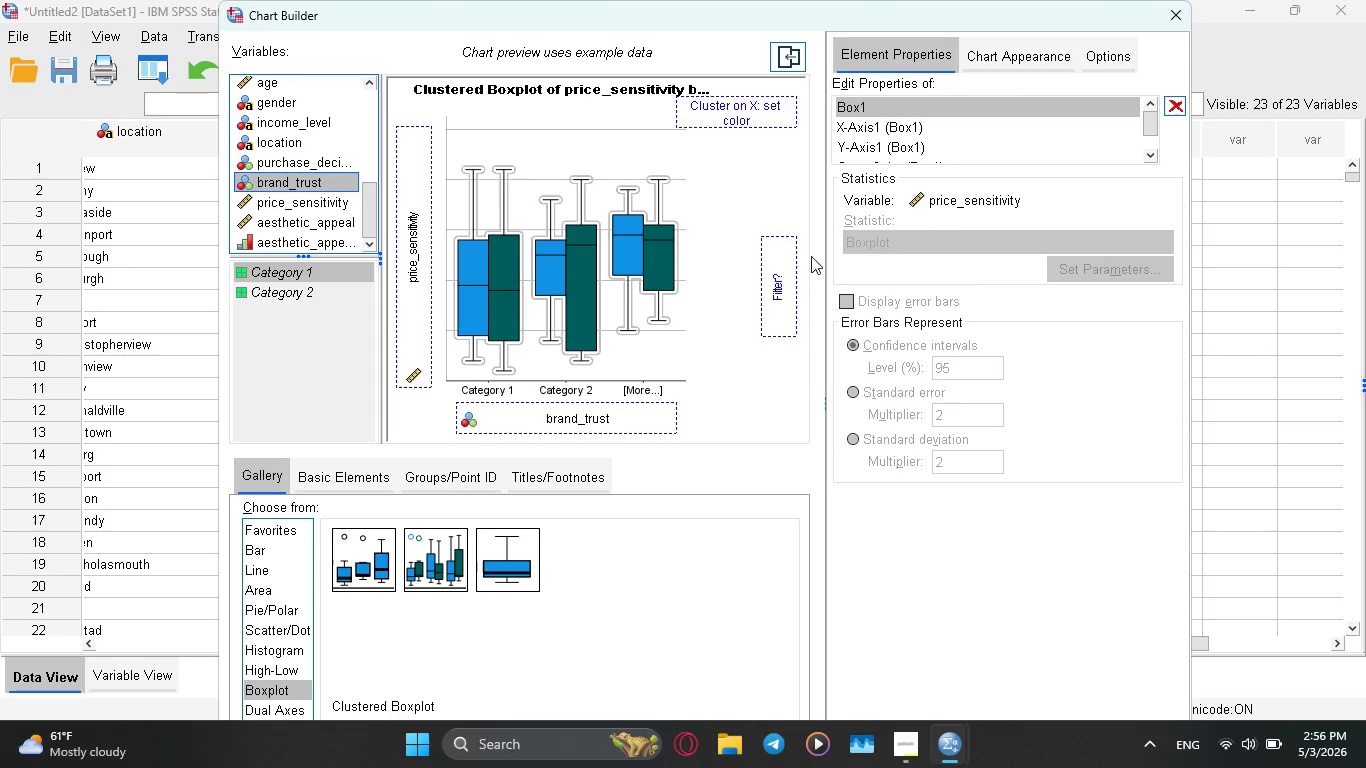 
wait(12.64)
 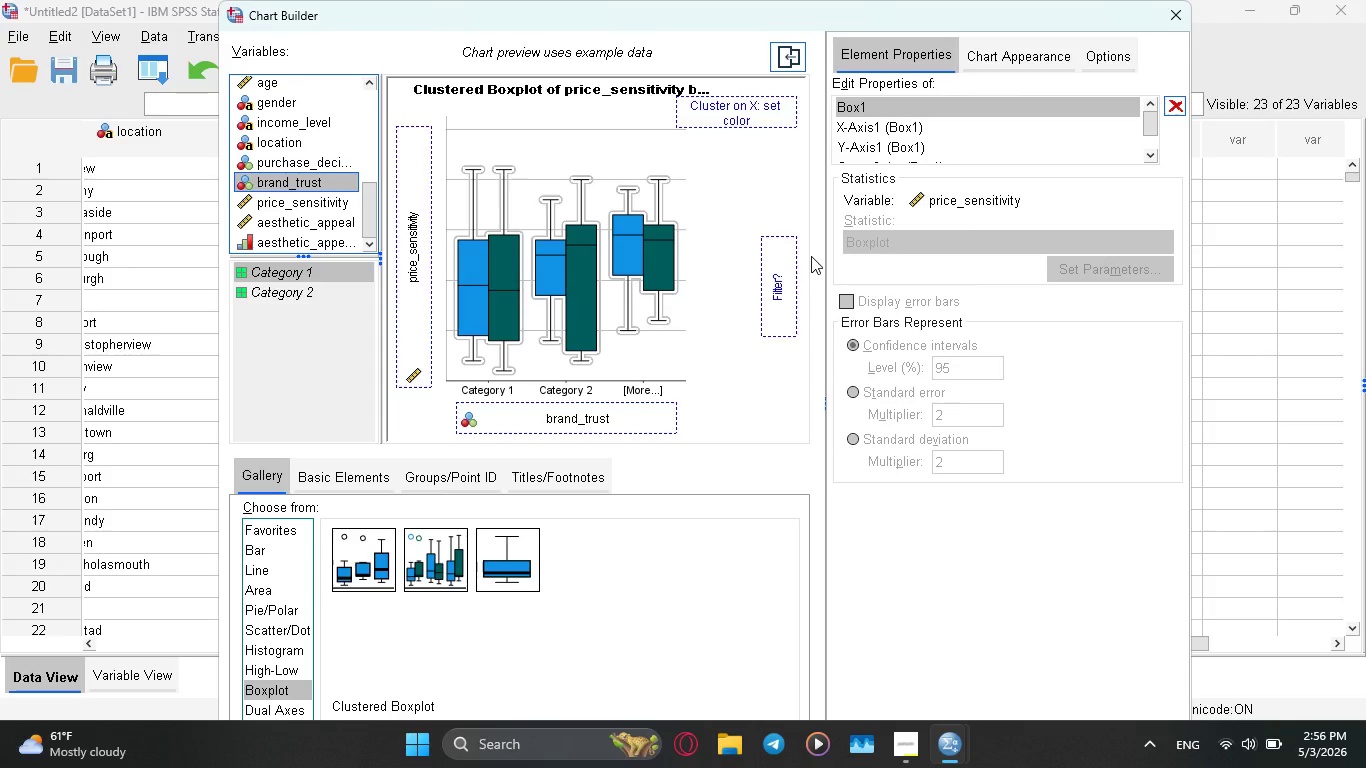 
left_click_drag(start_coordinate=[369, 208], to_coordinate=[379, 225])
 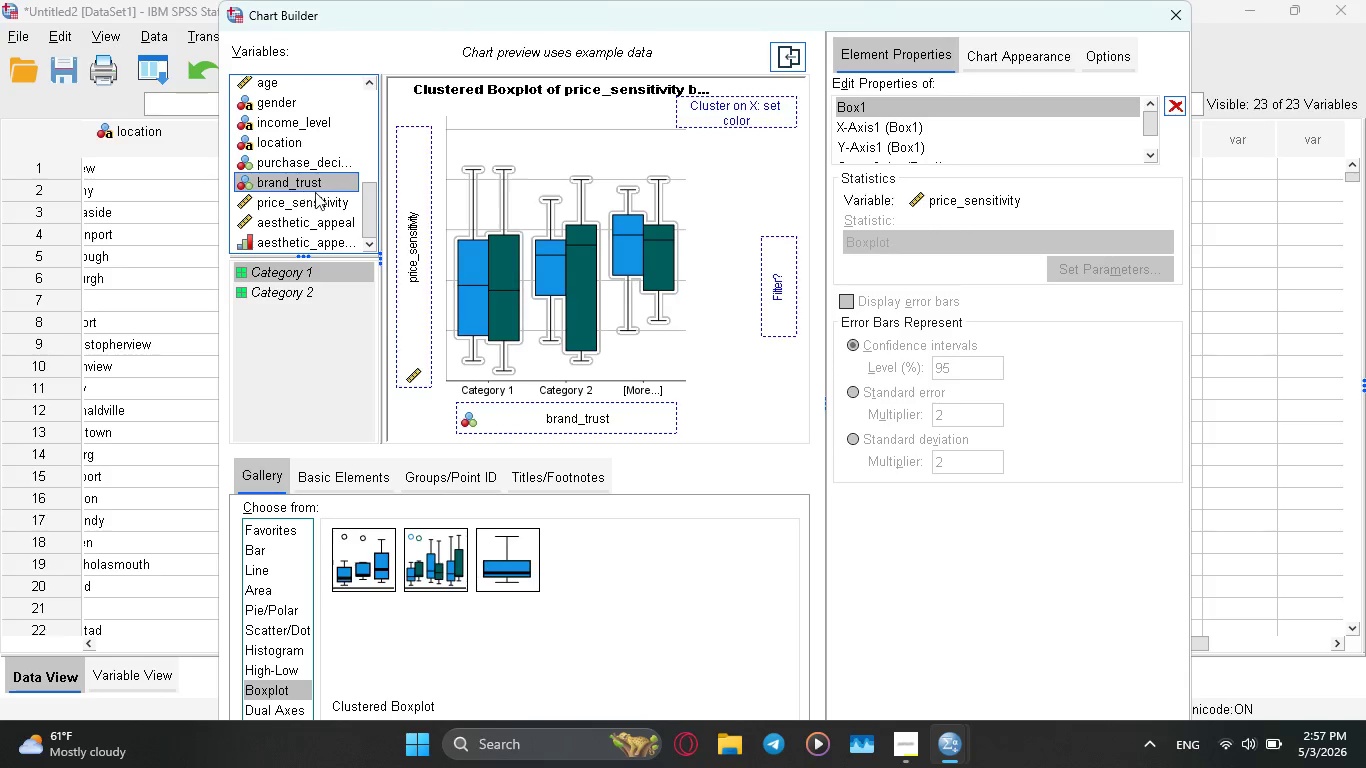 
wait(28.61)
 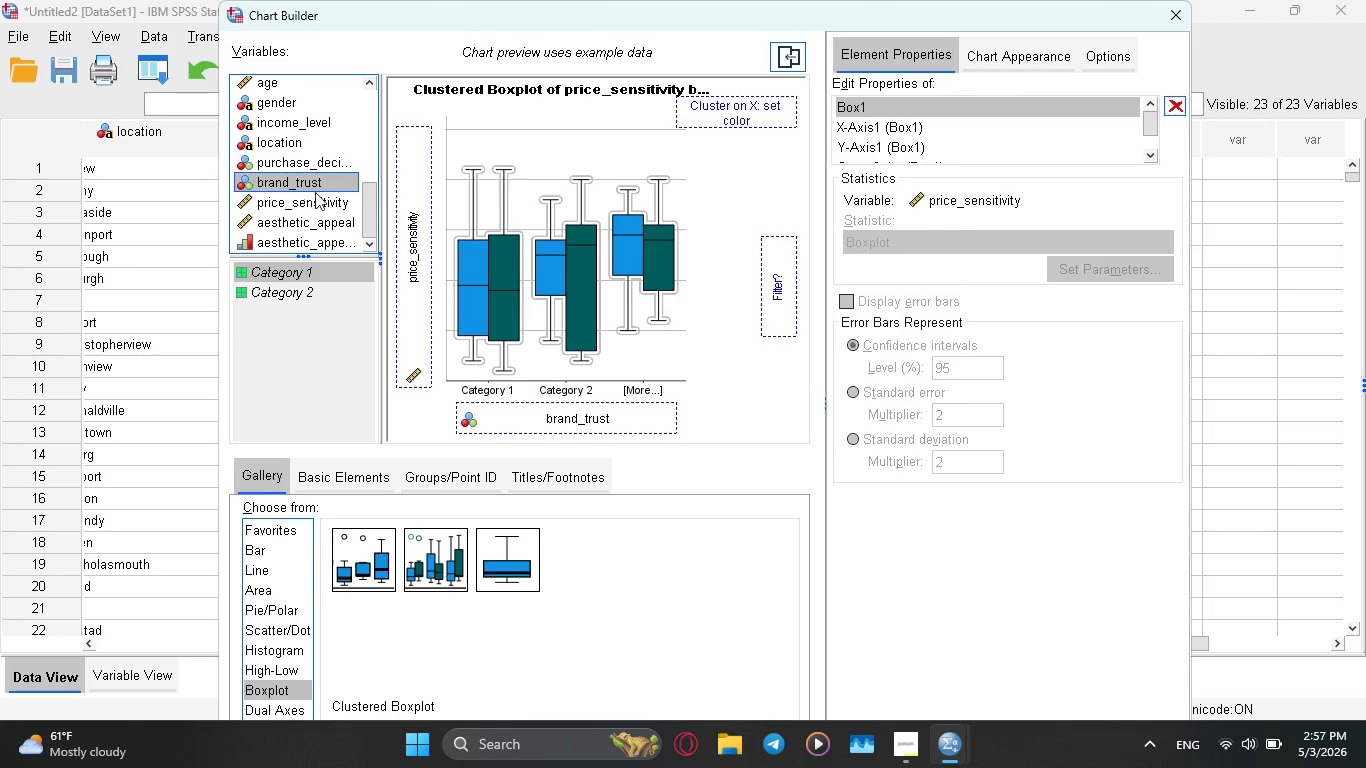 
left_click([1171, 17])
 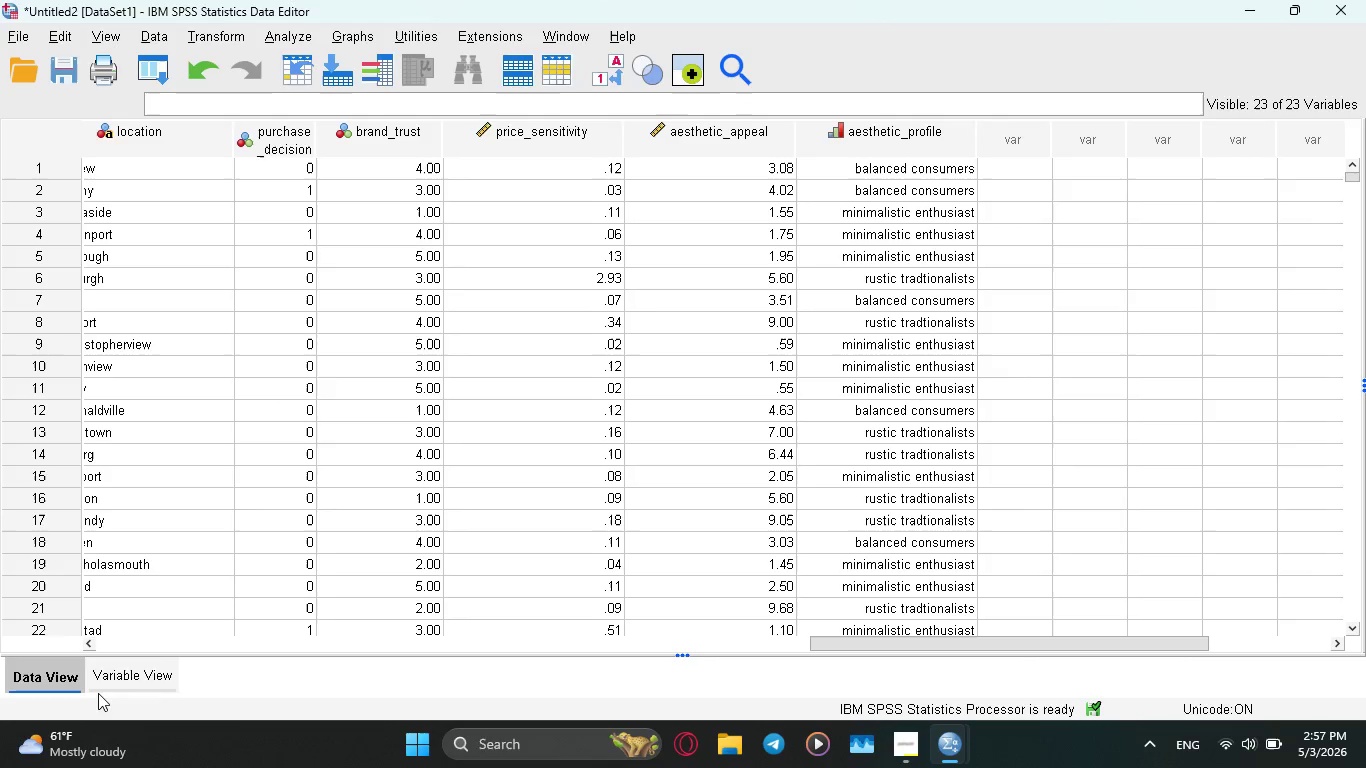 
left_click([132, 672])
 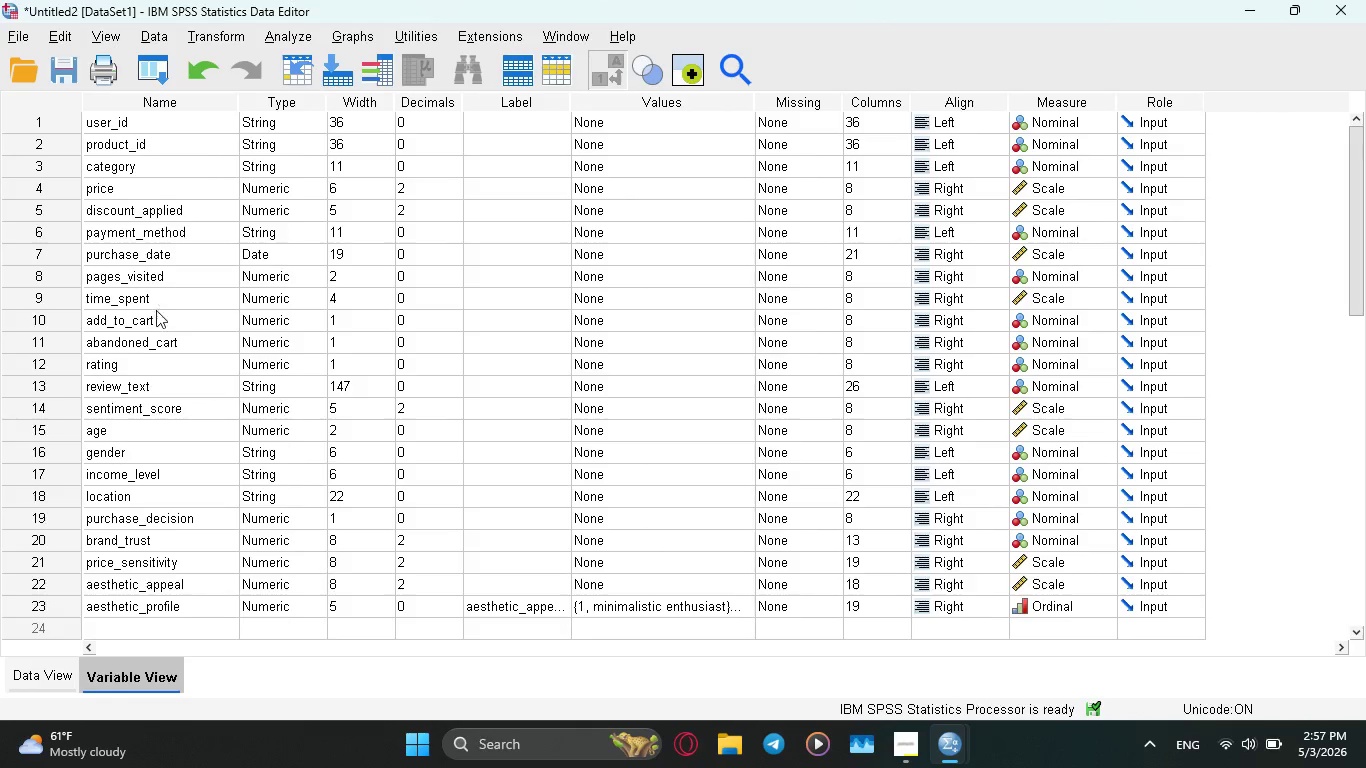 
scroll: coordinate [191, 440], scroll_direction: down, amount: 6.0
 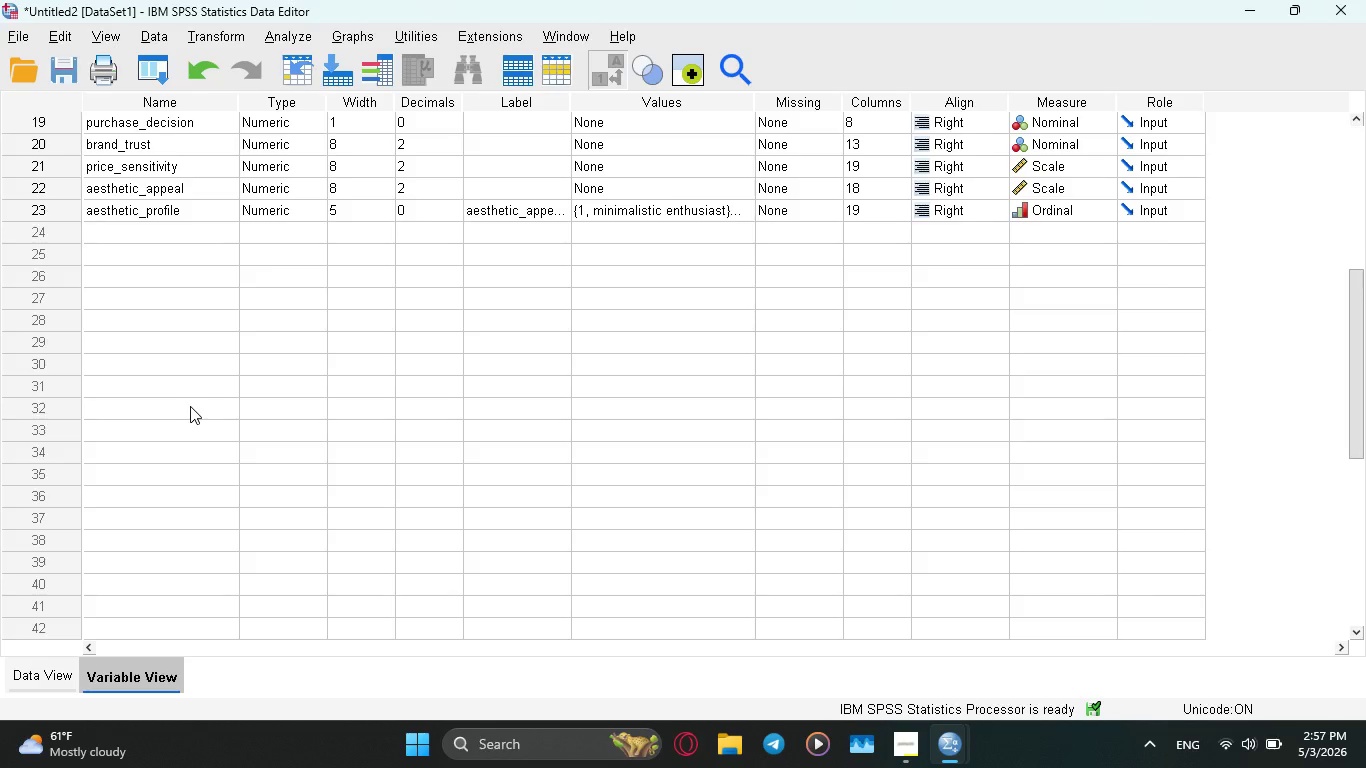 
scroll: coordinate [190, 406], scroll_direction: up, amount: 3.0
 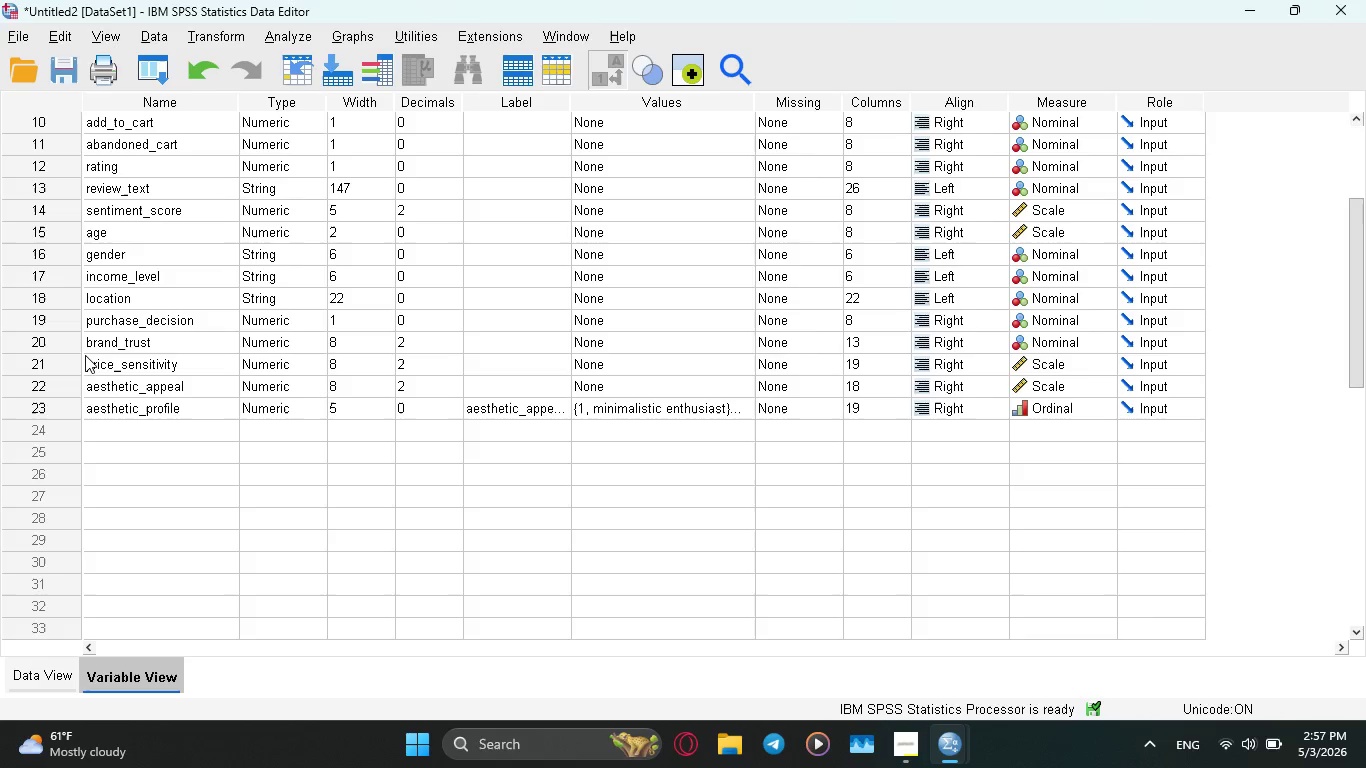 
left_click([66, 345])
 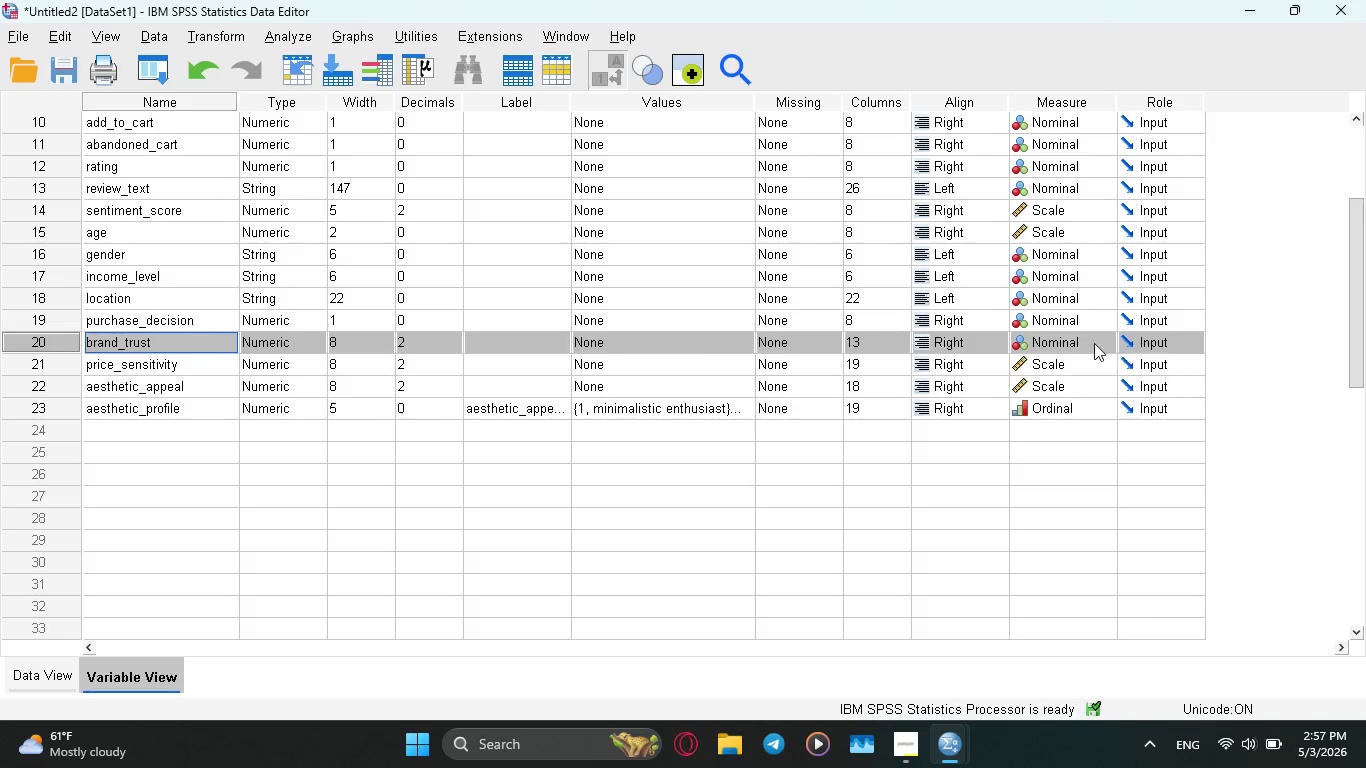 
left_click([1059, 342])
 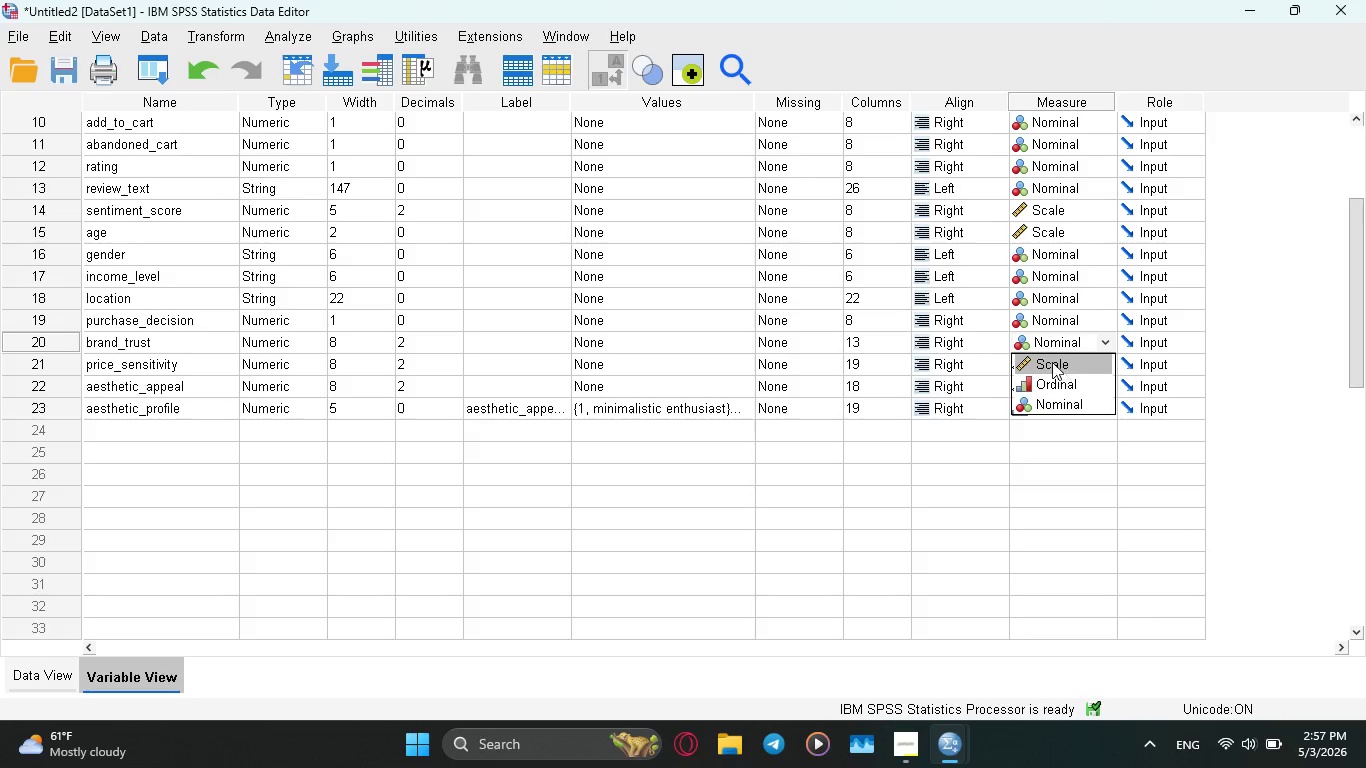 
left_click([1051, 362])
 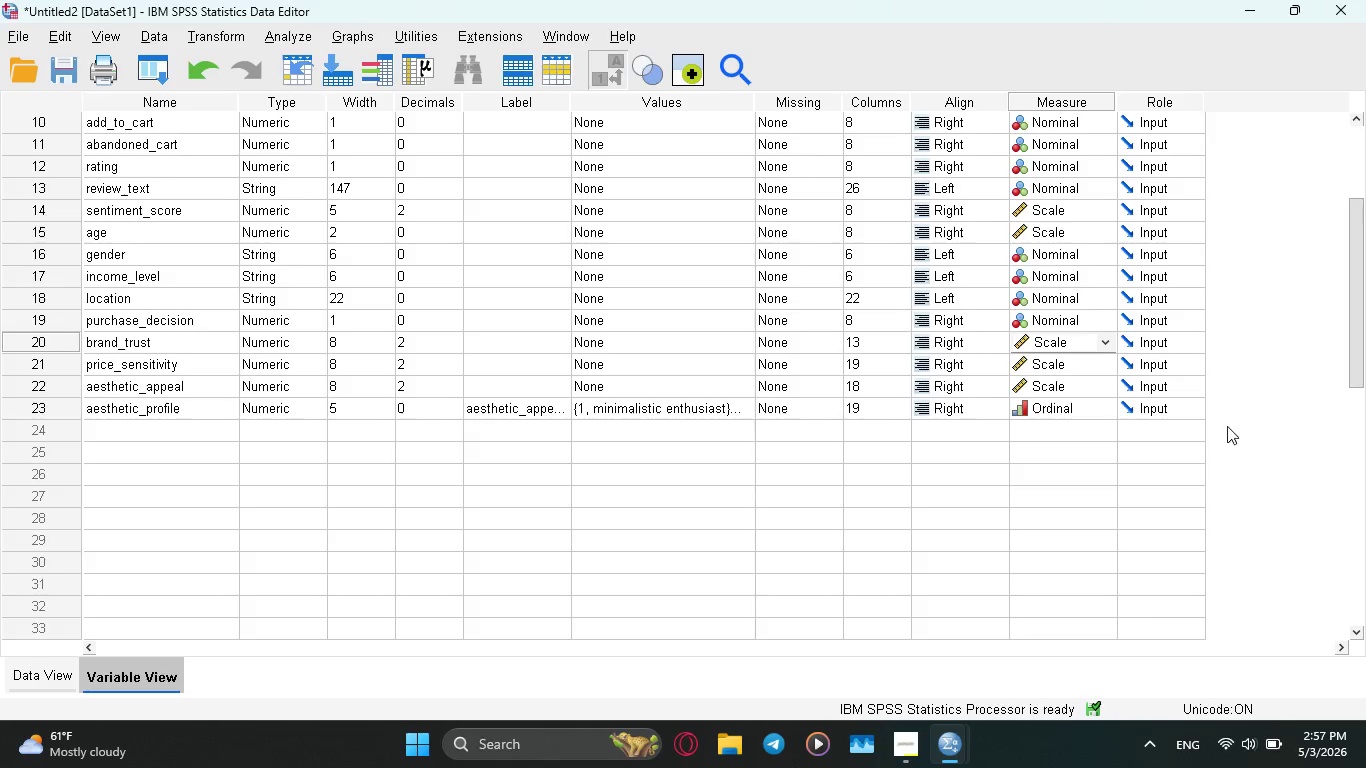 
left_click([1274, 388])
 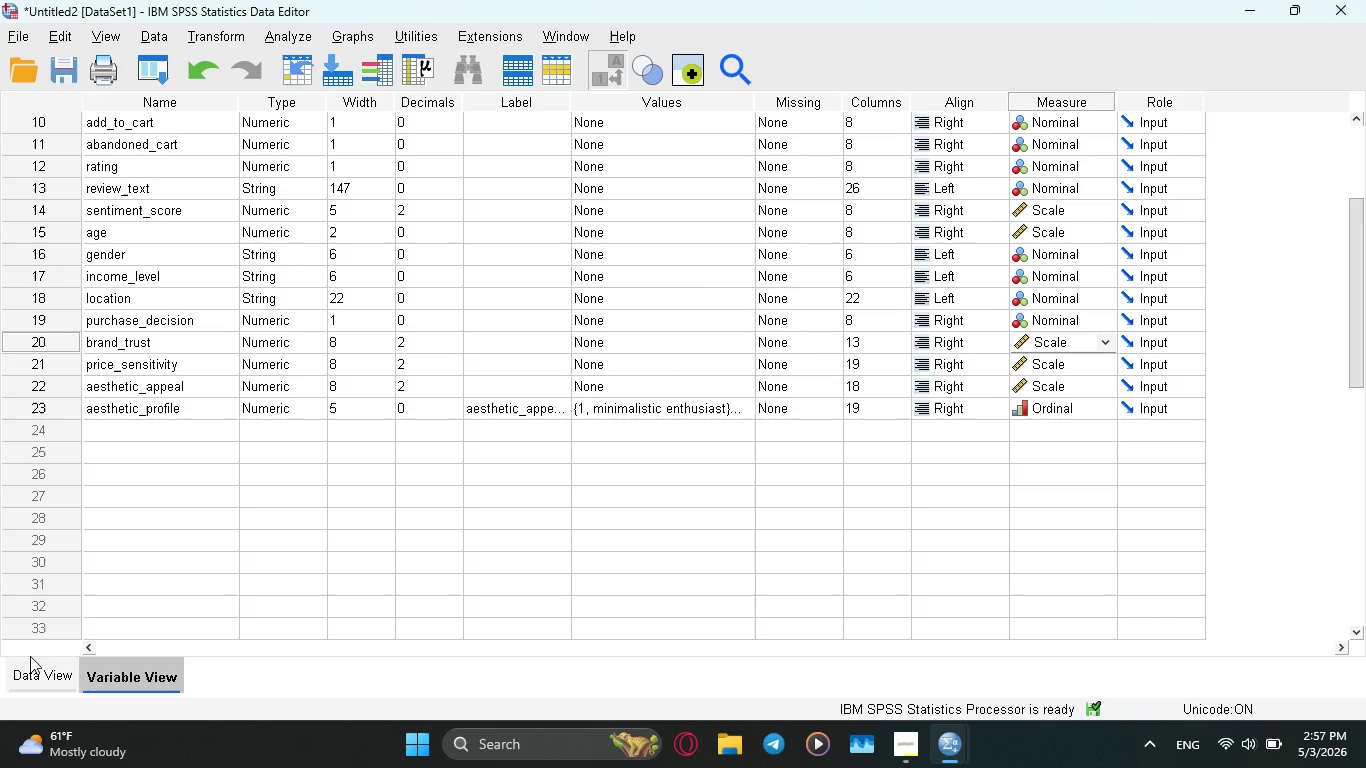 
left_click([13, 668])
 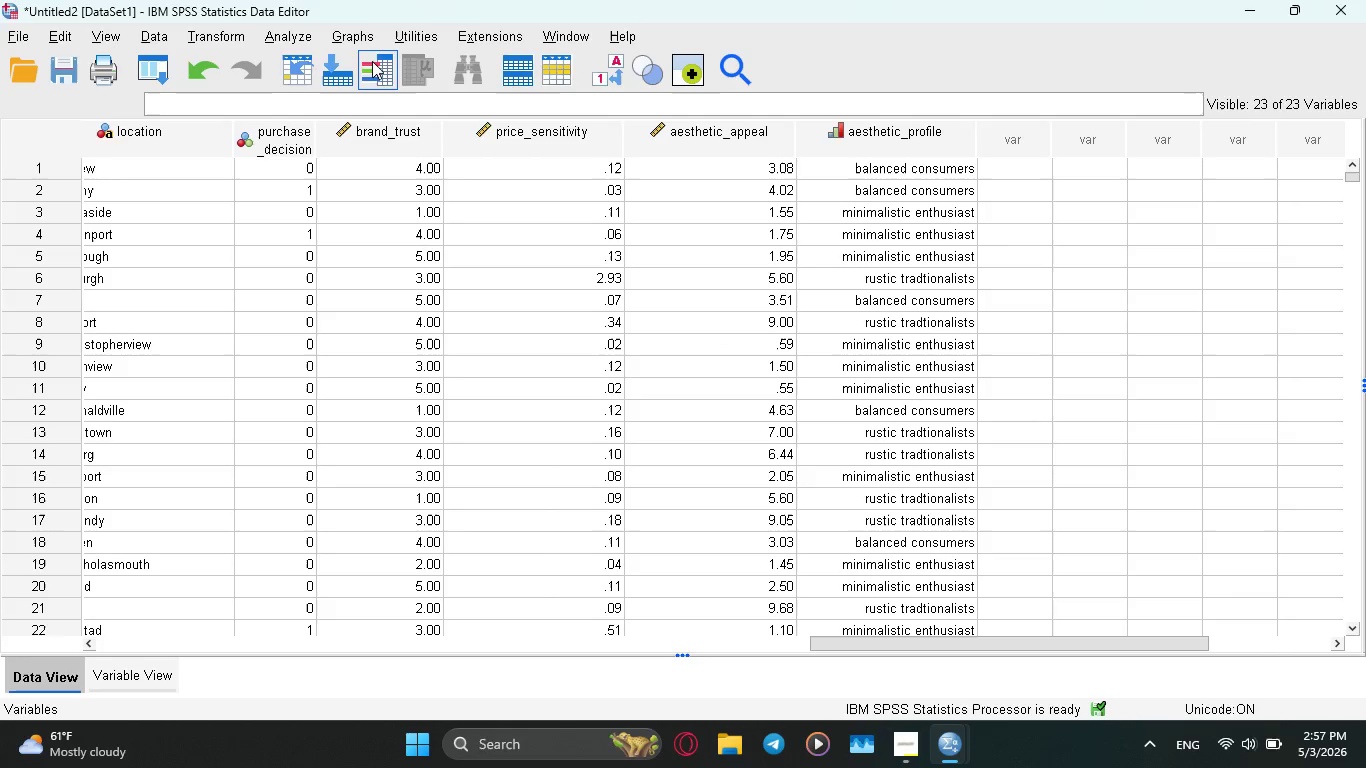 
left_click([358, 37])
 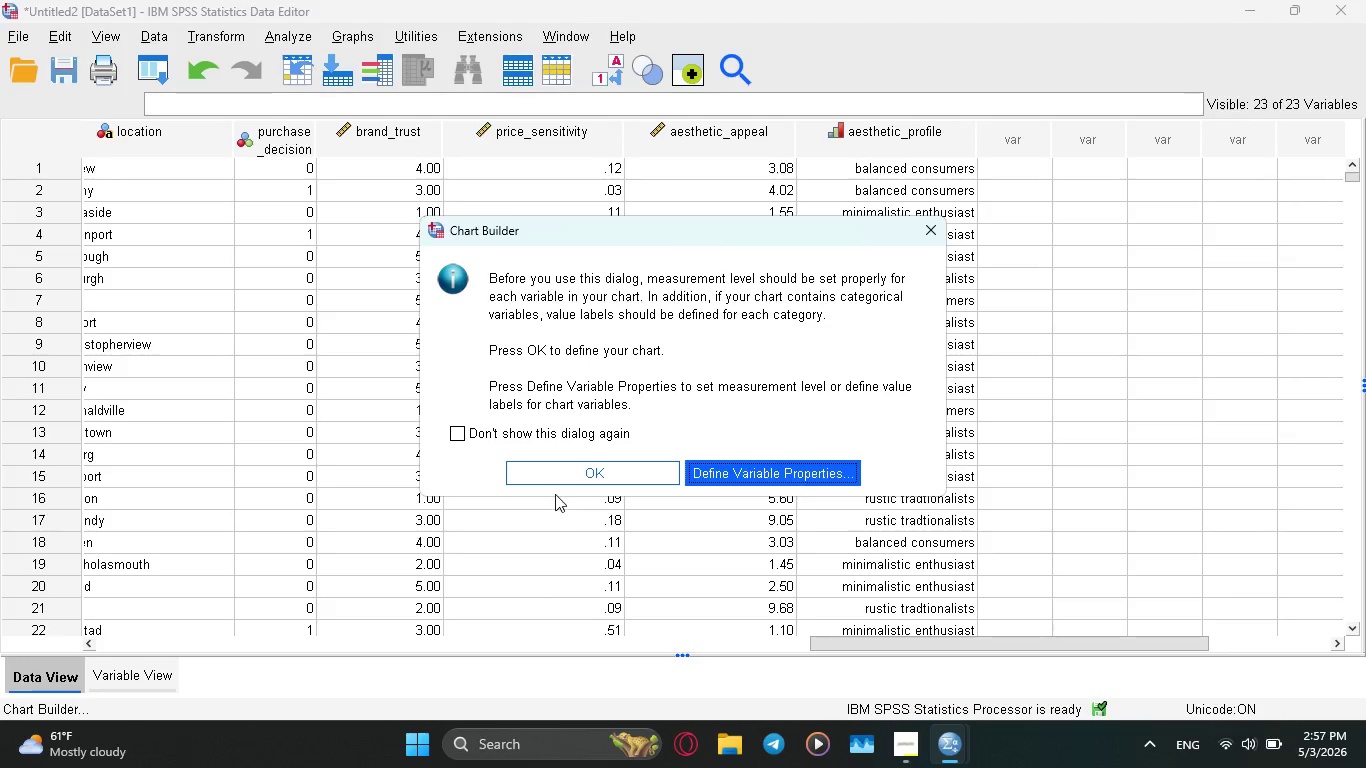 
left_click([549, 476])
 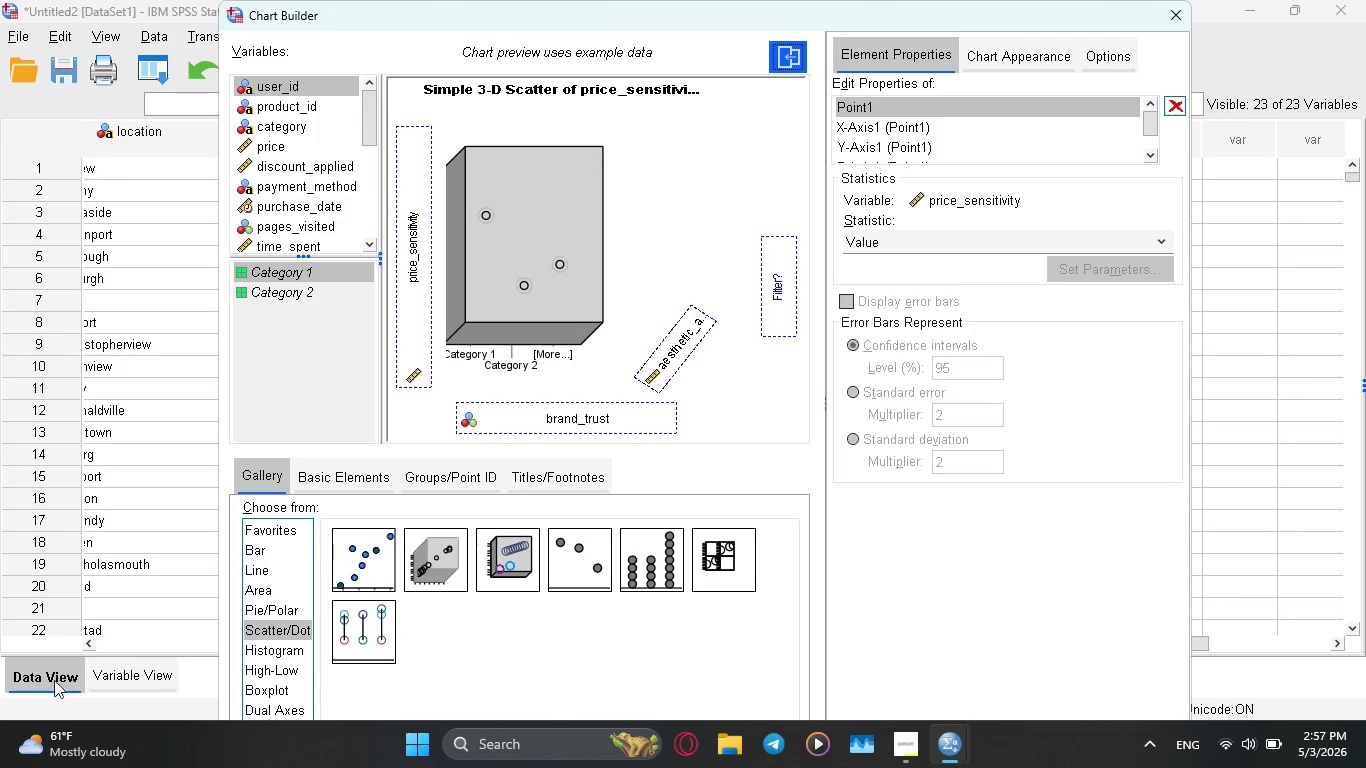 
left_click([279, 691])
 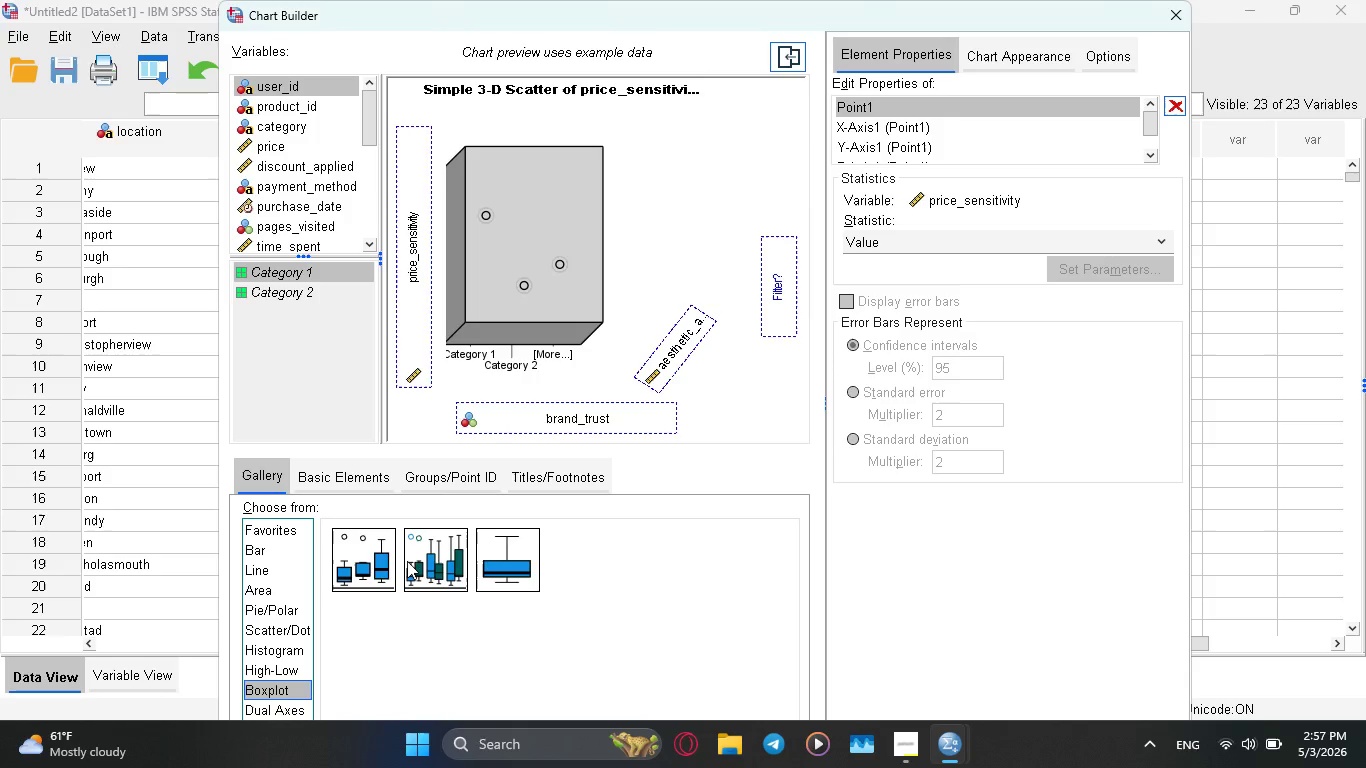 
left_click_drag(start_coordinate=[417, 572], to_coordinate=[565, 223])
 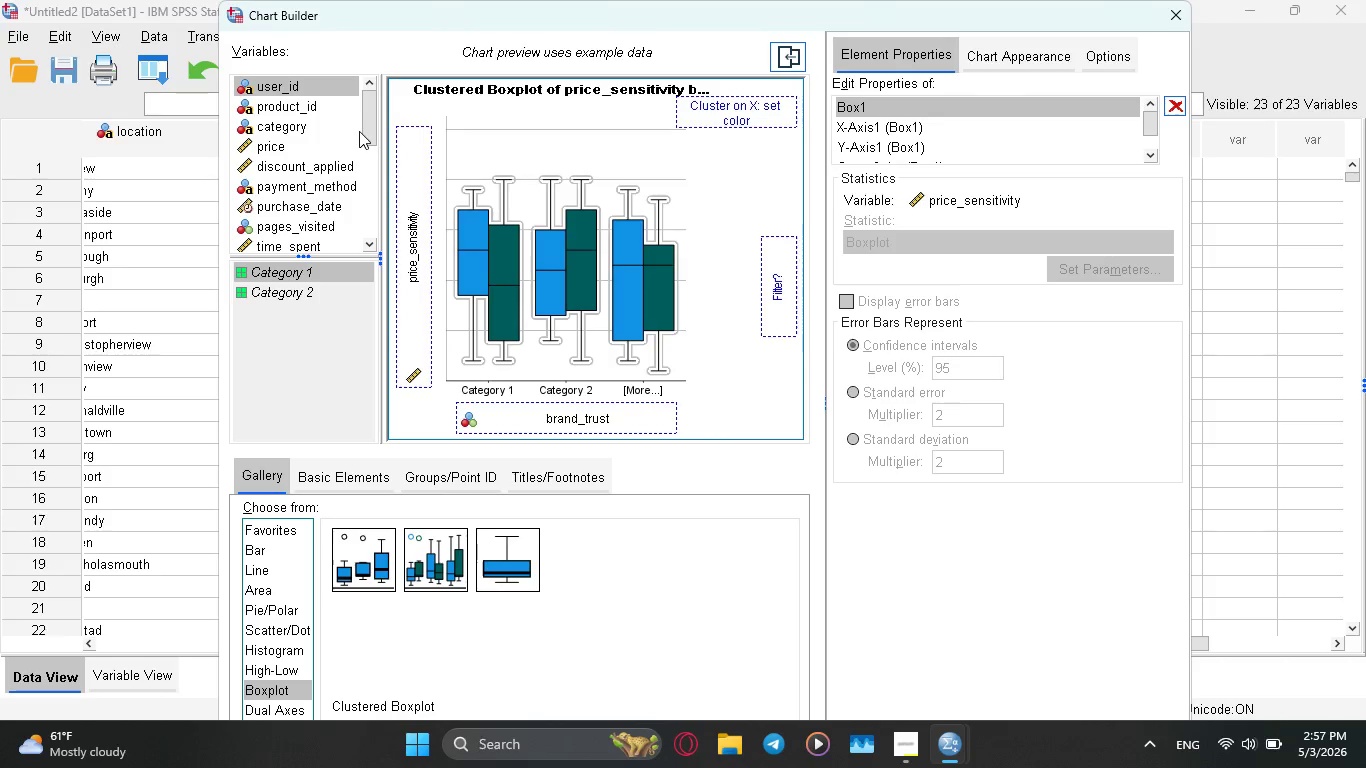 
left_click_drag(start_coordinate=[372, 122], to_coordinate=[363, 216])
 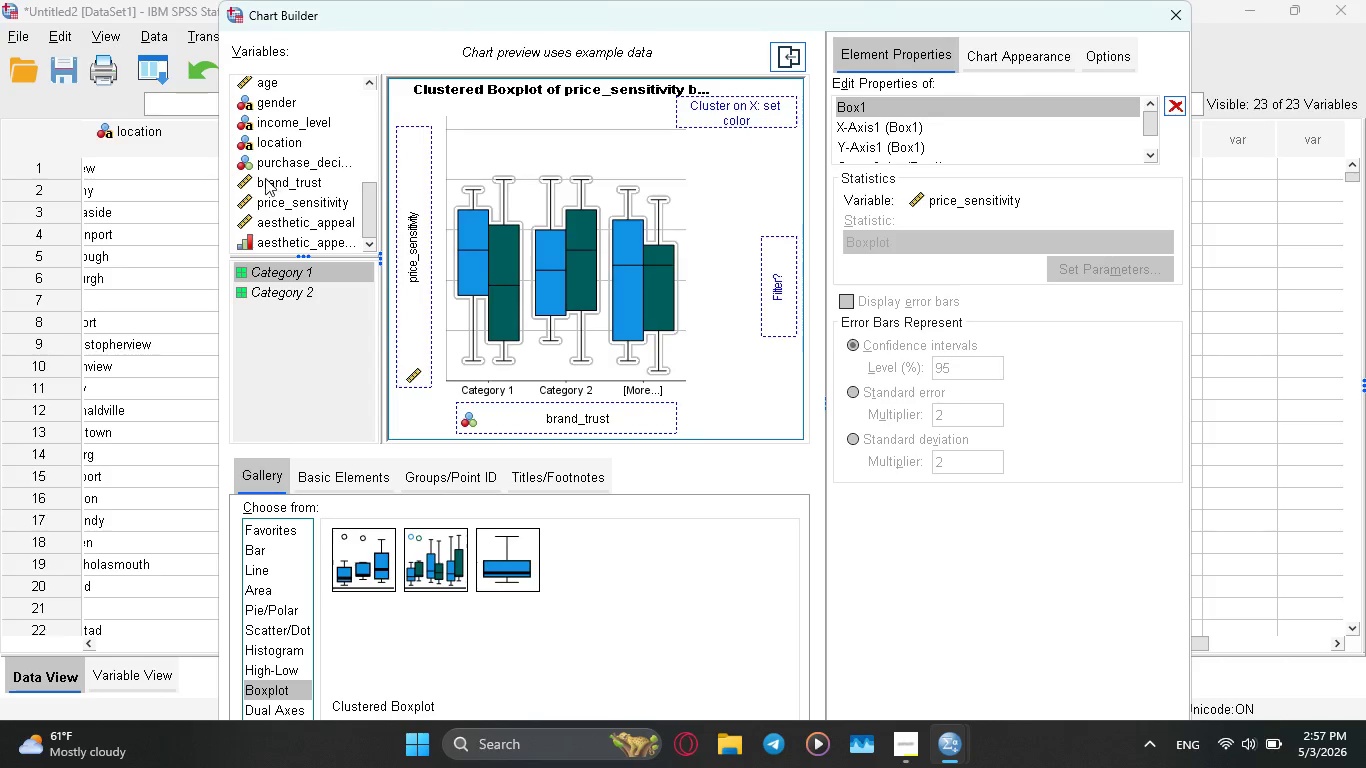 
left_click_drag(start_coordinate=[265, 178], to_coordinate=[399, 227])
 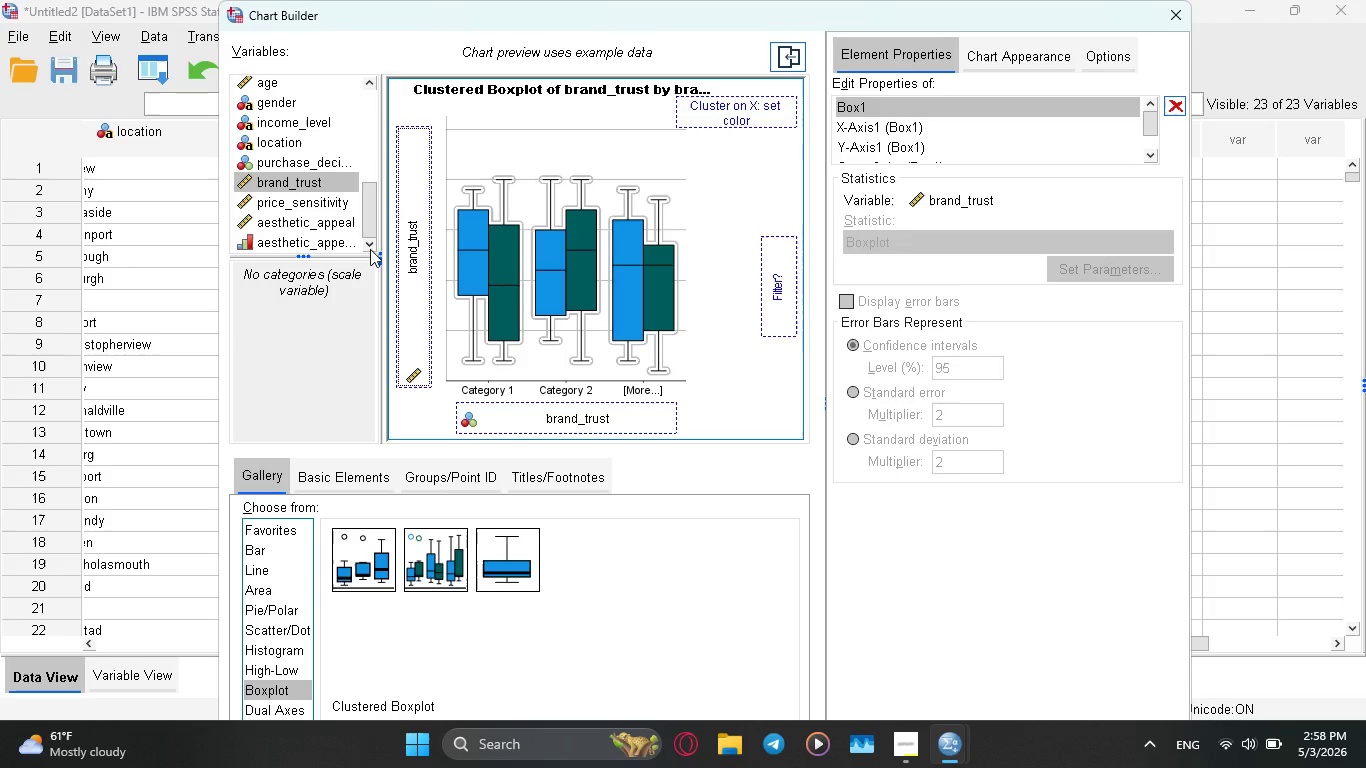 
wait(6.64)
 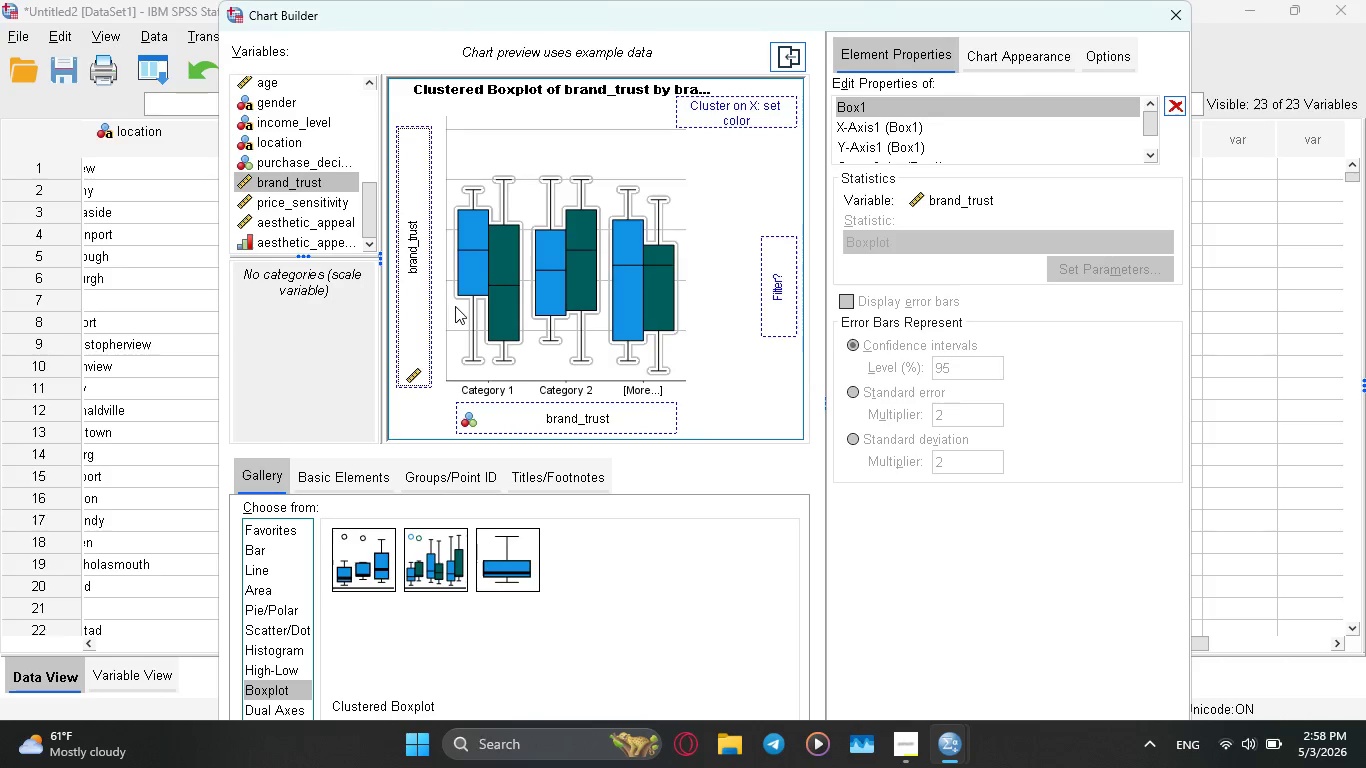 
left_click_drag(start_coordinate=[279, 135], to_coordinate=[547, 410])
 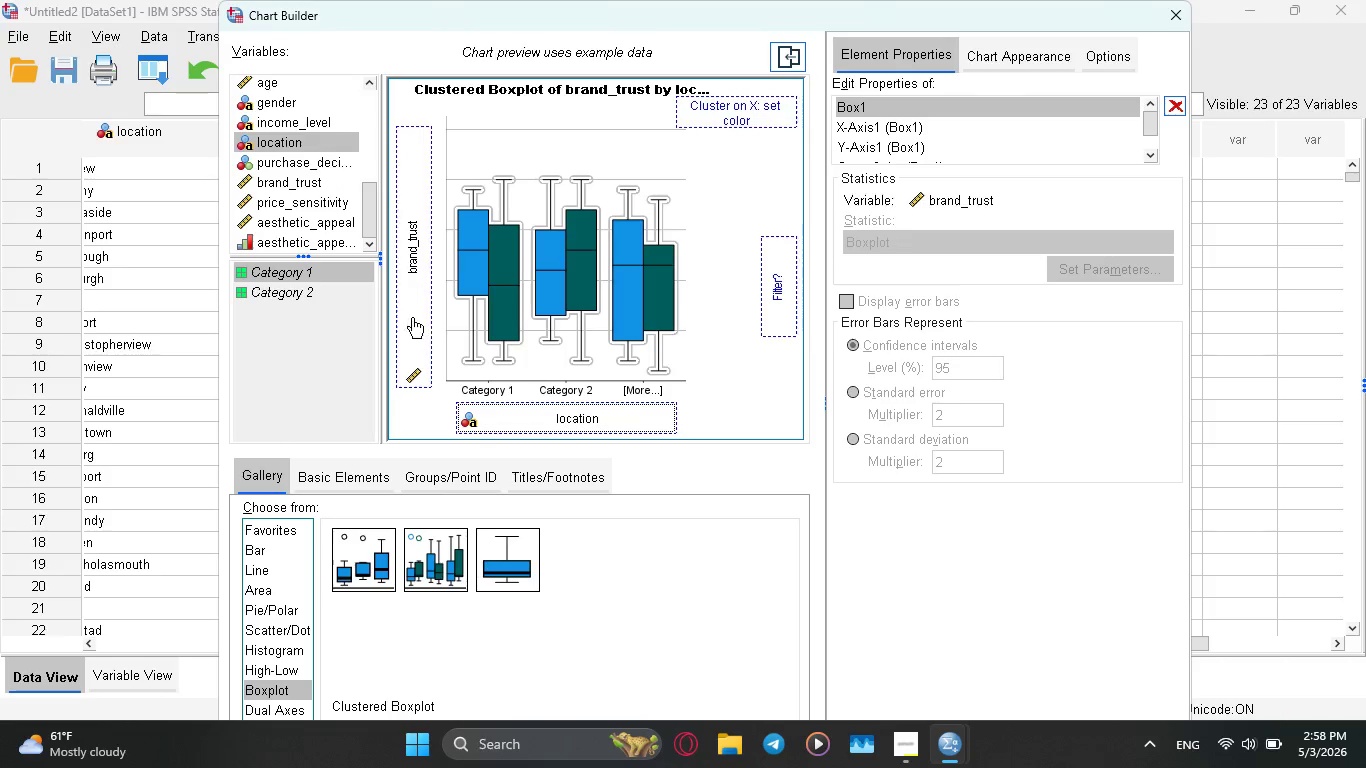 
wait(5.55)
 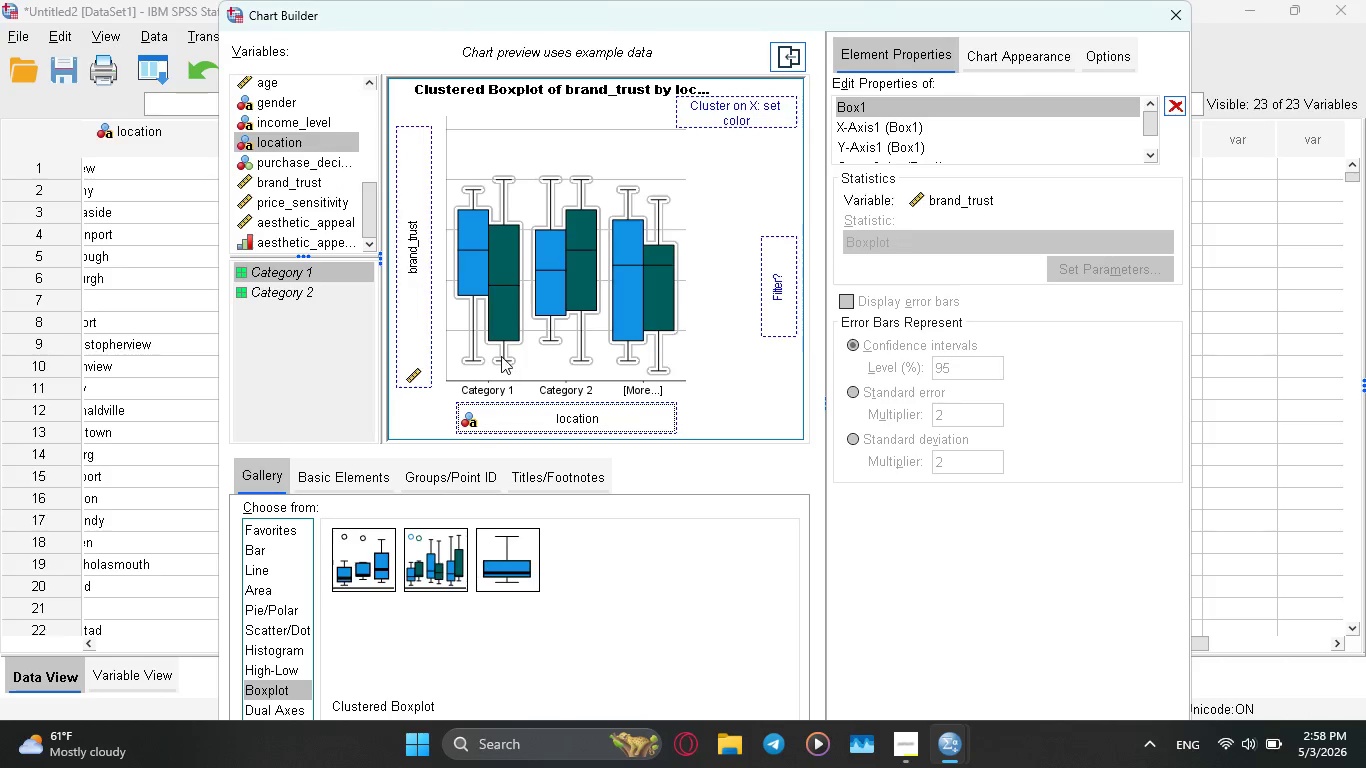 
left_click_drag(start_coordinate=[367, 205], to_coordinate=[369, 228])
 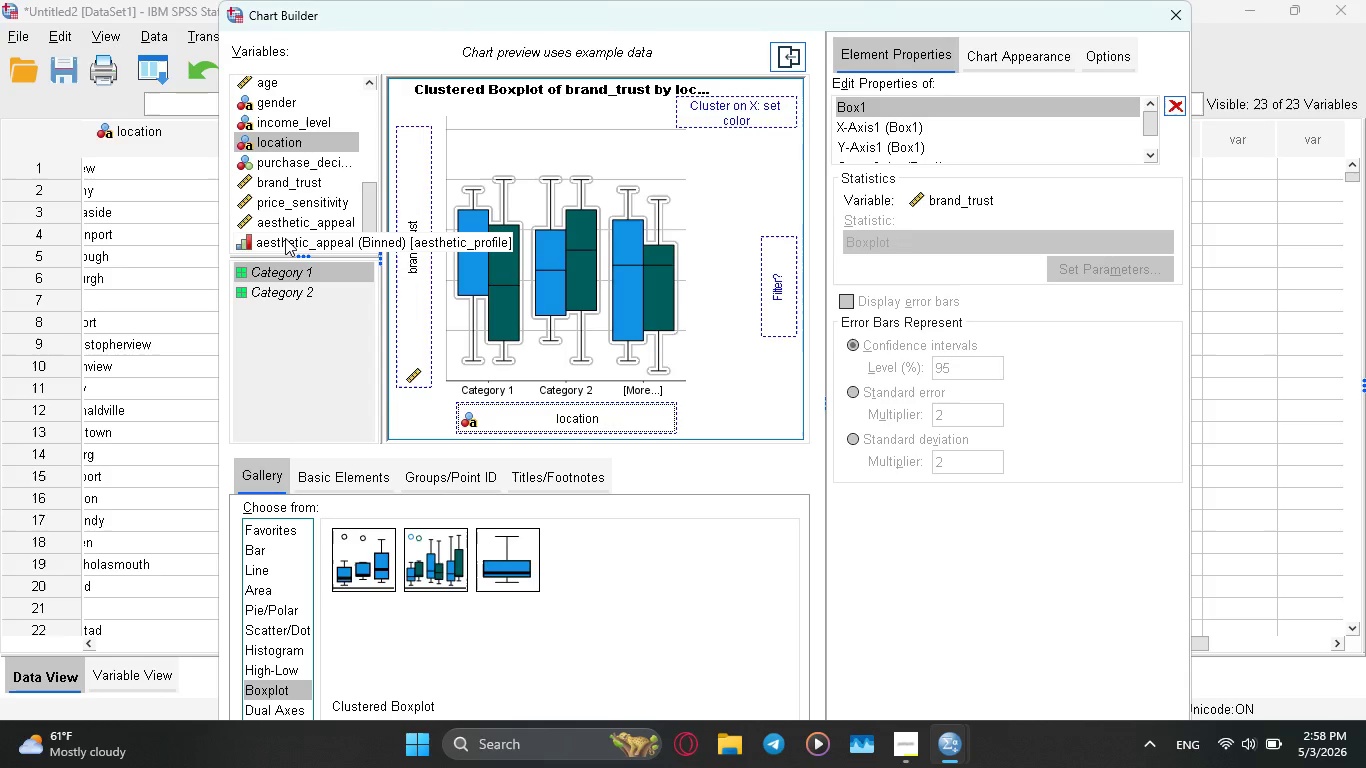 
left_click_drag(start_coordinate=[285, 238], to_coordinate=[689, 111])
 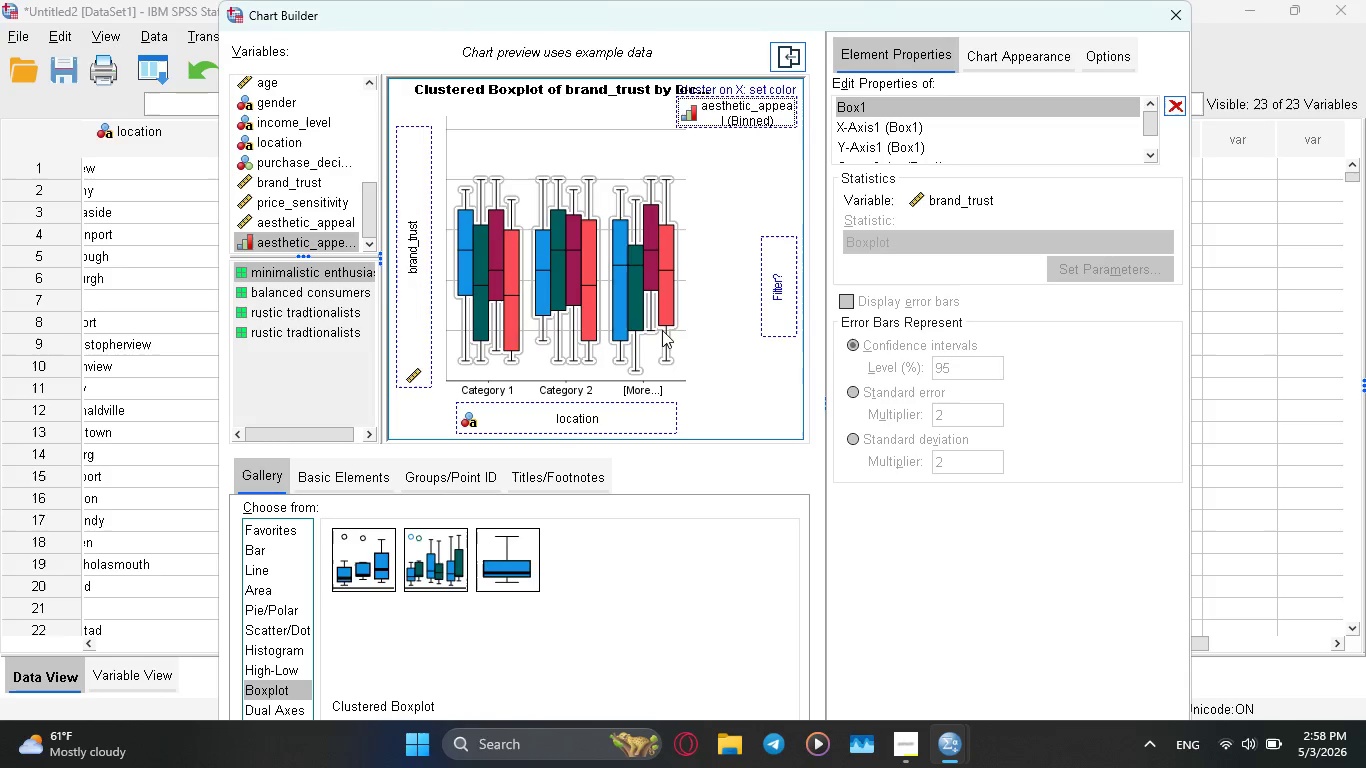 
wait(14.25)
 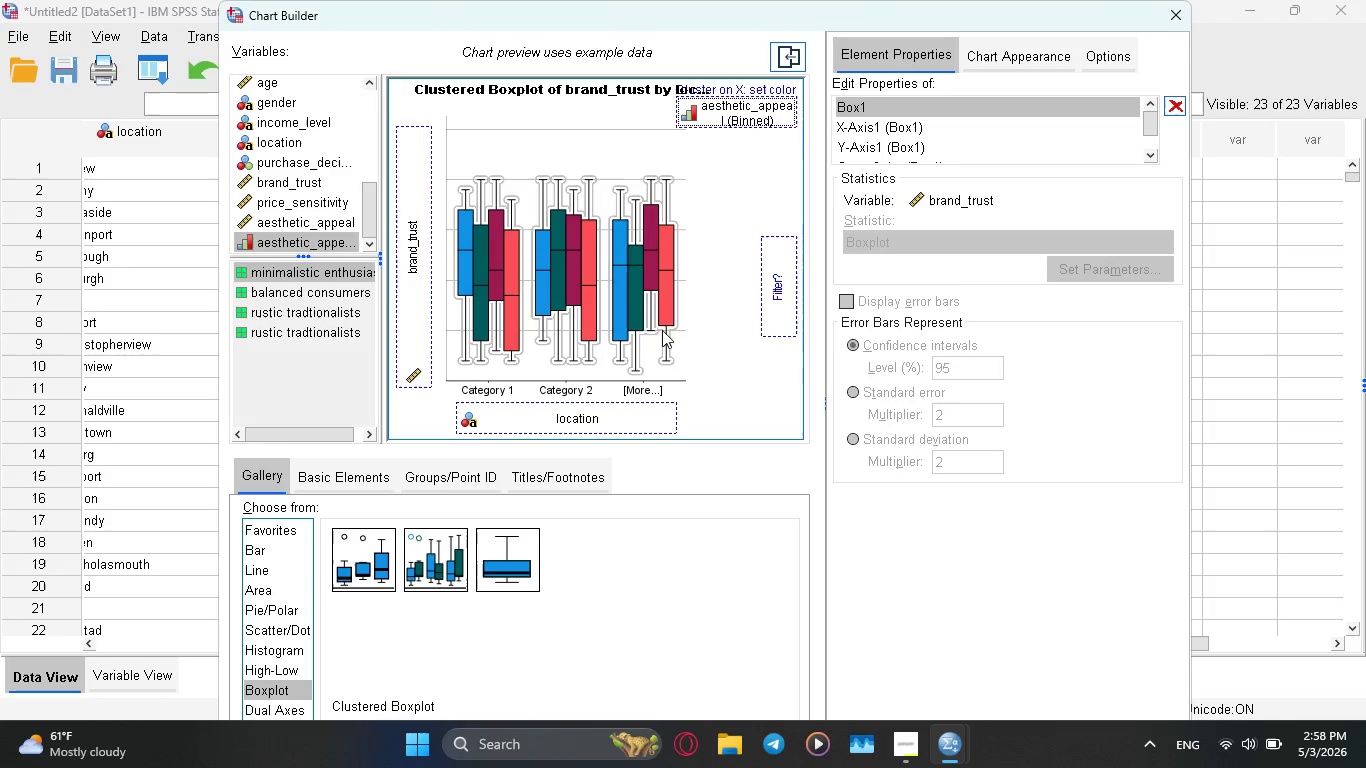 
key(Enter)
 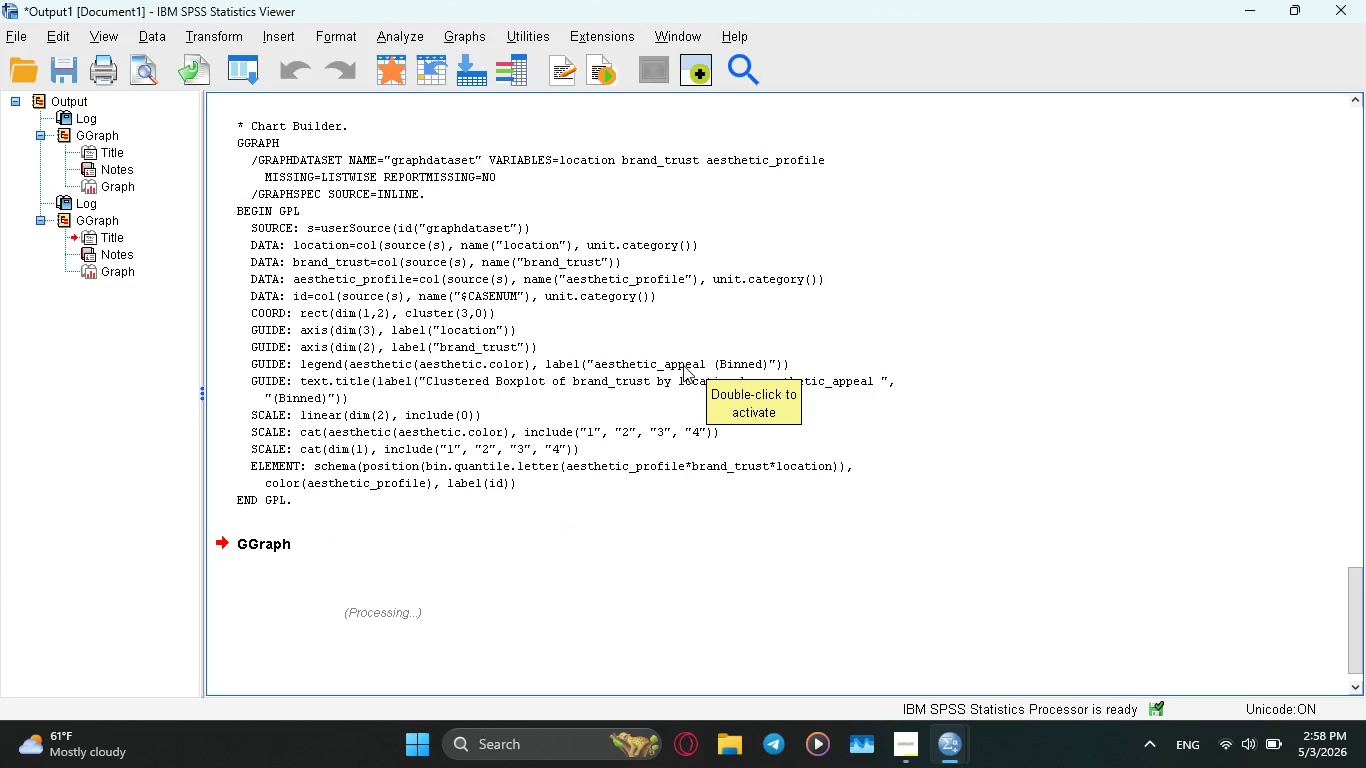 
wait(8.06)
 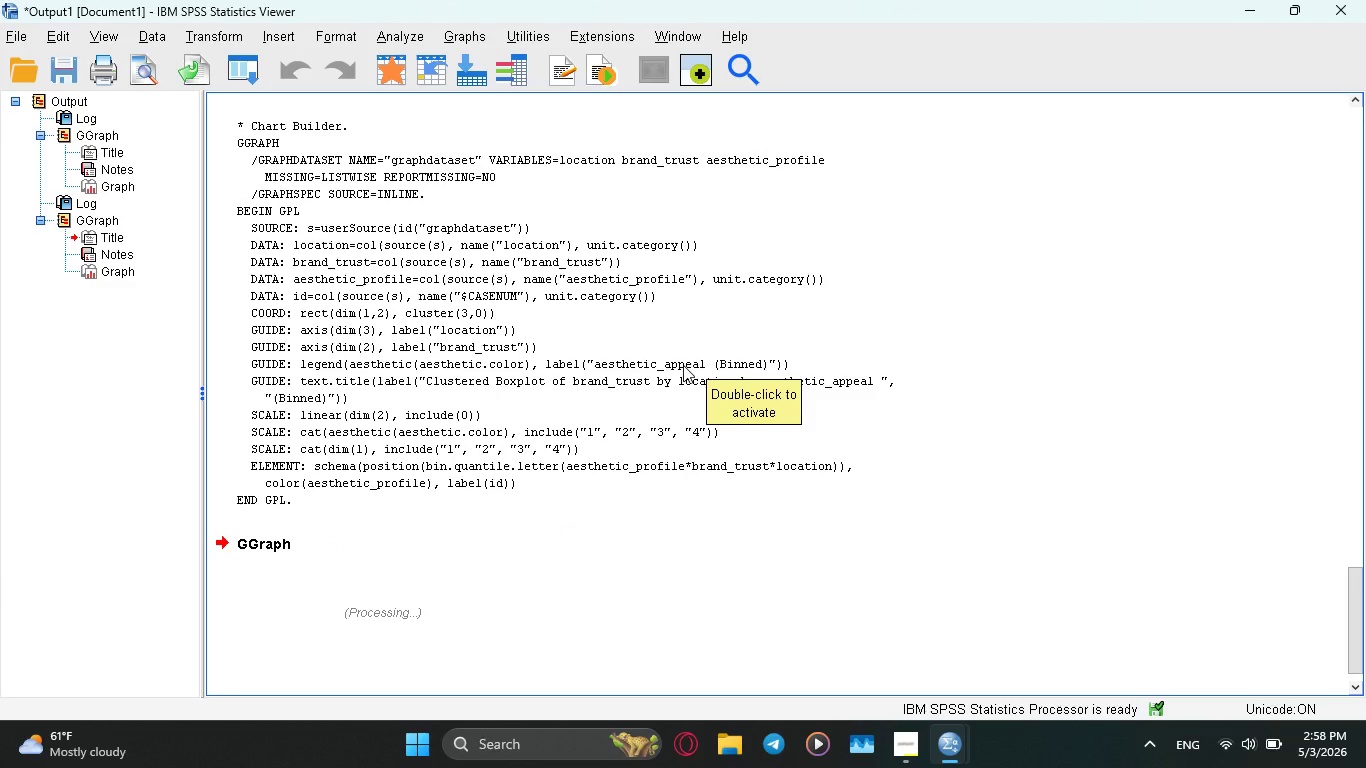 
scroll: coordinate [639, 345], scroll_direction: down, amount: 8.0
 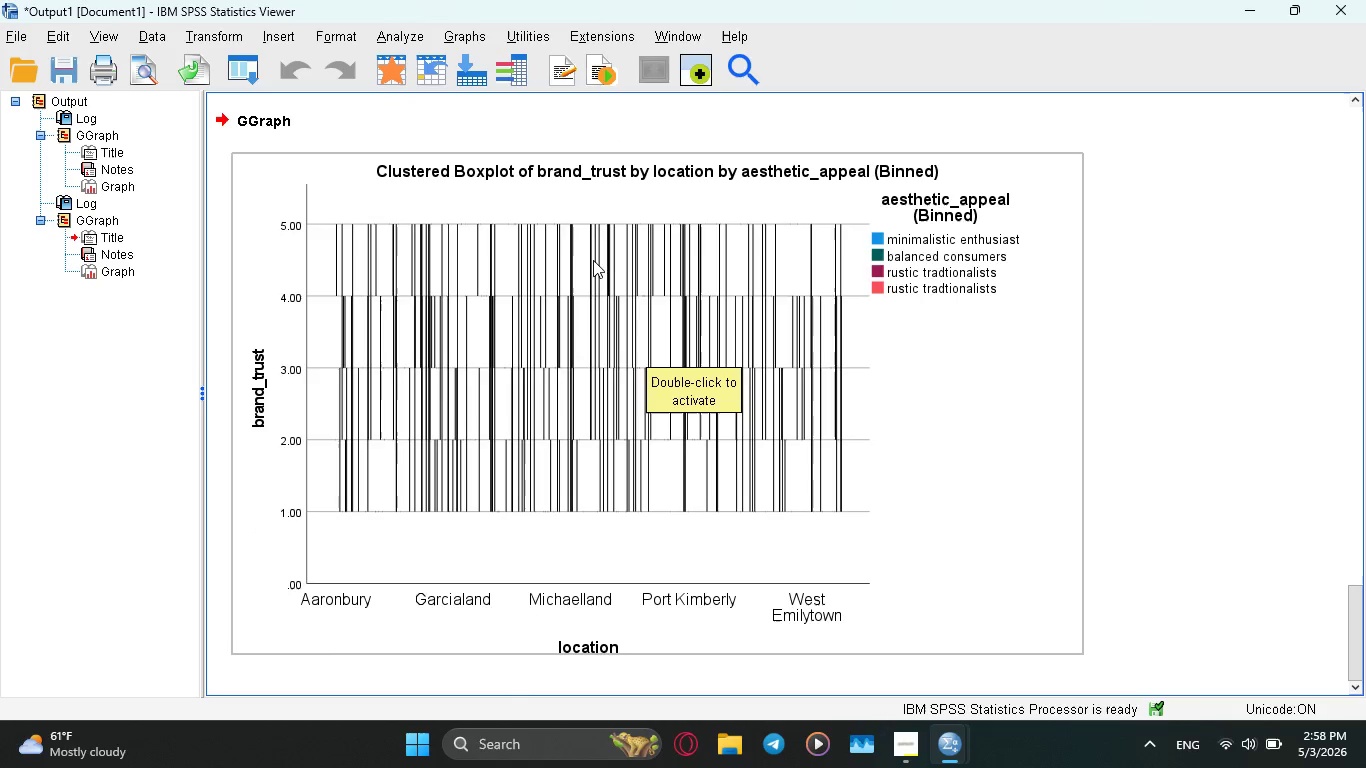 
wait(5.07)
 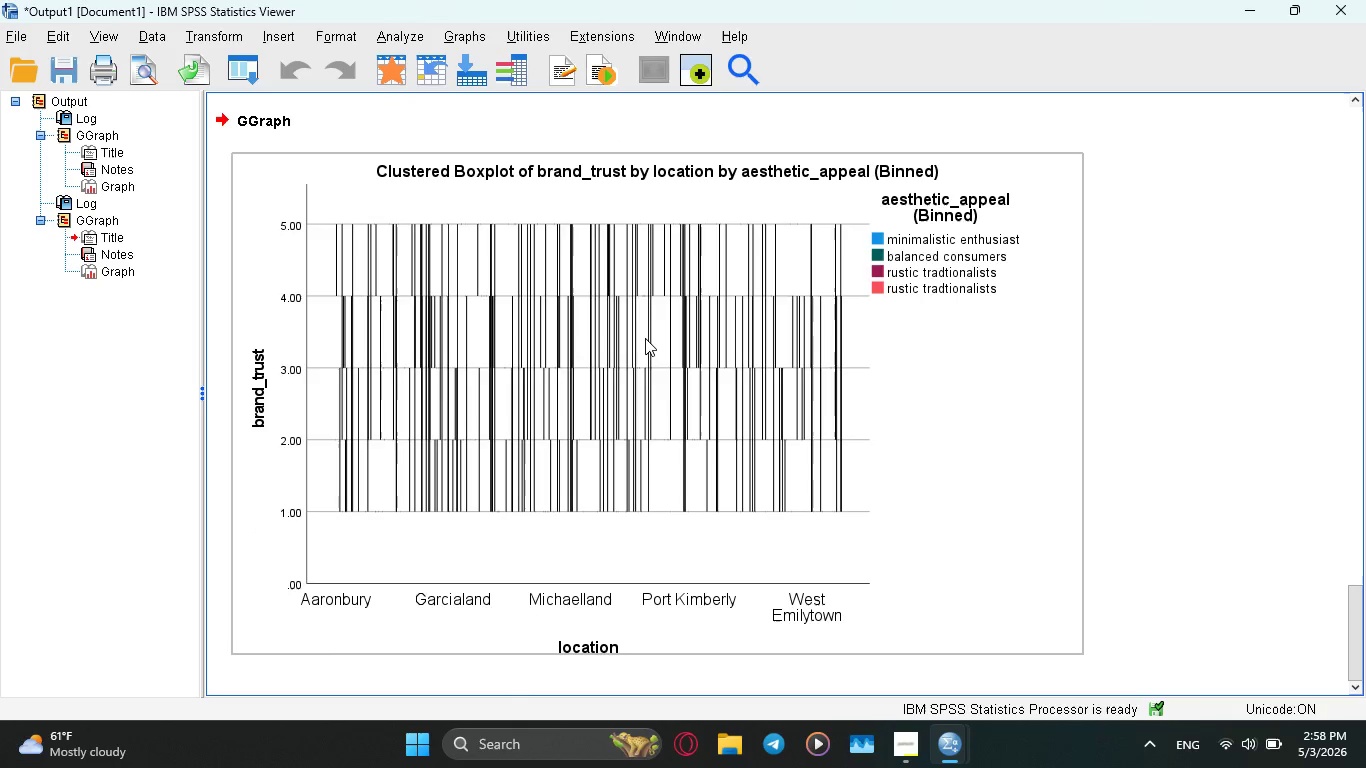 
left_click([950, 353])
 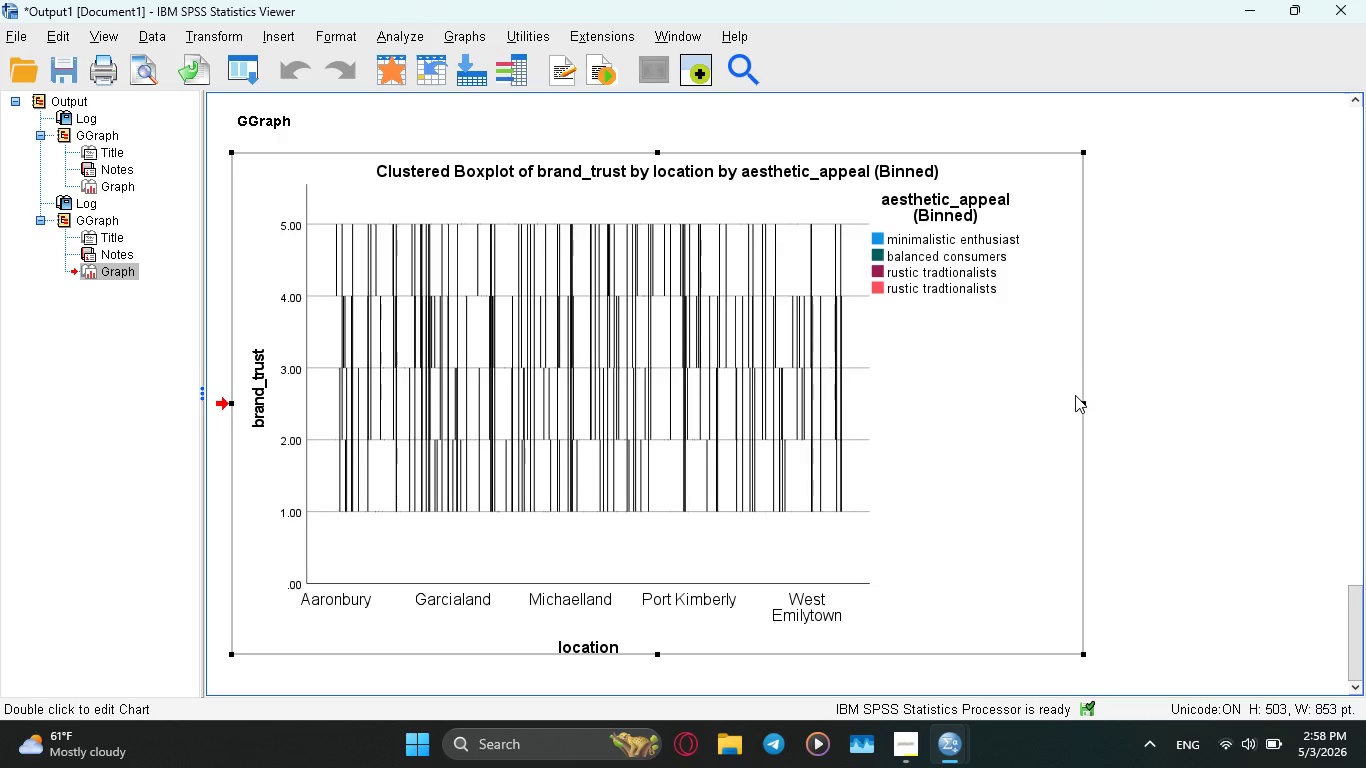 
left_click_drag(start_coordinate=[1080, 405], to_coordinate=[1291, 430])
 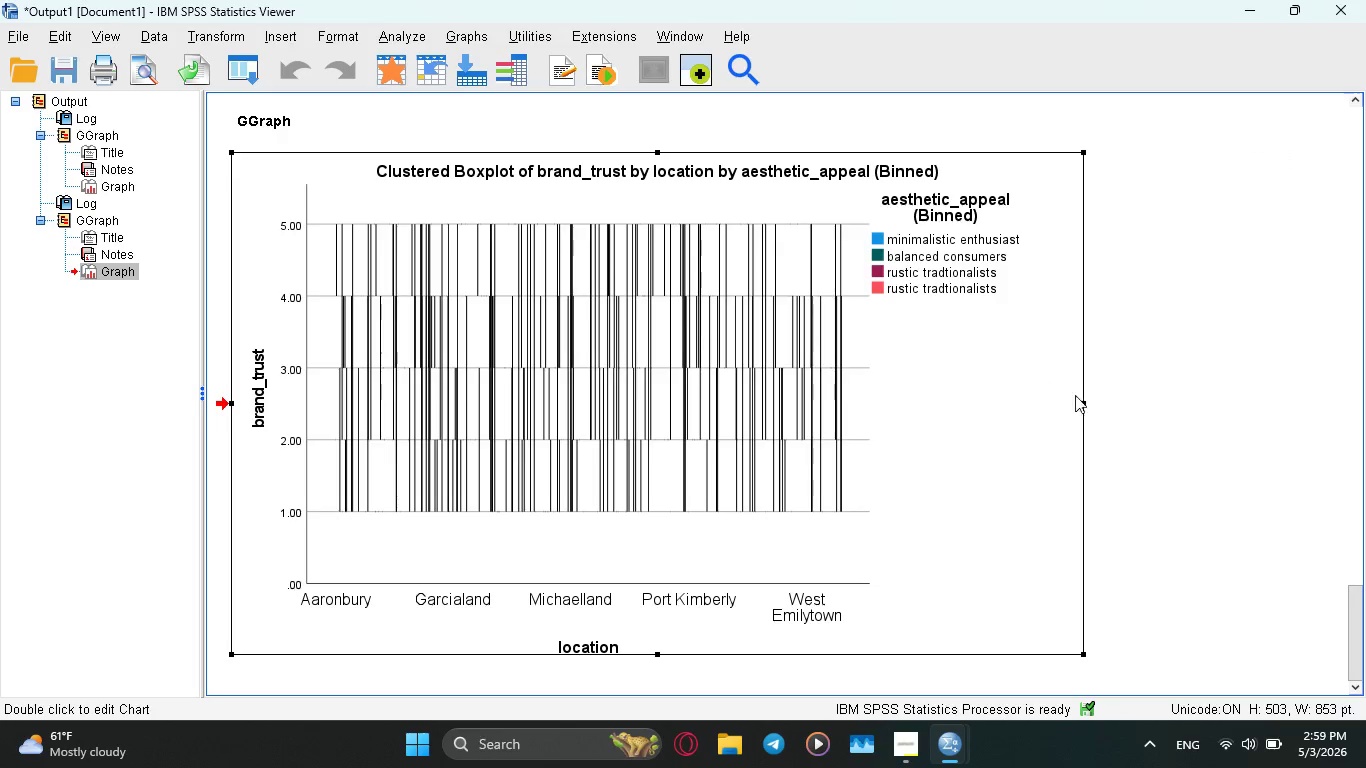 
double_click([997, 413])
 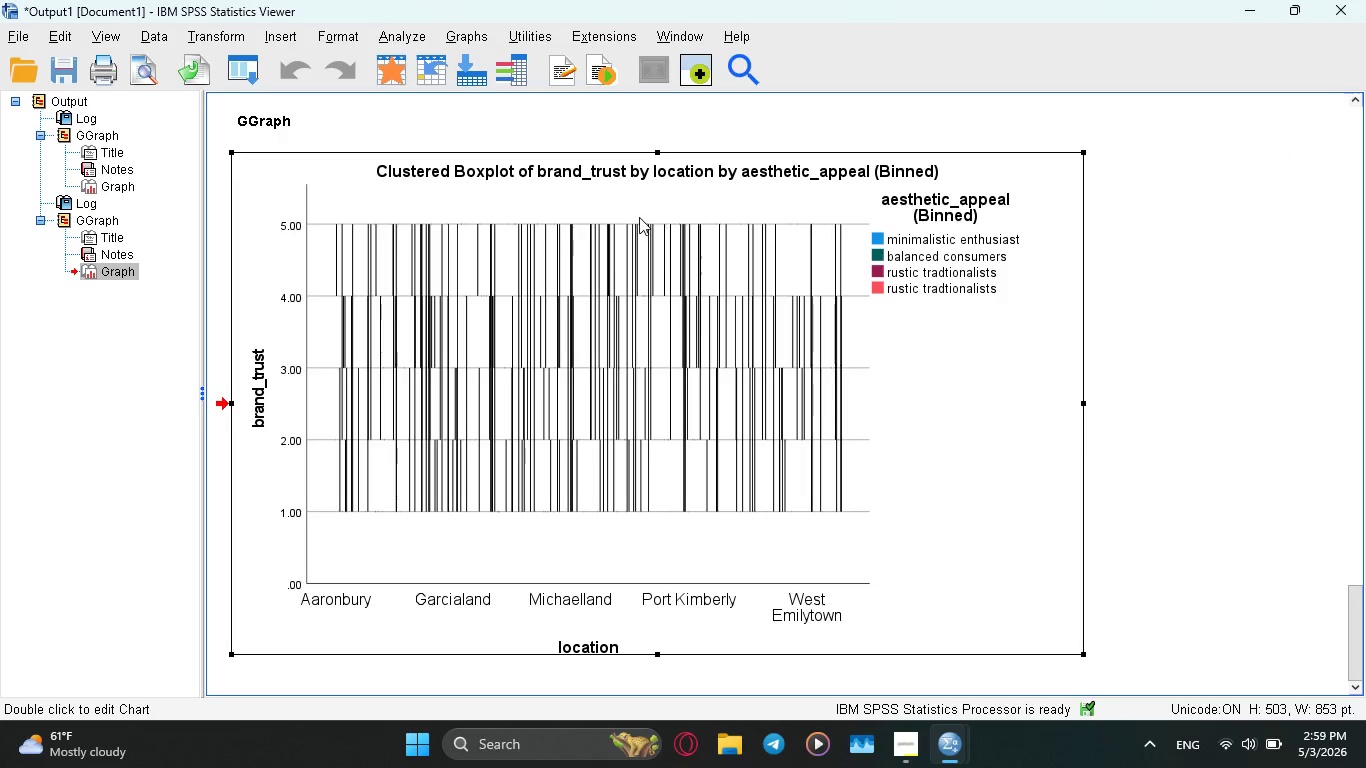 
double_click([639, 217])
 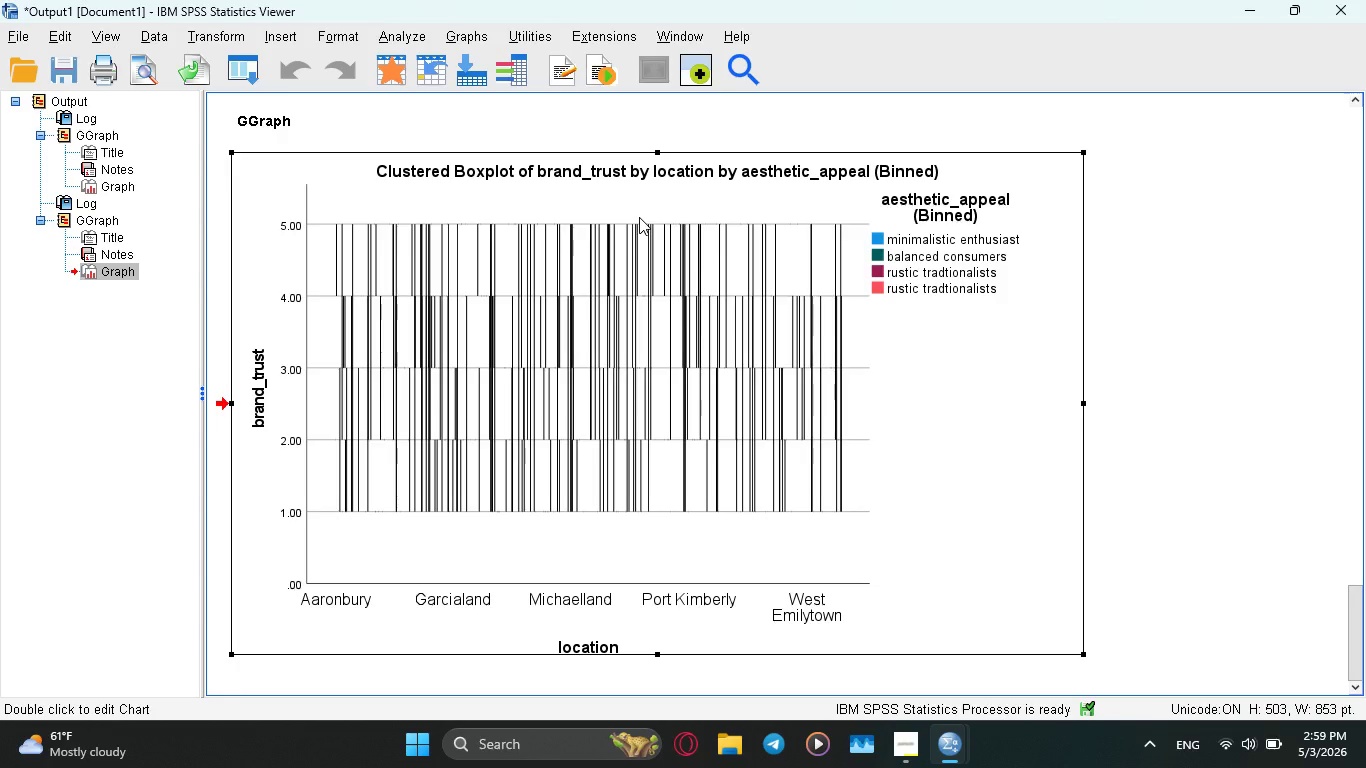 
wait(8.06)
 